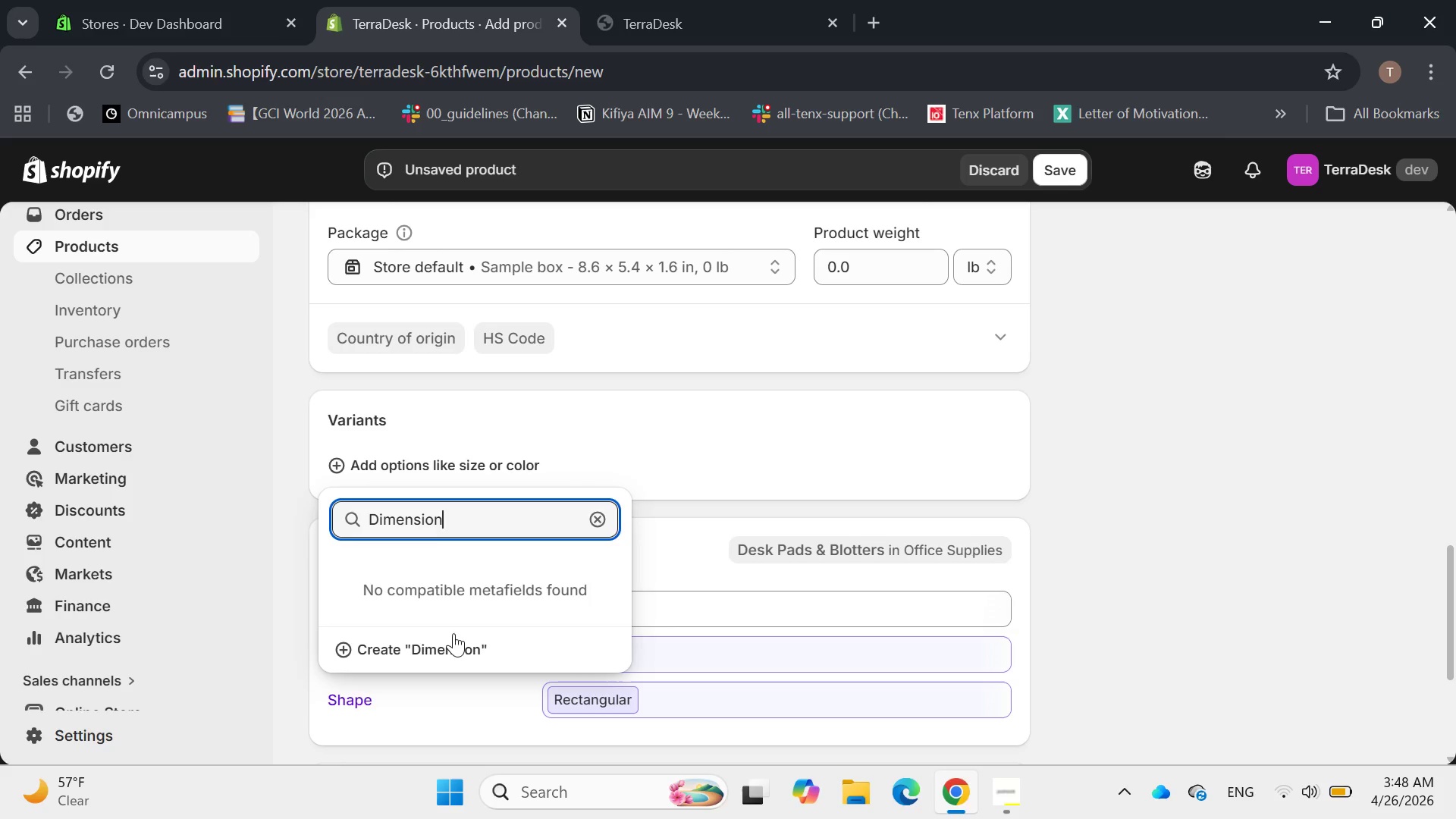 
left_click([414, 642])
 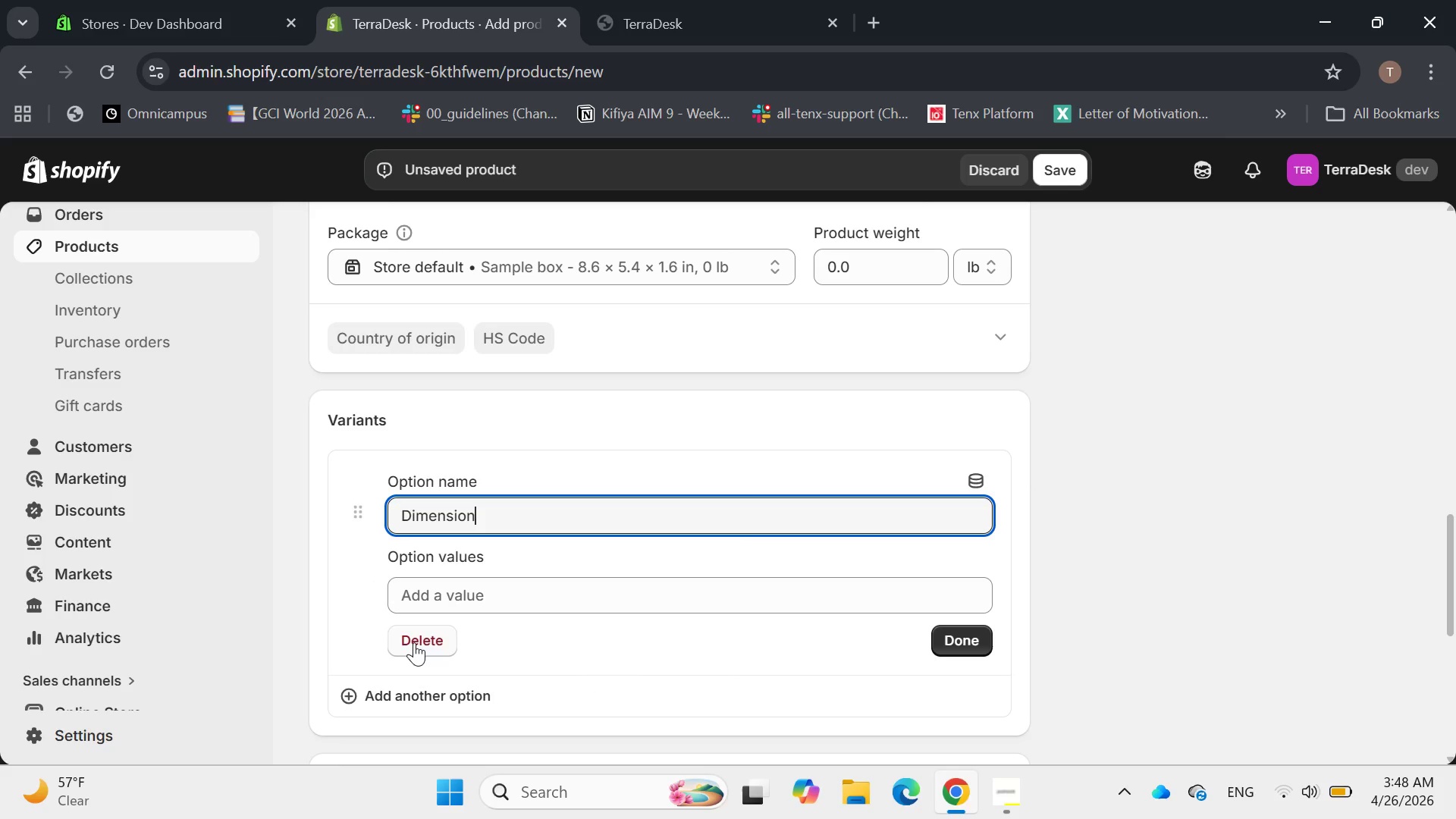 
left_click([414, 642])
 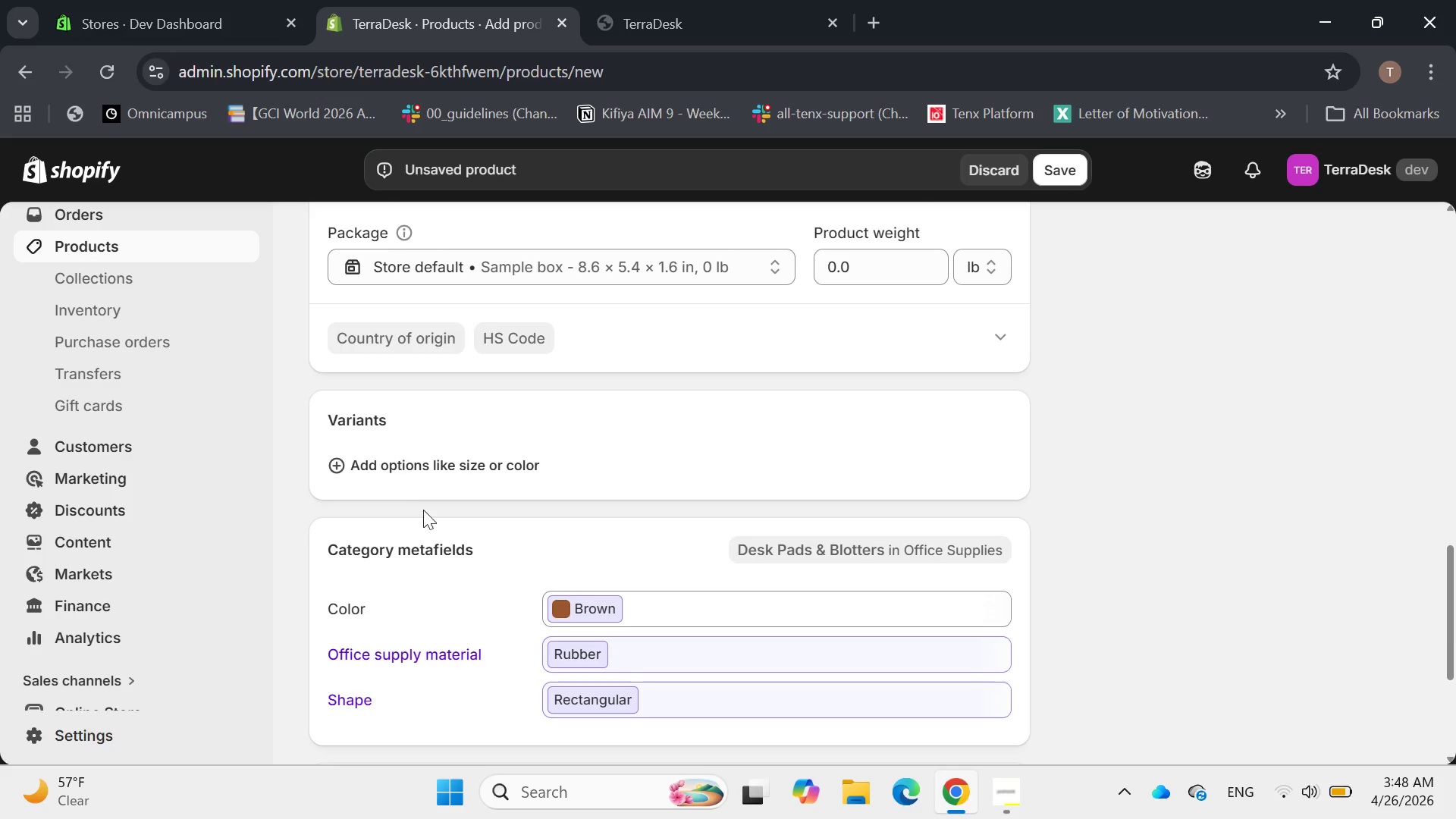 
left_click([411, 480])
 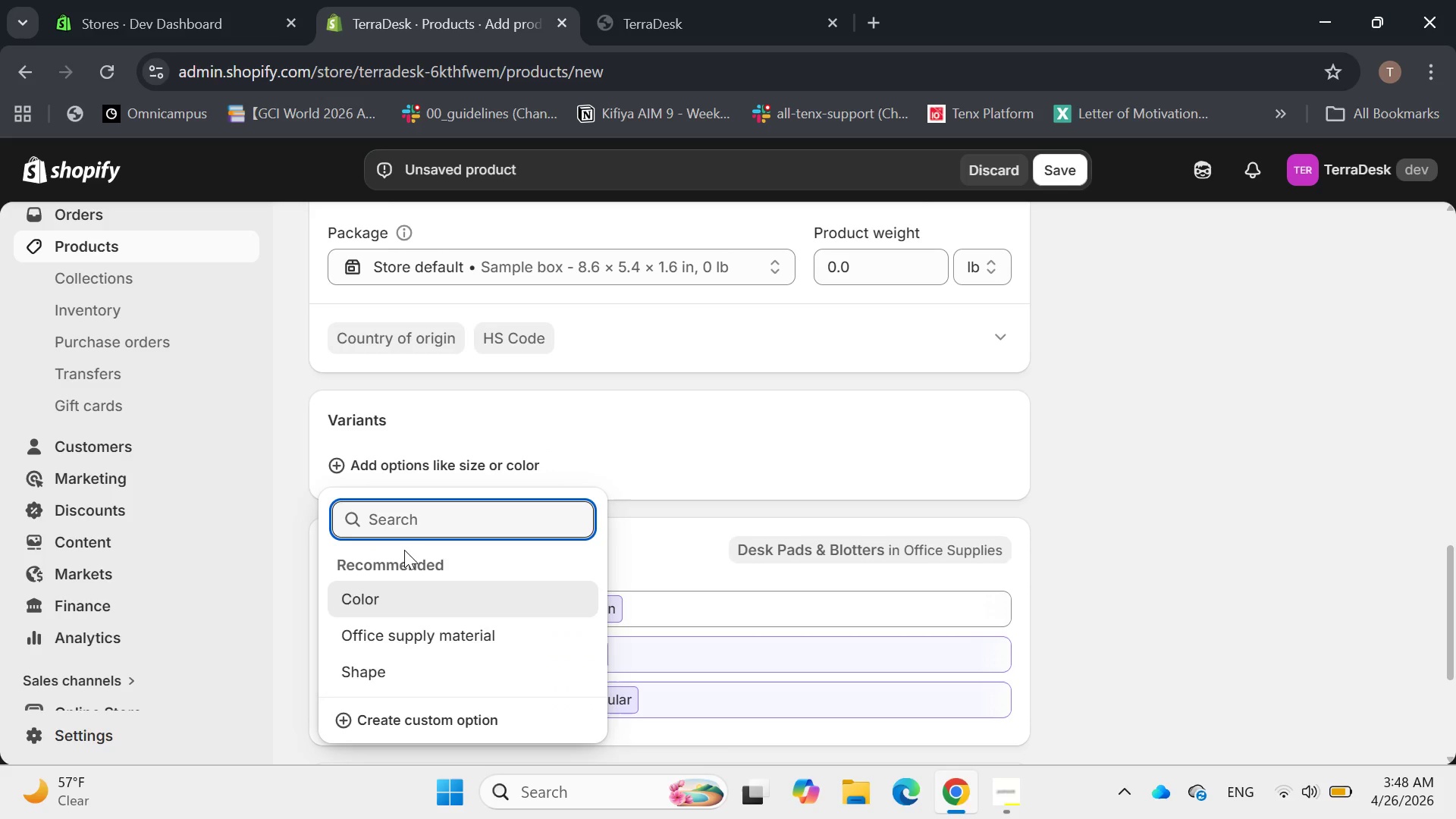 
type(Dimension)
 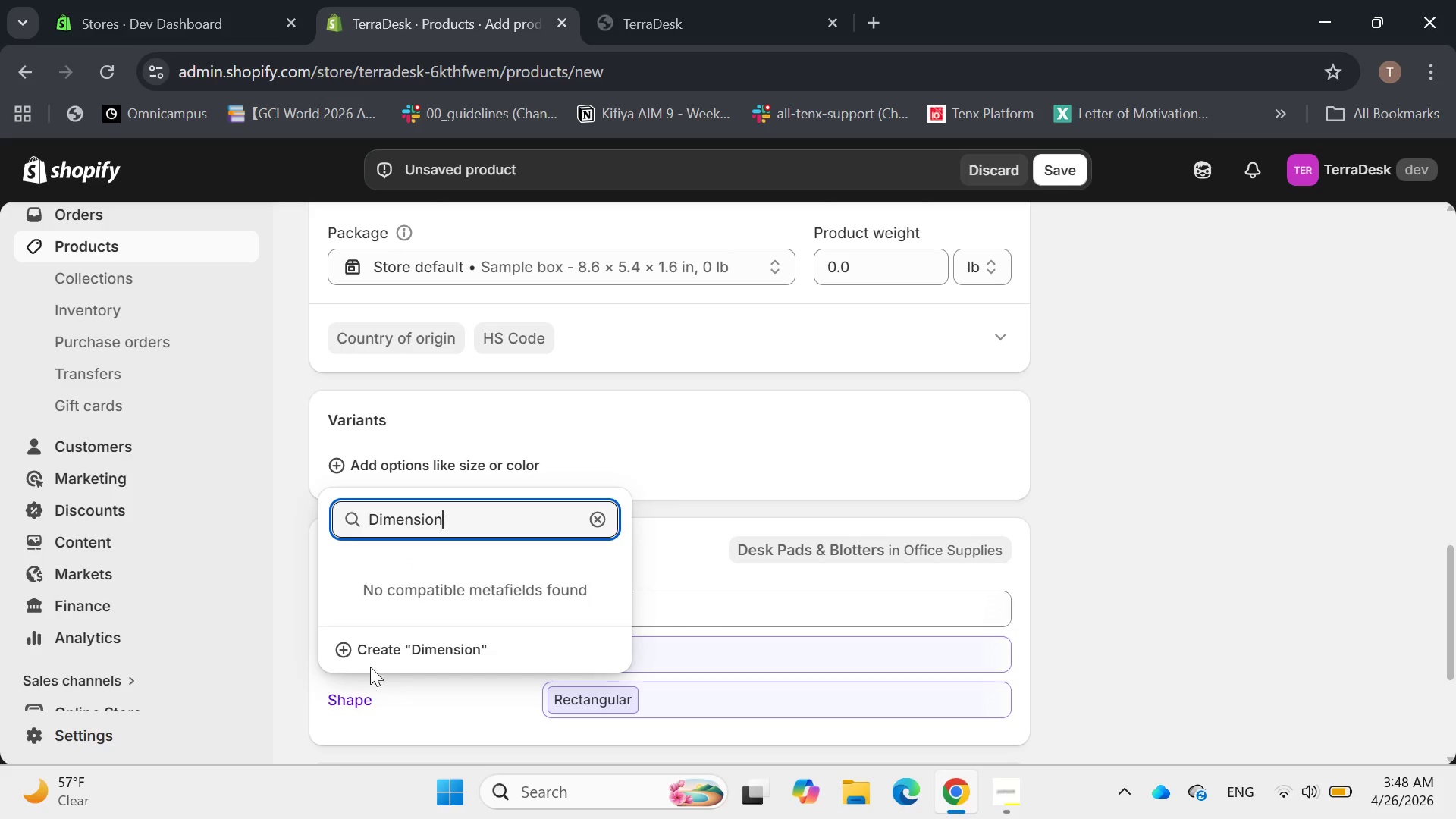 
left_click([362, 655])
 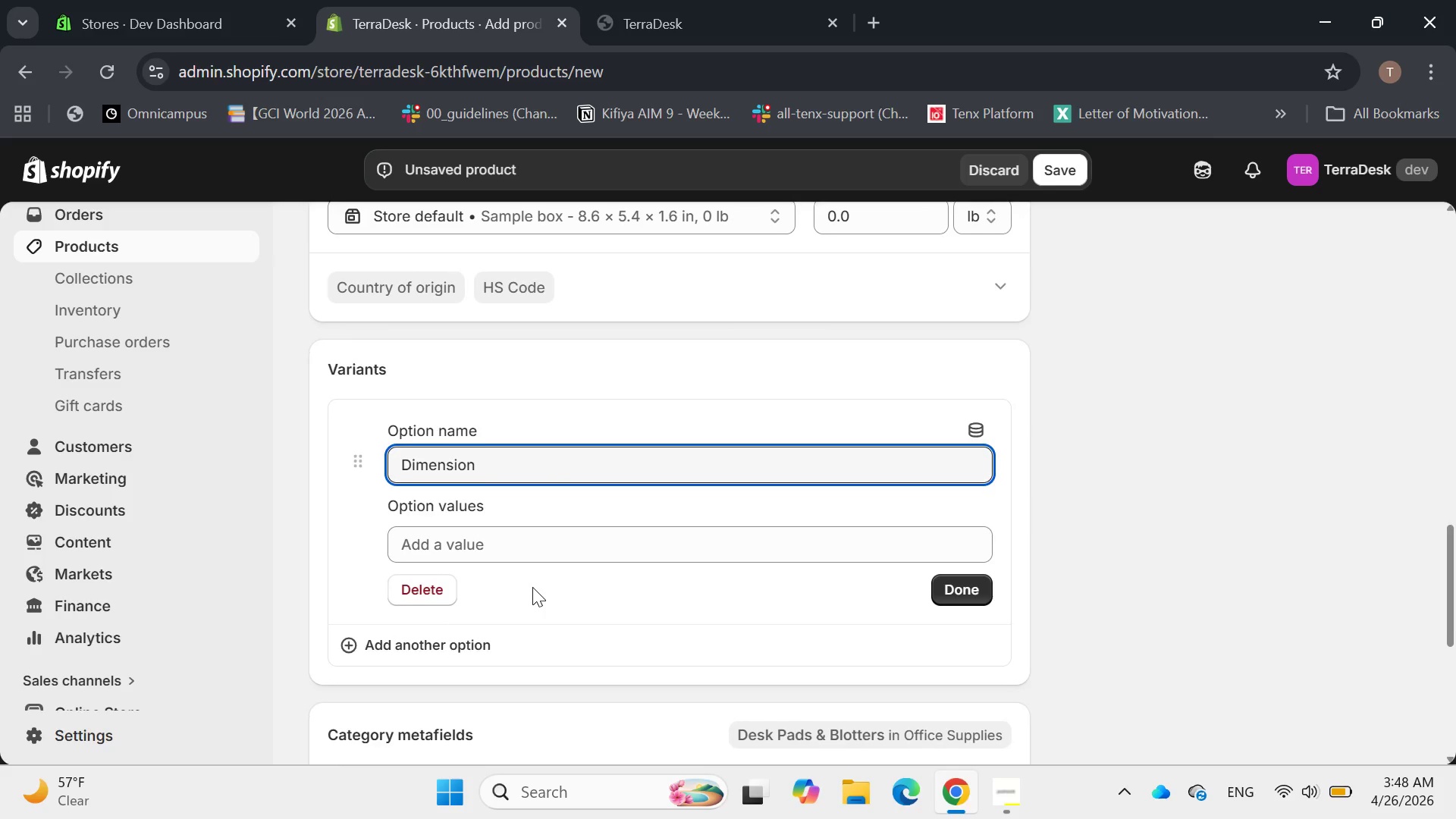 
left_click([478, 534])
 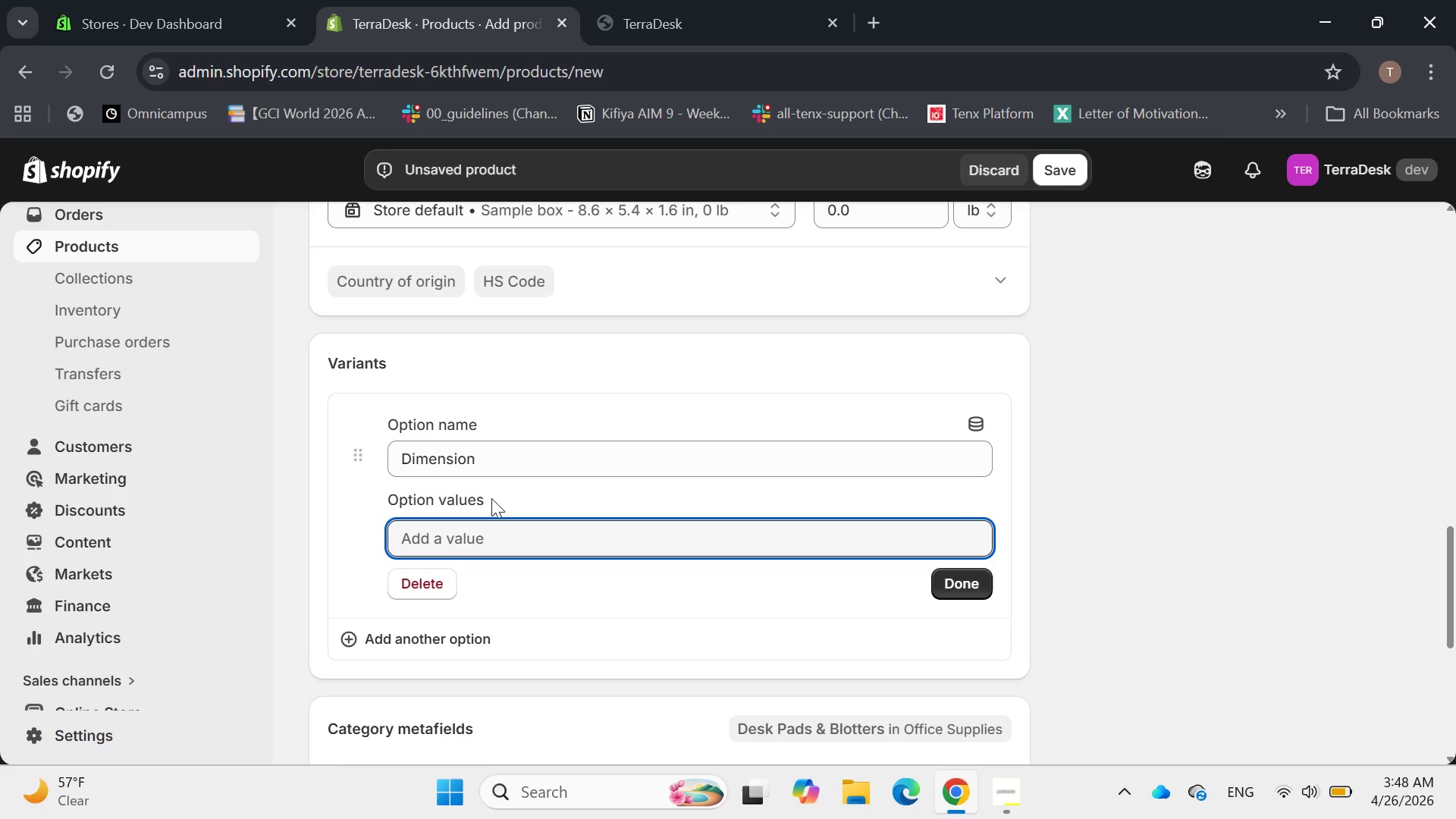 
left_click([488, 431])
 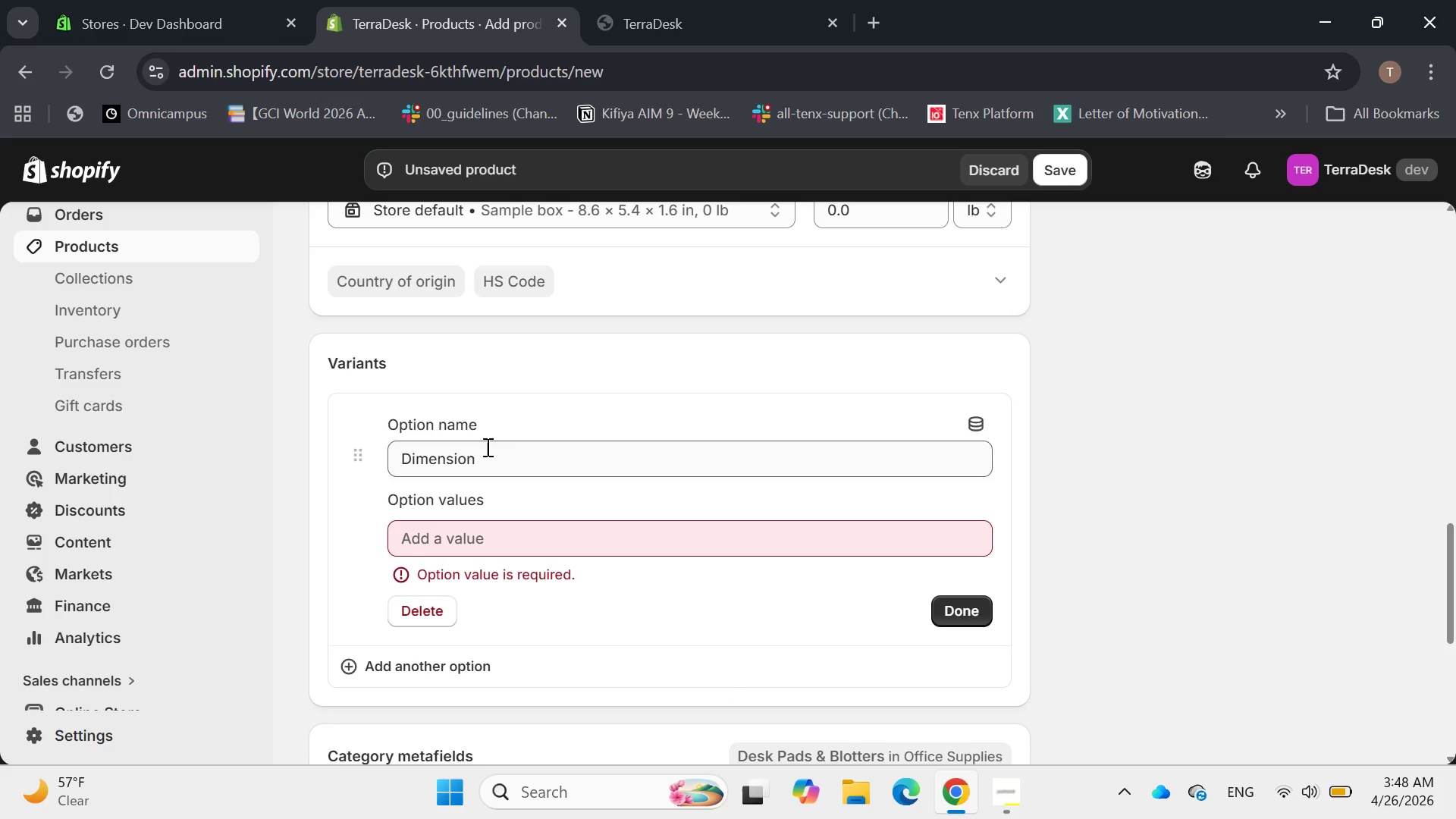 
left_click([486, 447])
 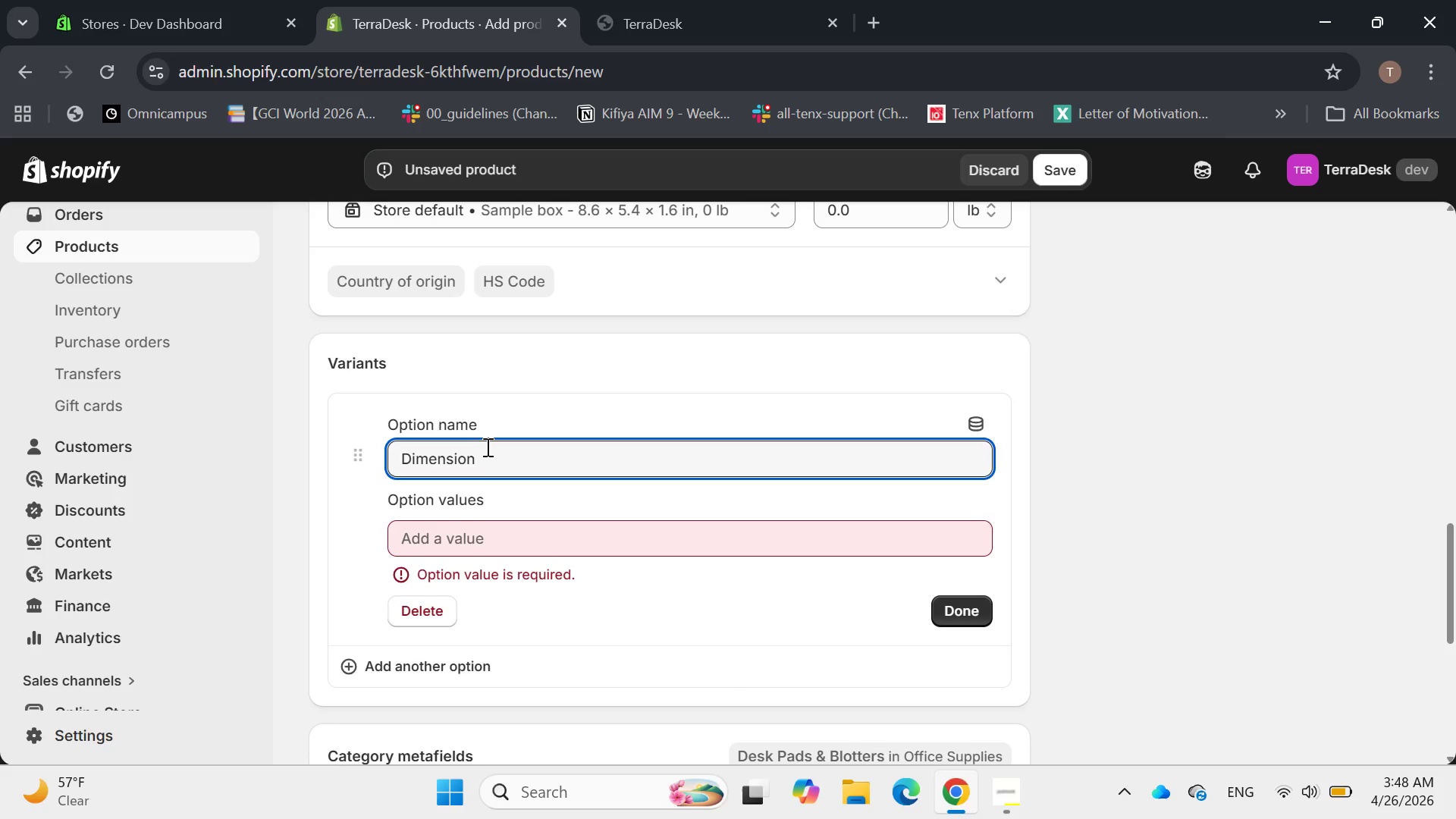 
key(S)
 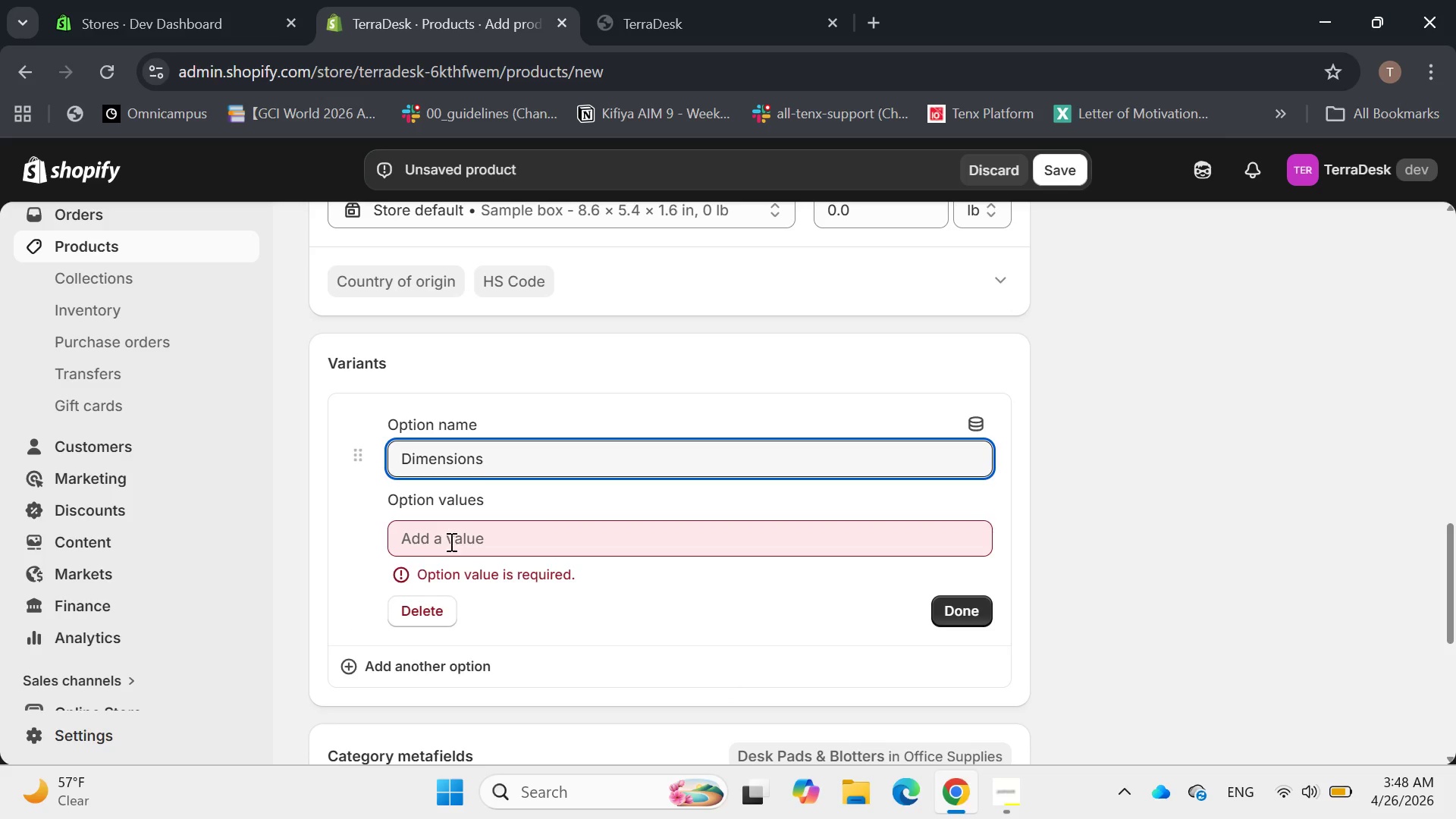 
left_click([444, 555])
 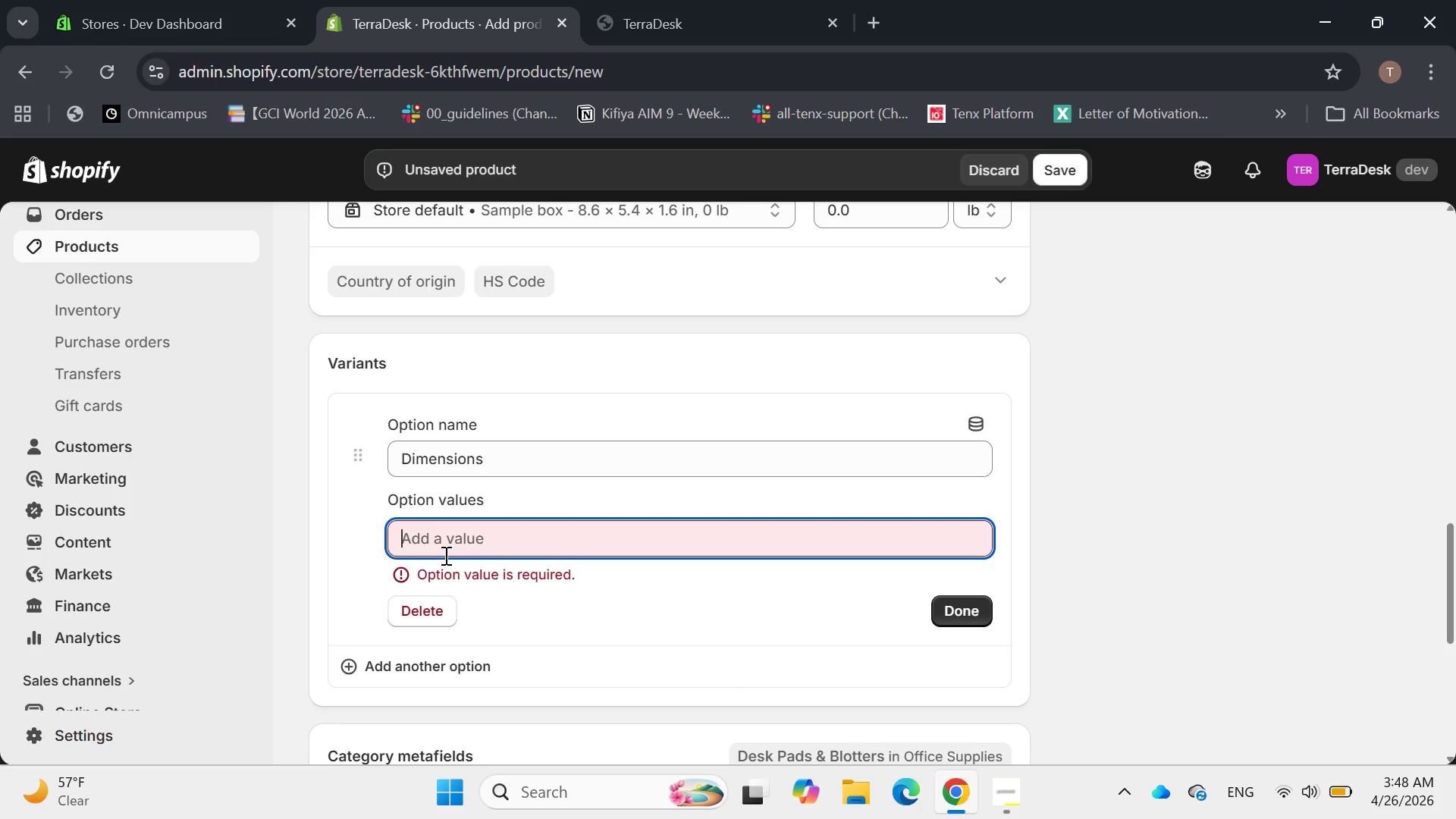 
type(Medium())
 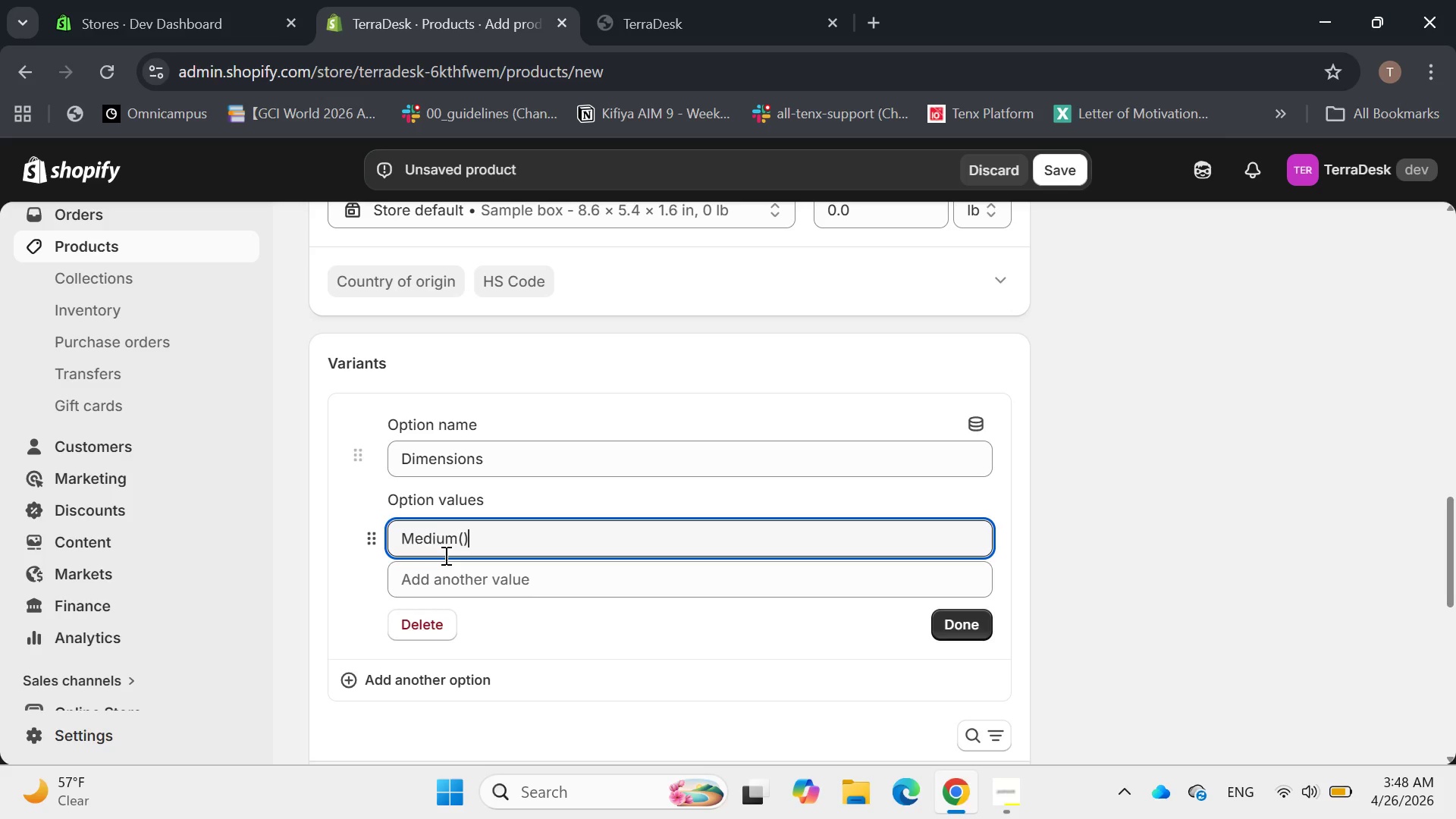 
key(ArrowLeft)
 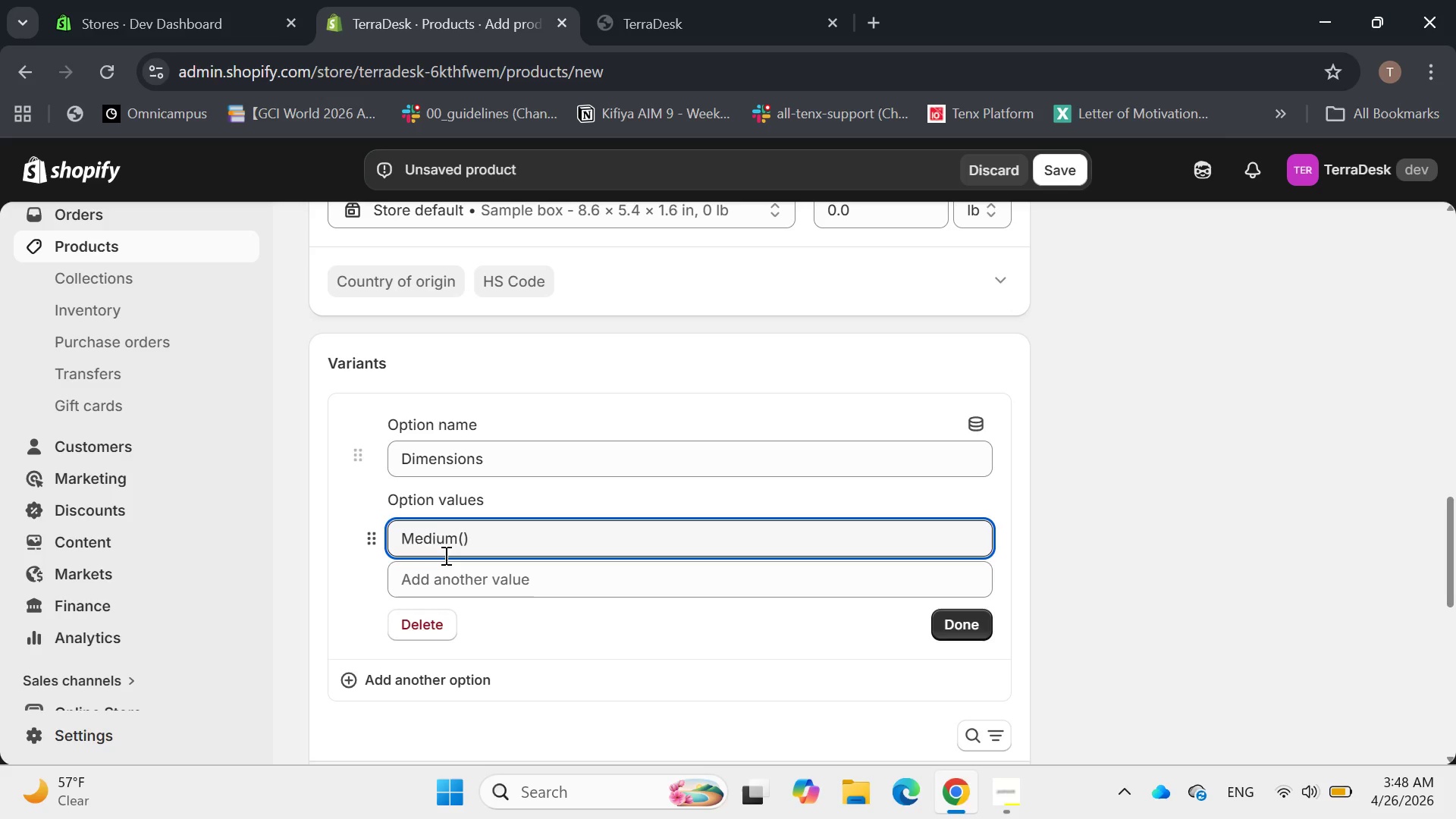 
key(ArrowLeft)
 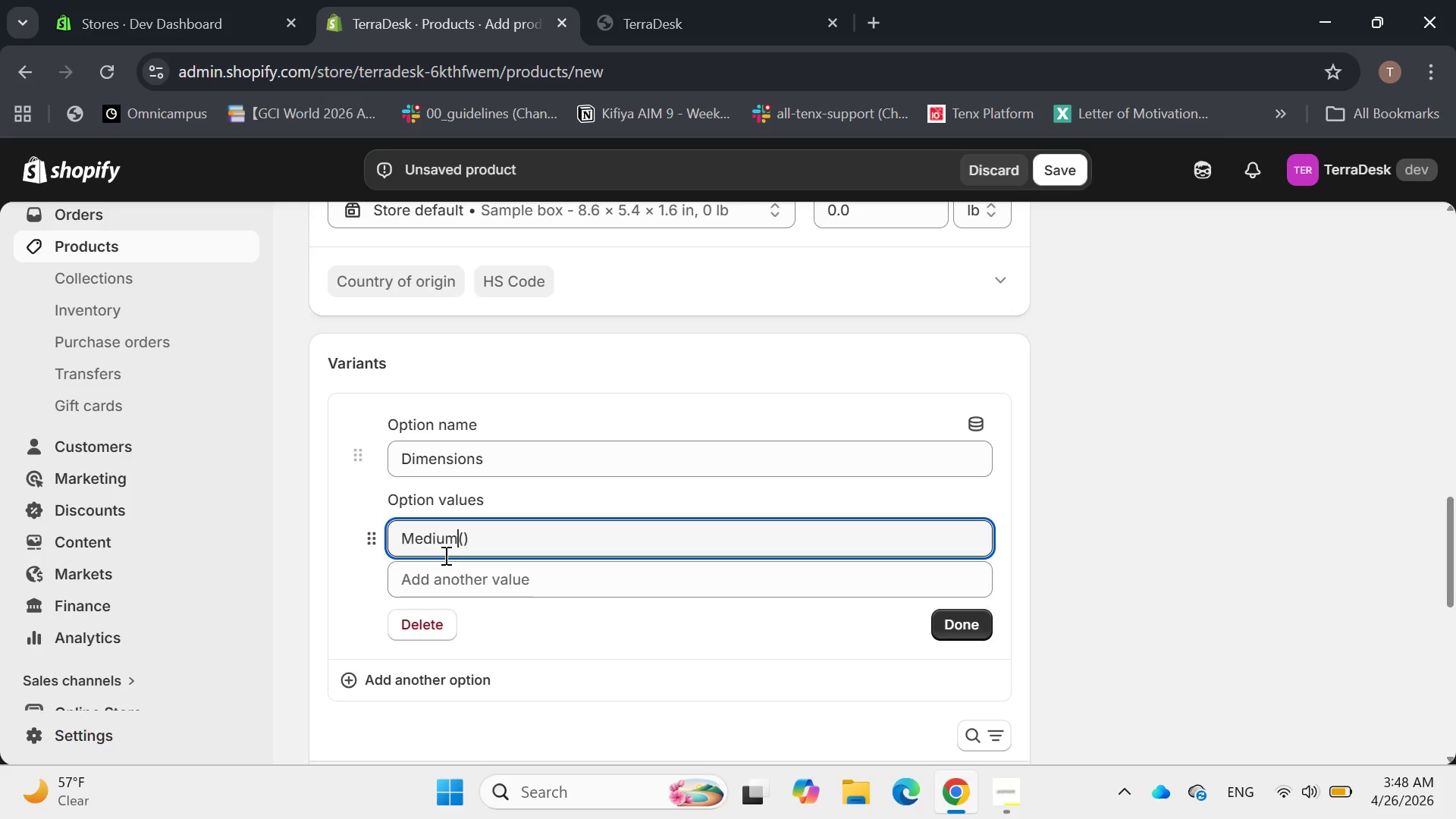 
key(Space)
 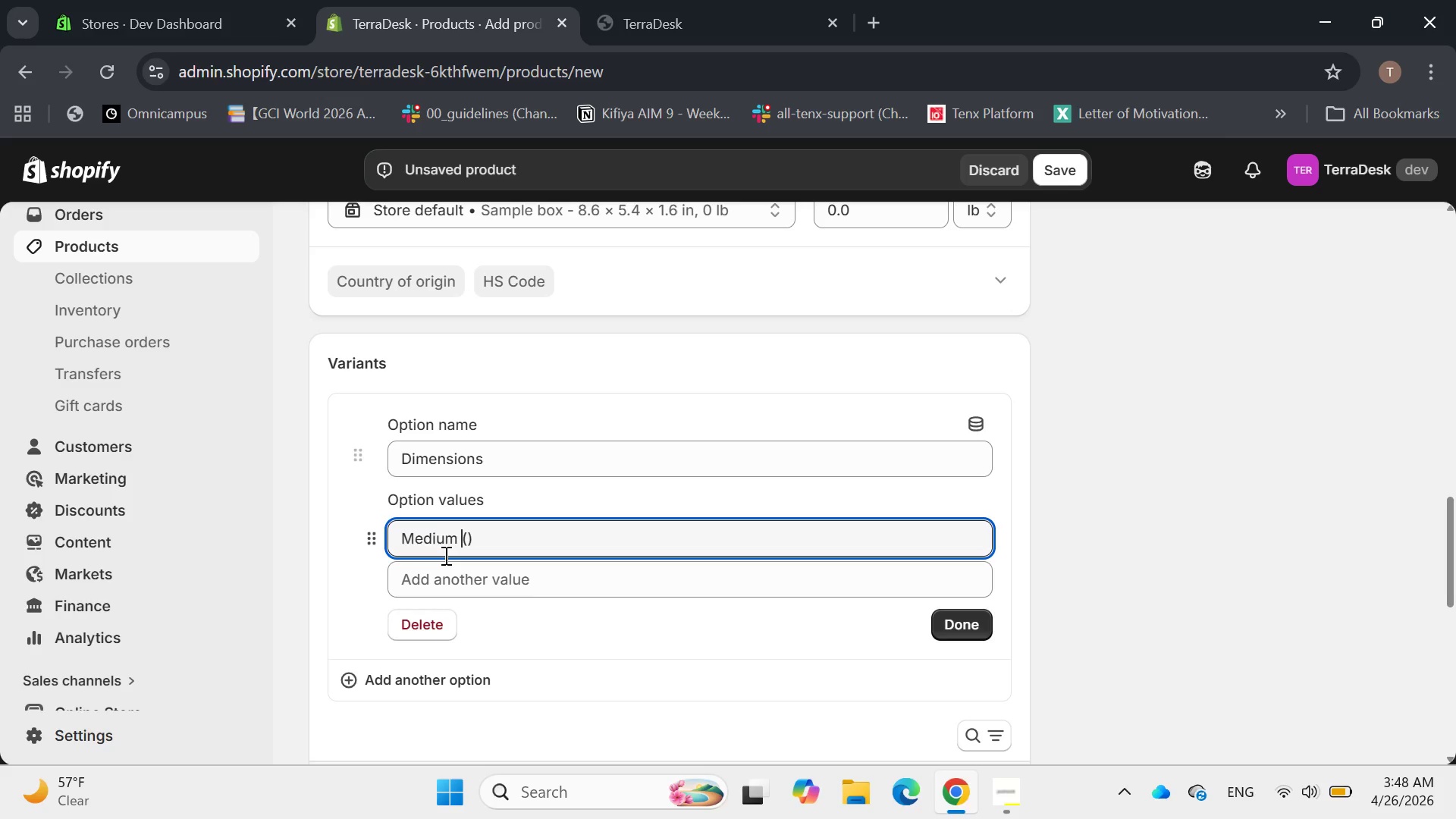 
key(ArrowRight)
 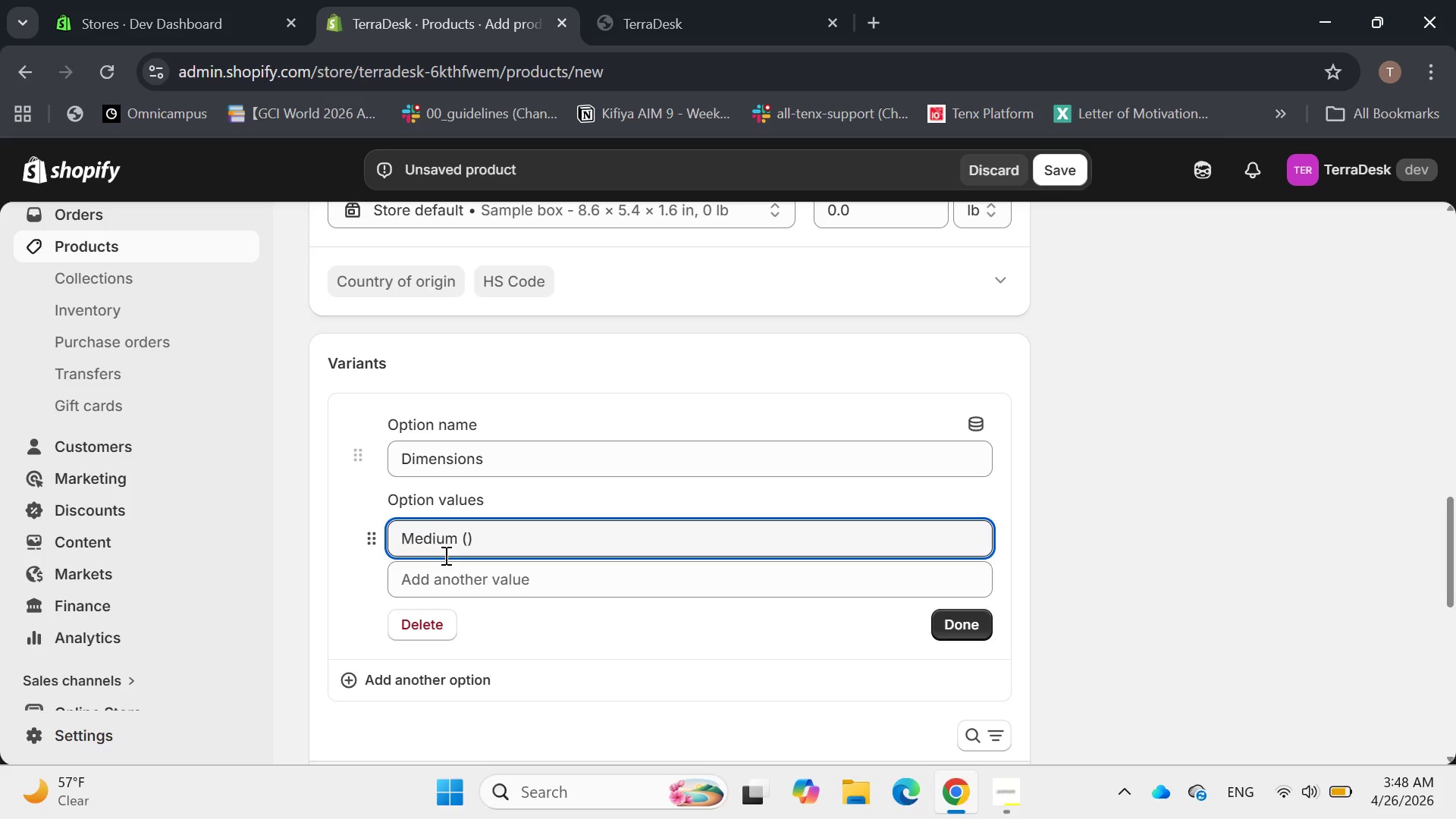 
type(60)
 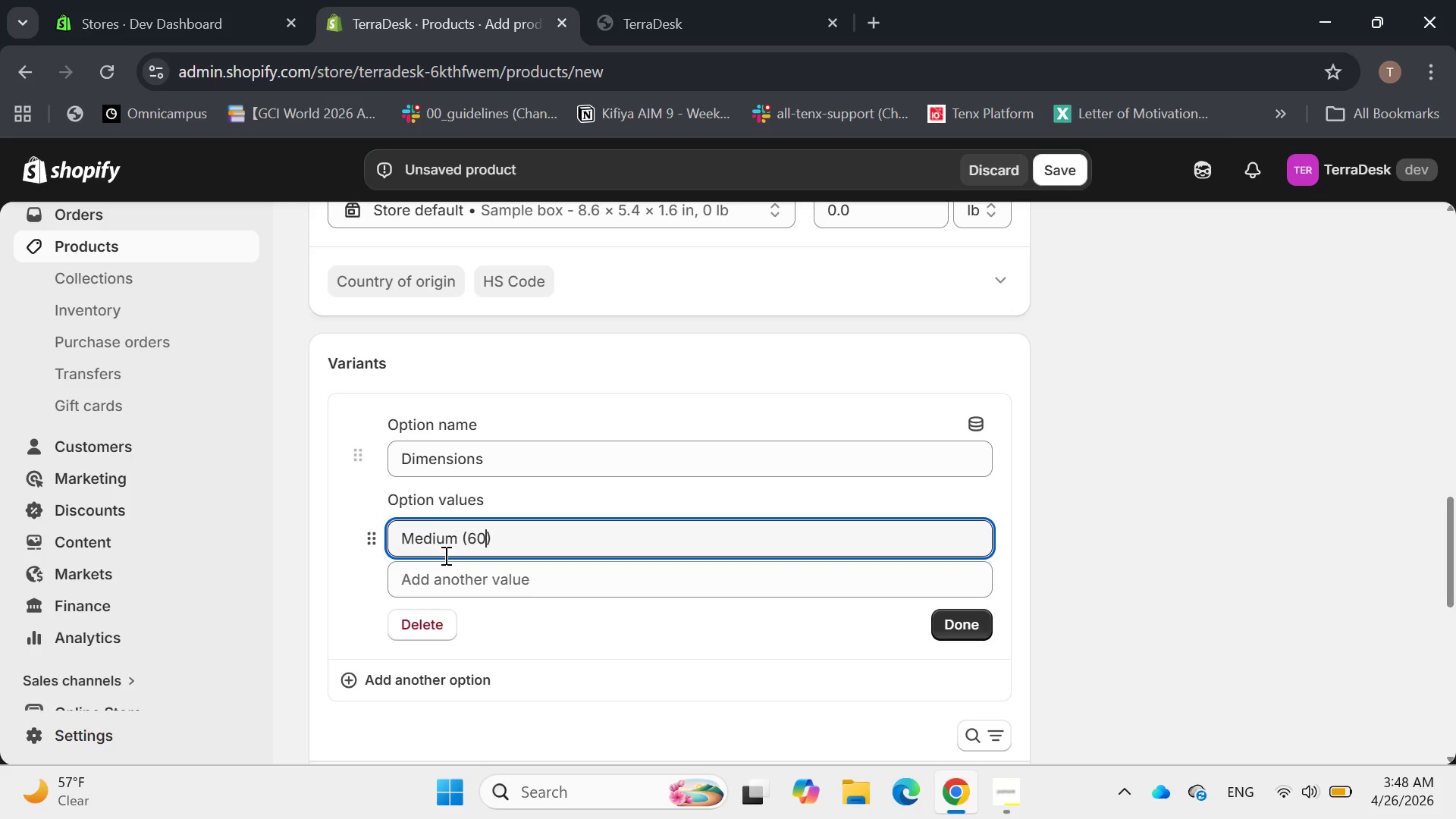 
hold_key(key=ShiftRight, duration=1.86)
 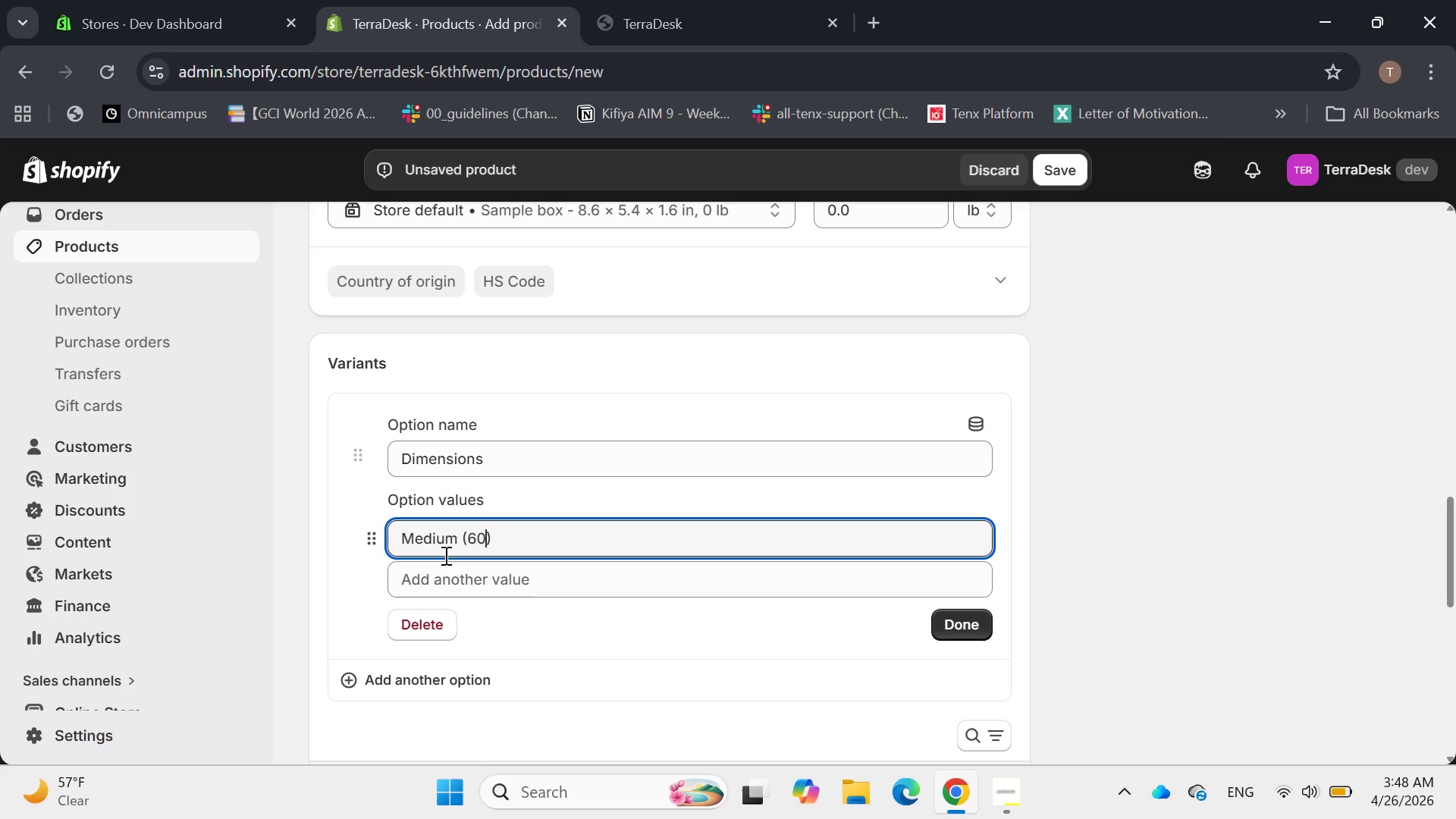 
type(*30cm)
 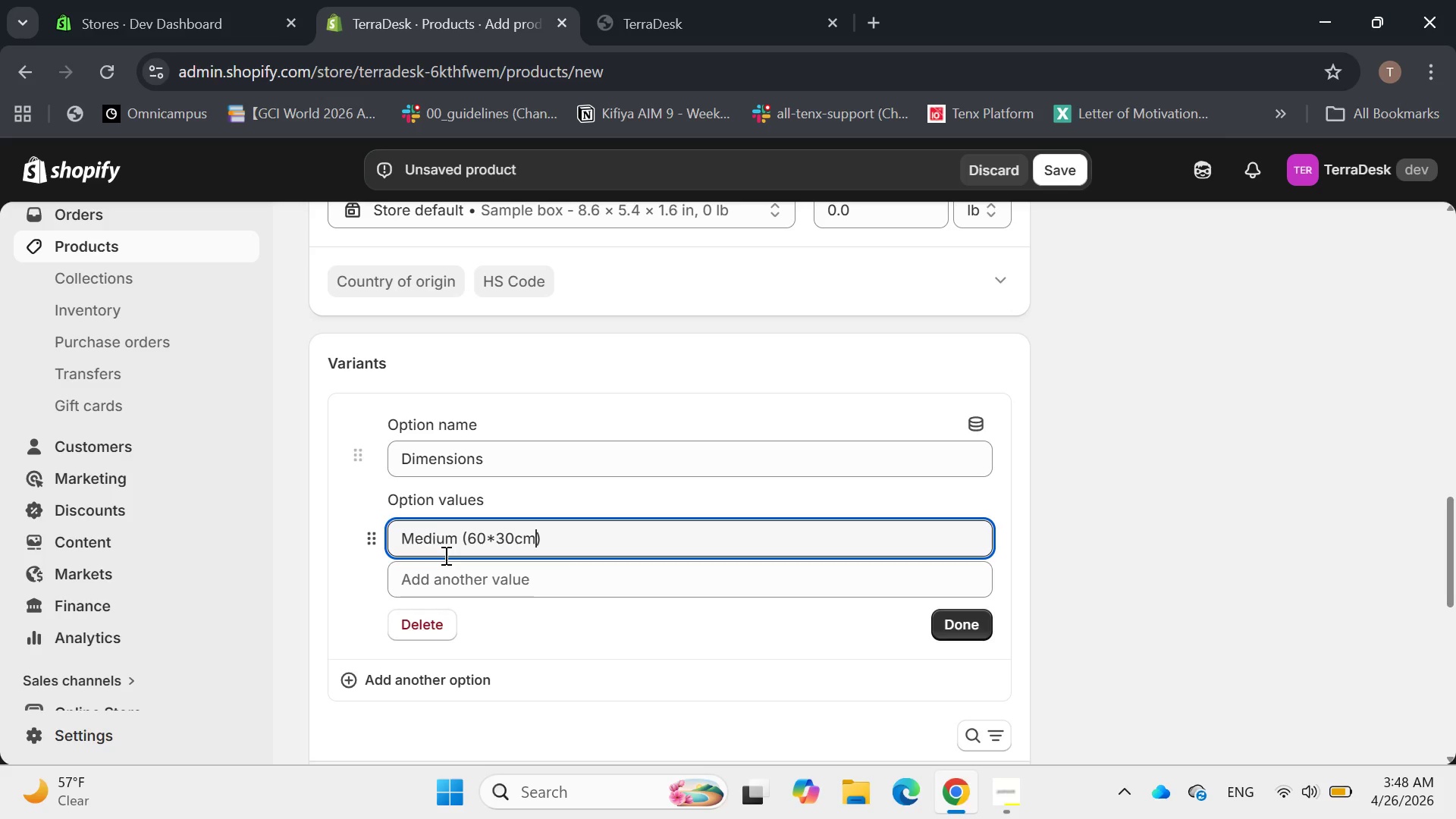 
hold_key(key=ArrowRight, duration=0.31)
 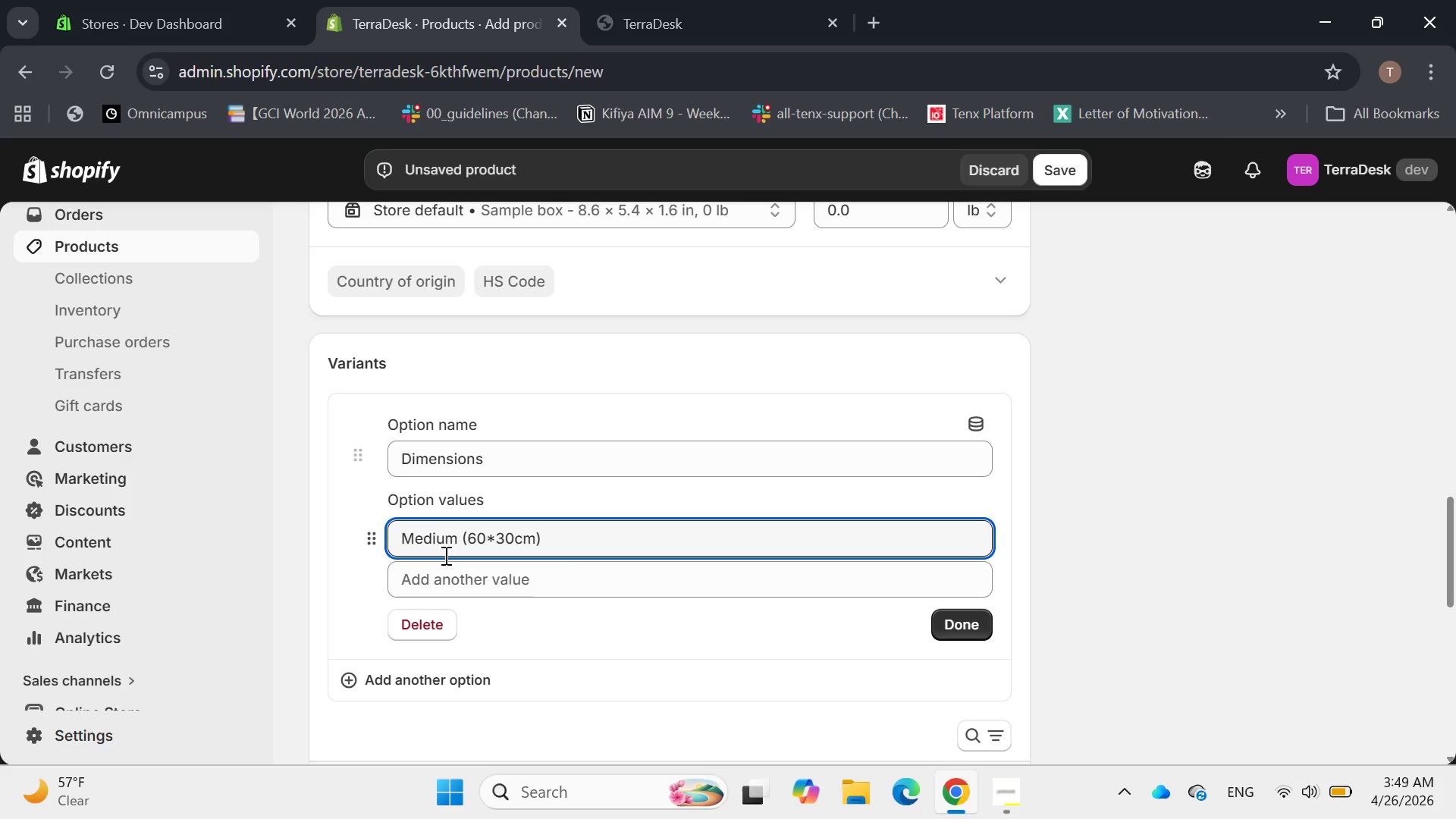 
key(Enter)
 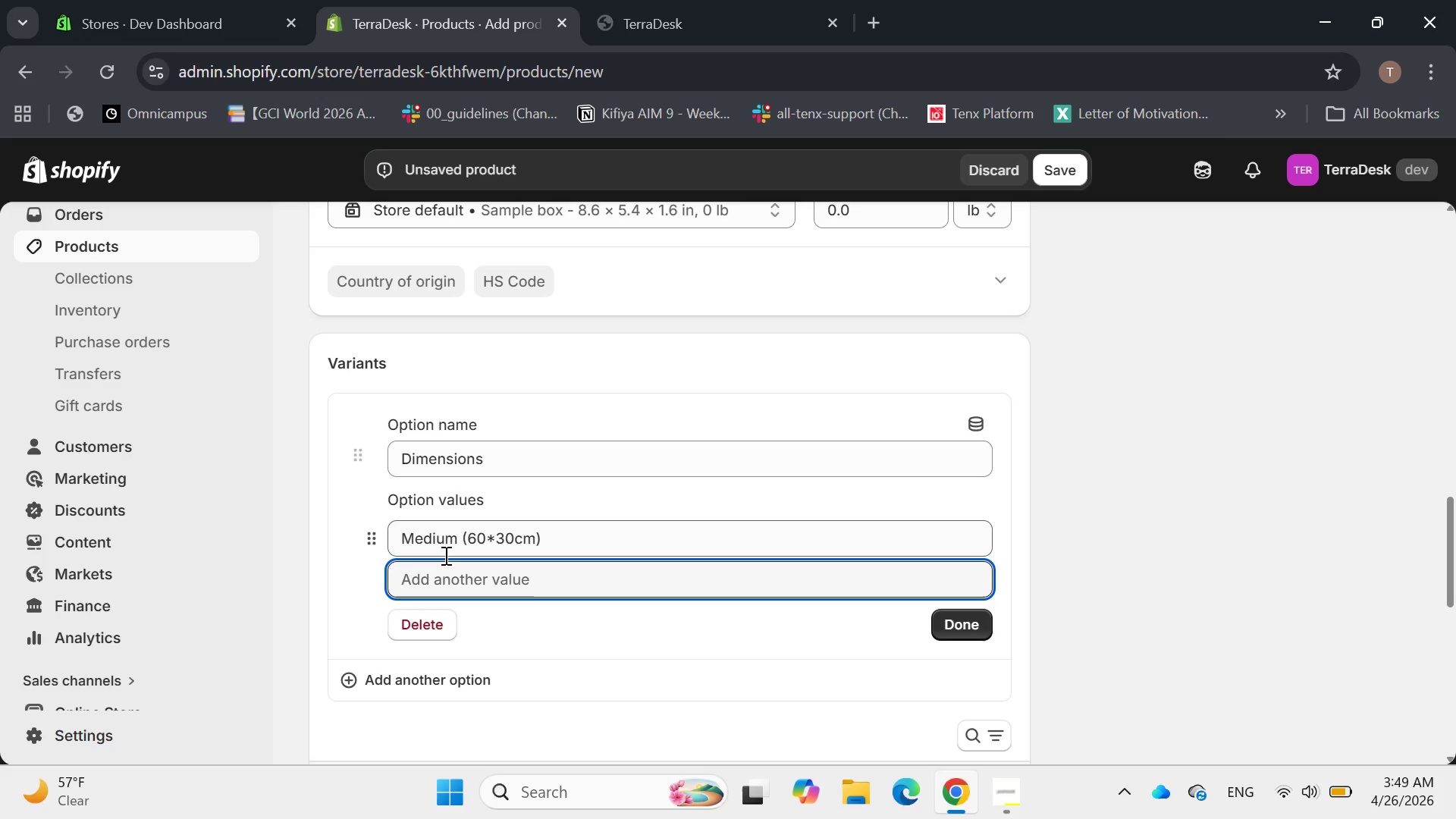 
type(Extra Large ())
 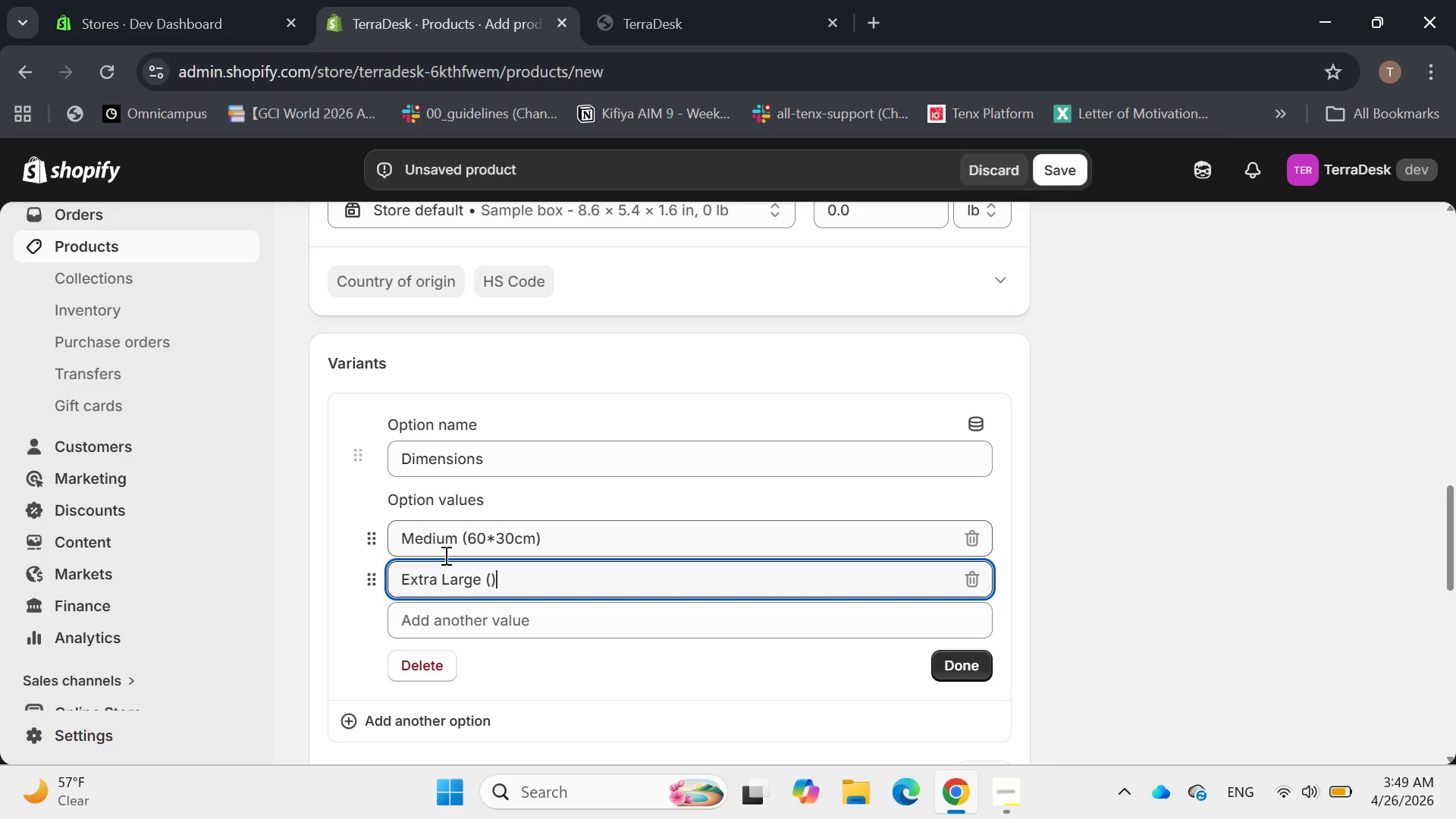 
key(ArrowLeft)
 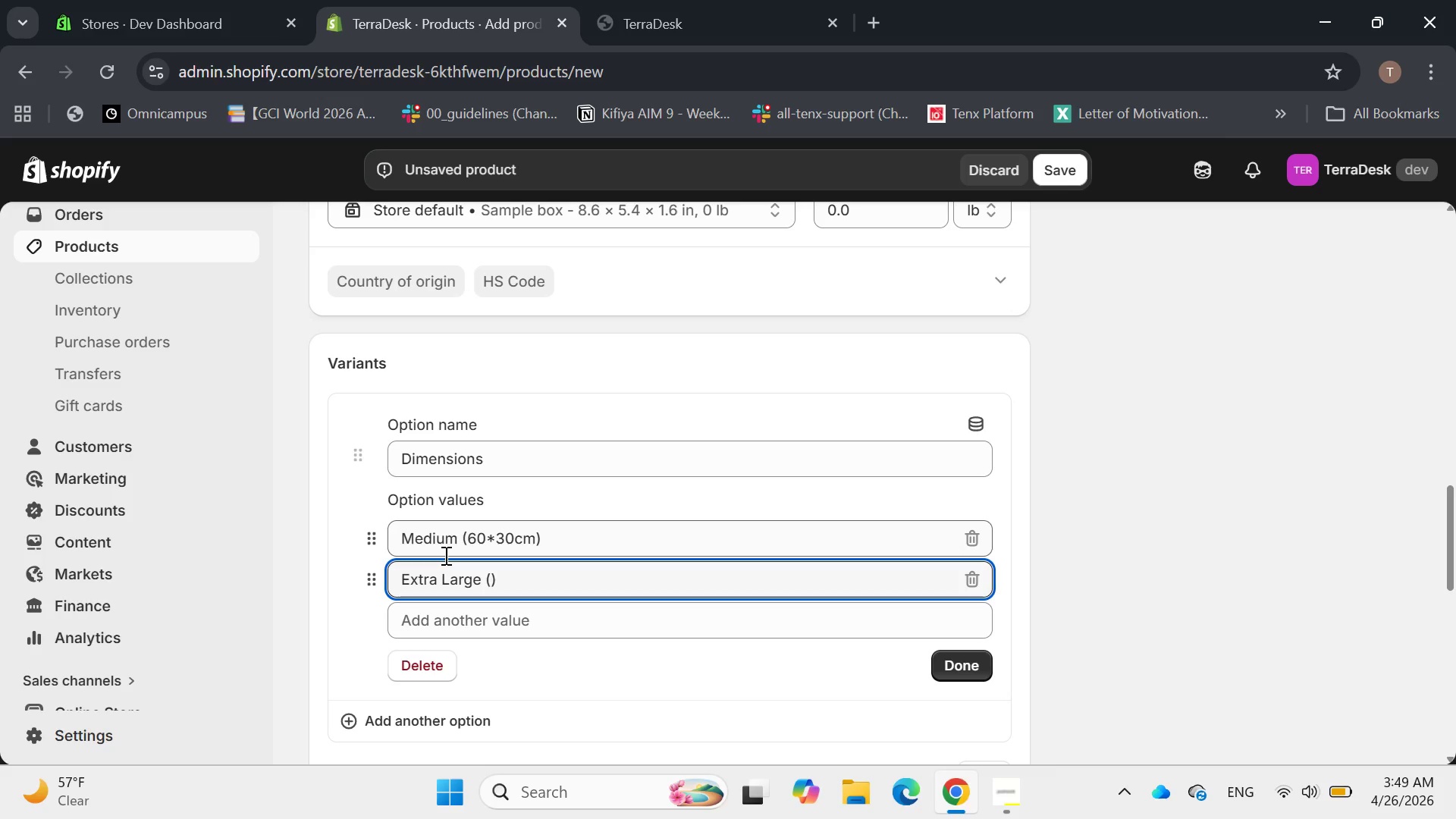 
type(90* 4)
key(Backspace)
key(Backspace)
type(40 cm)
 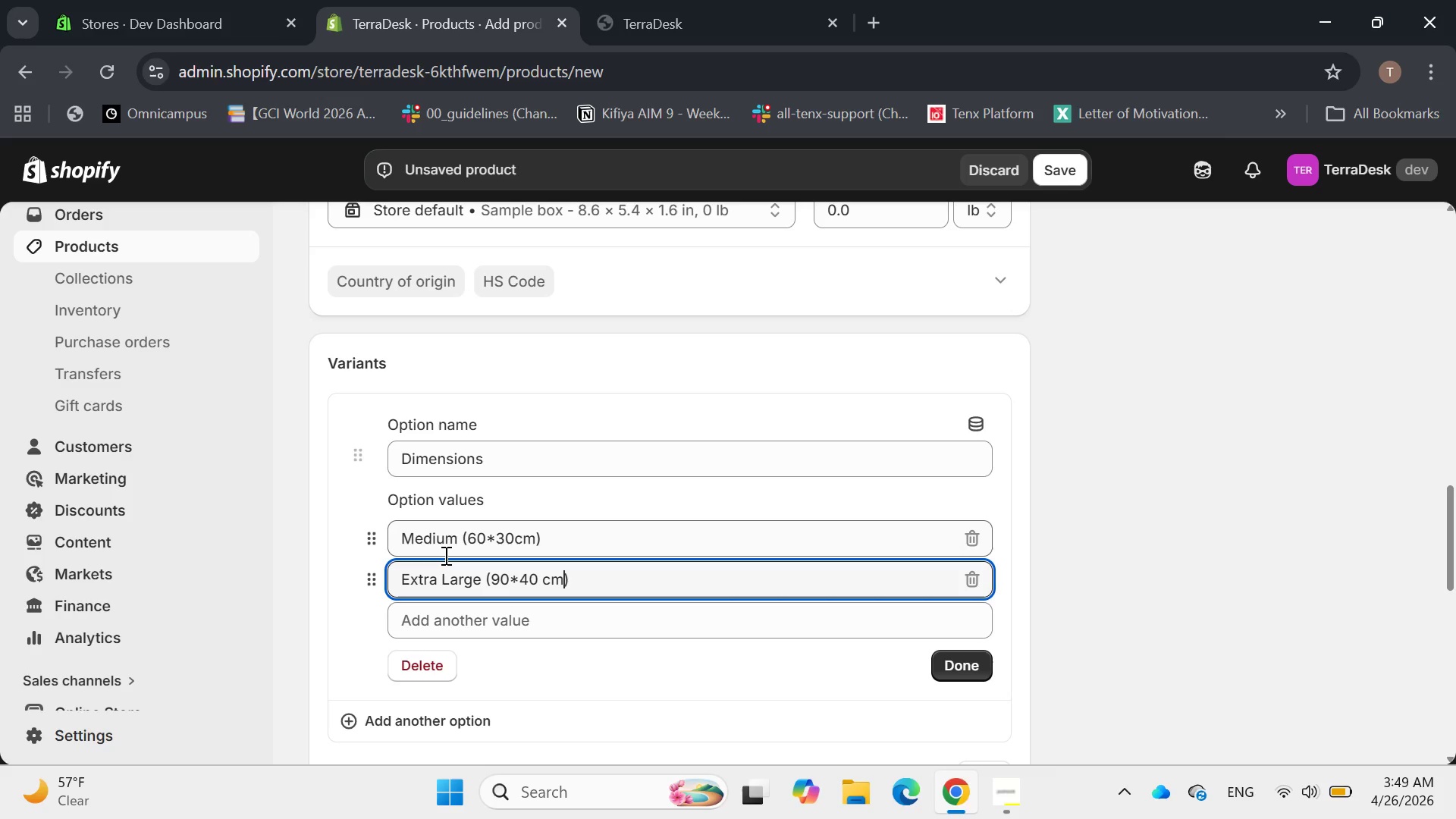 
key(ArrowLeft)
 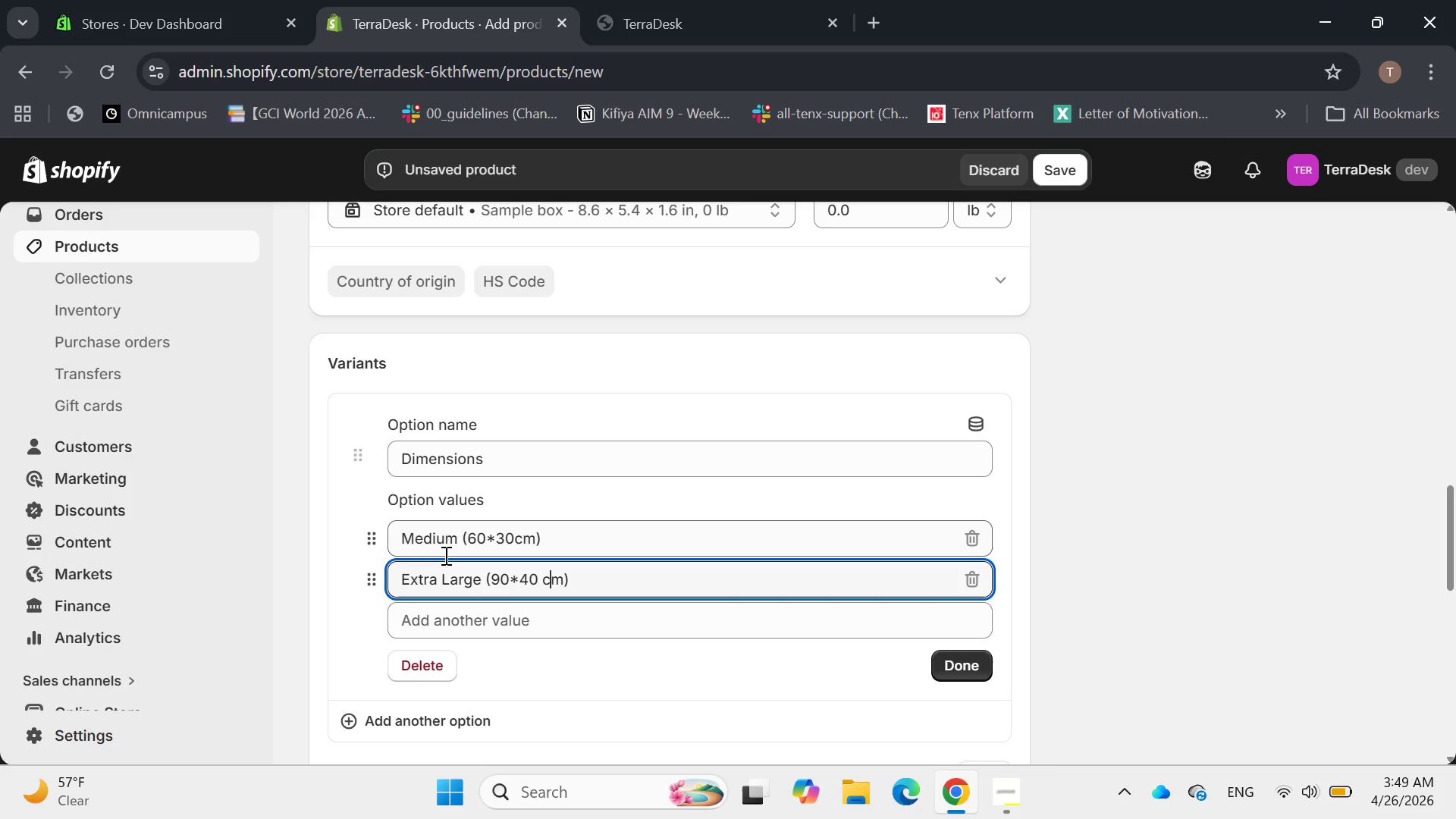 
key(ArrowLeft)
 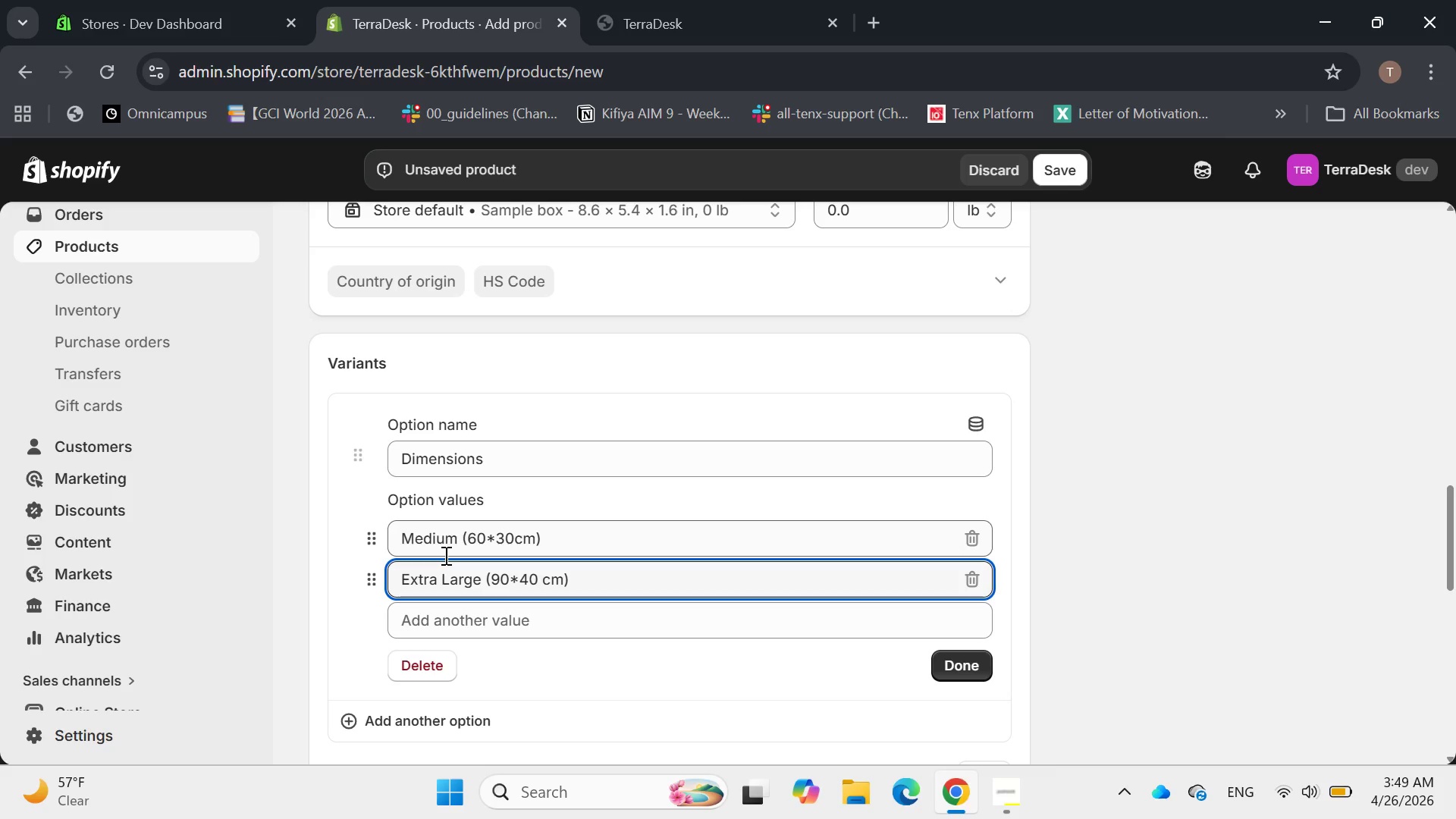 
key(Backspace)
 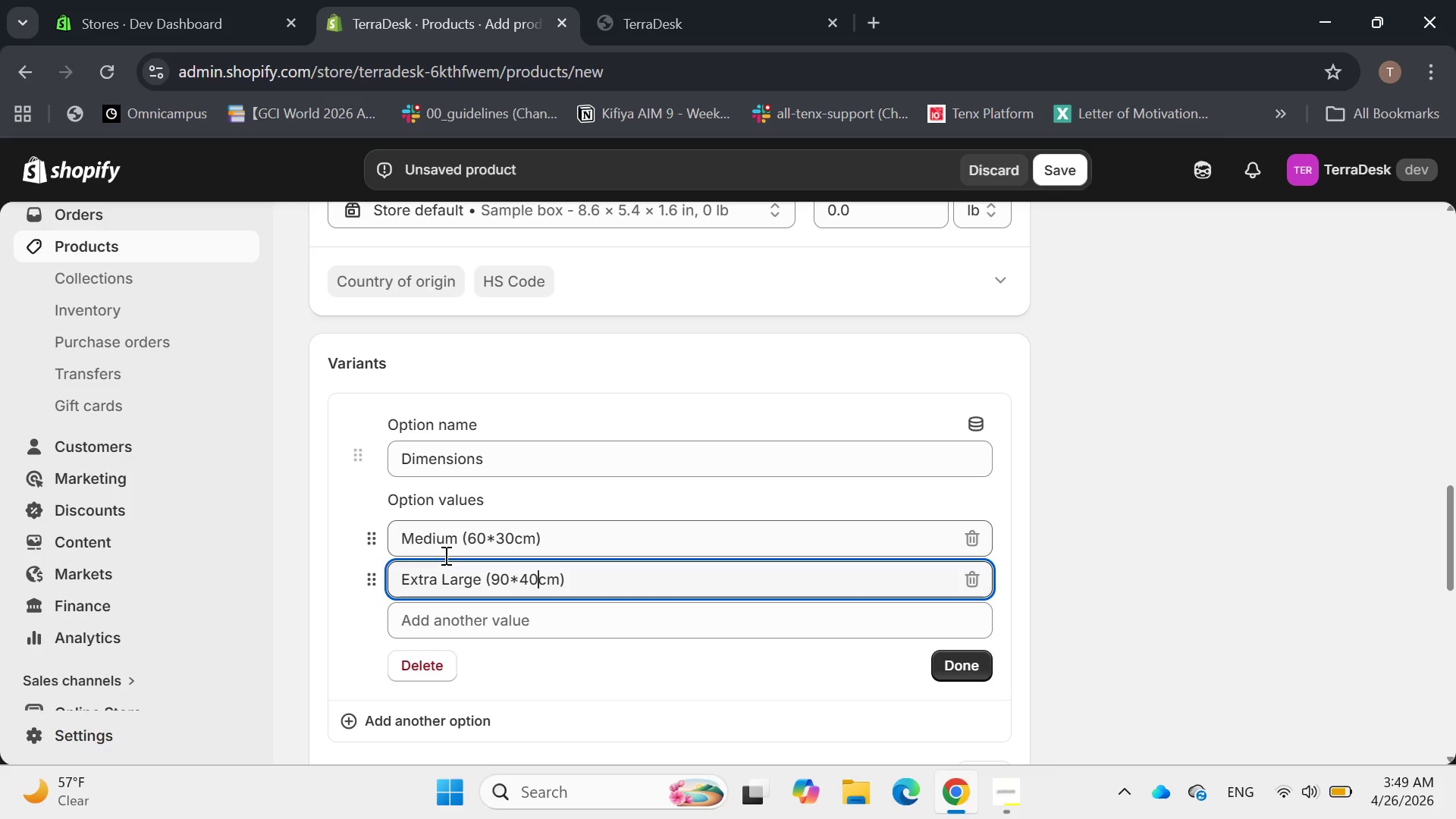 
wait(5.12)
 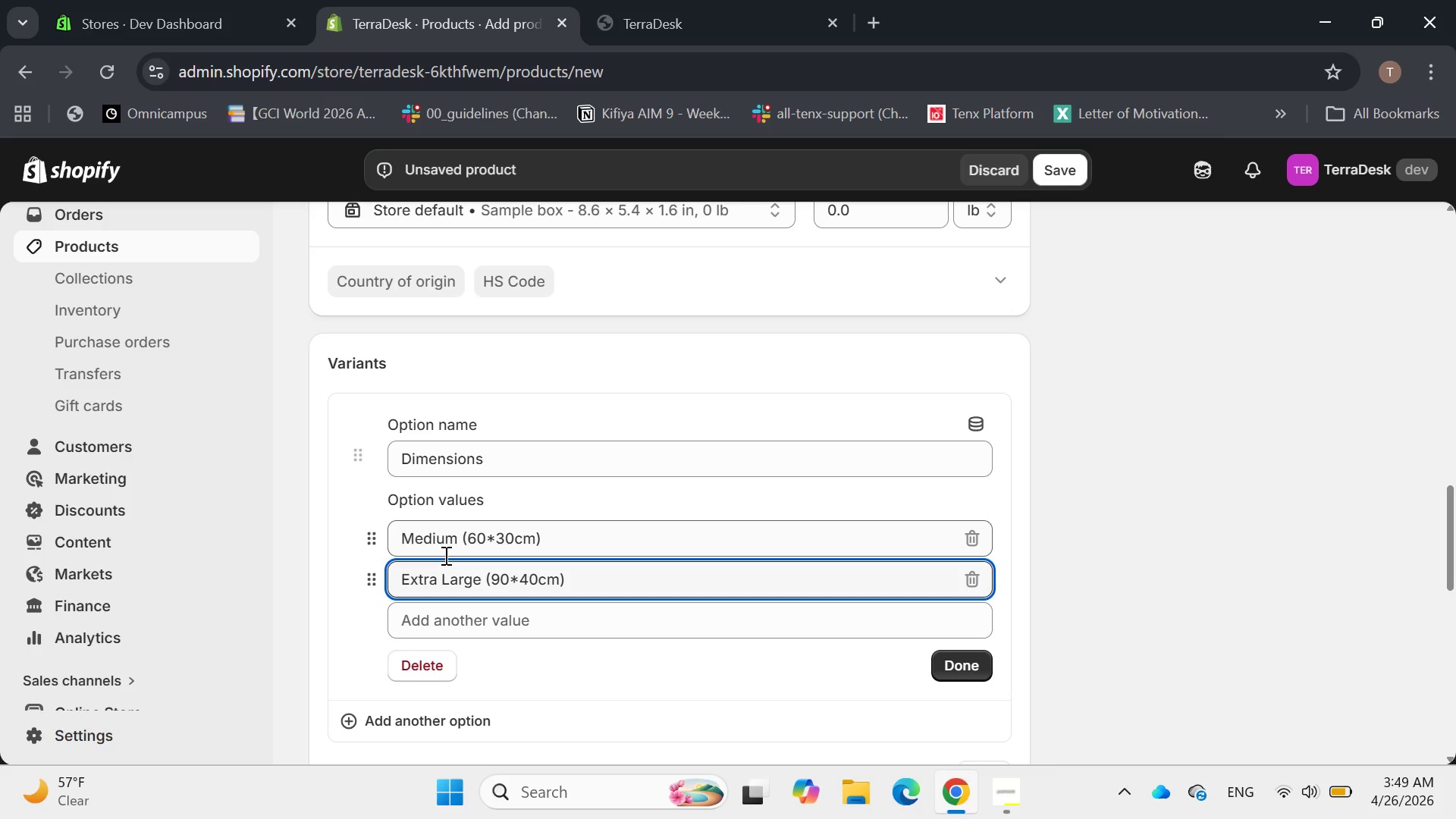 
key(ArrowRight)
 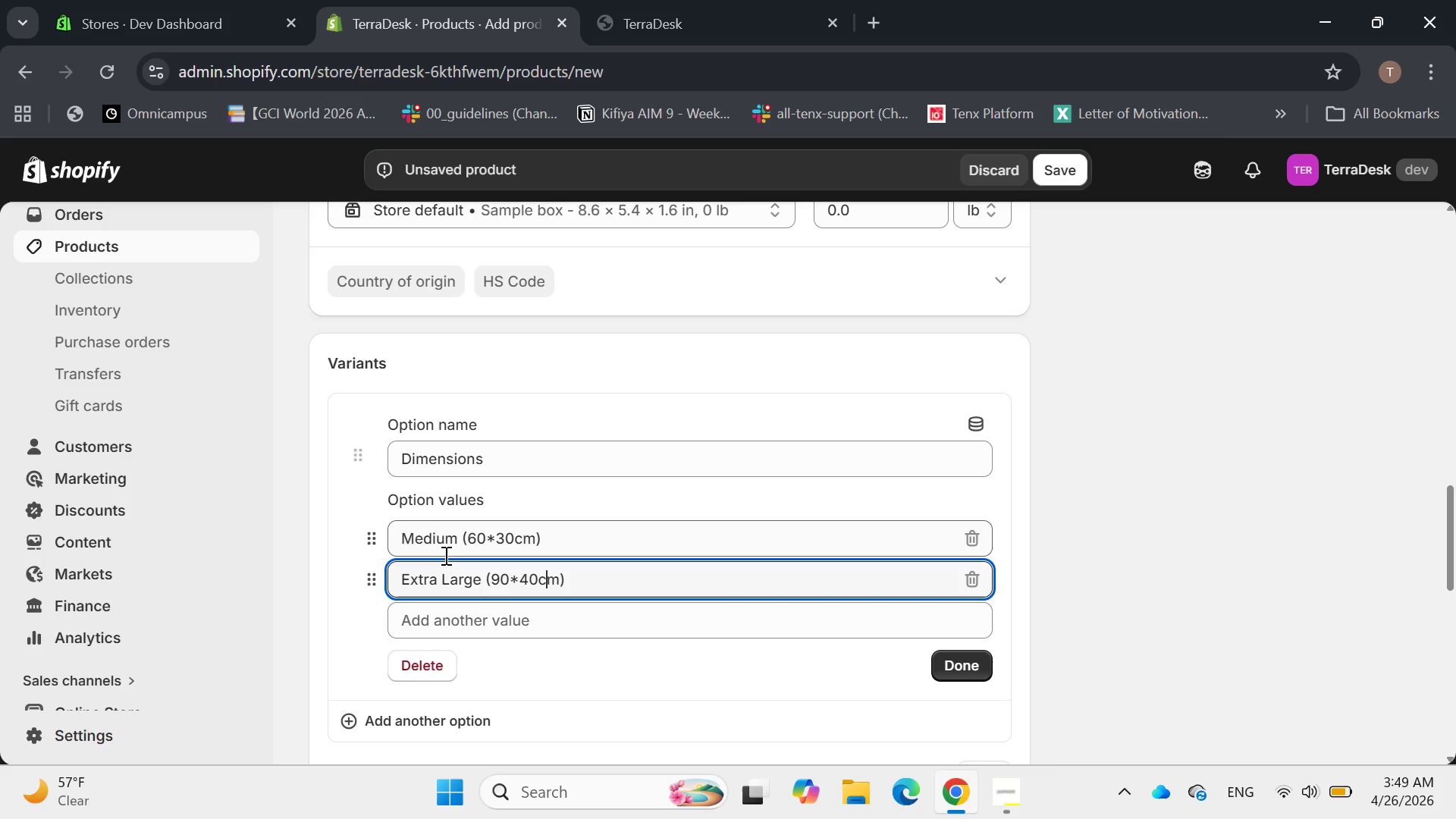 
key(ArrowRight)
 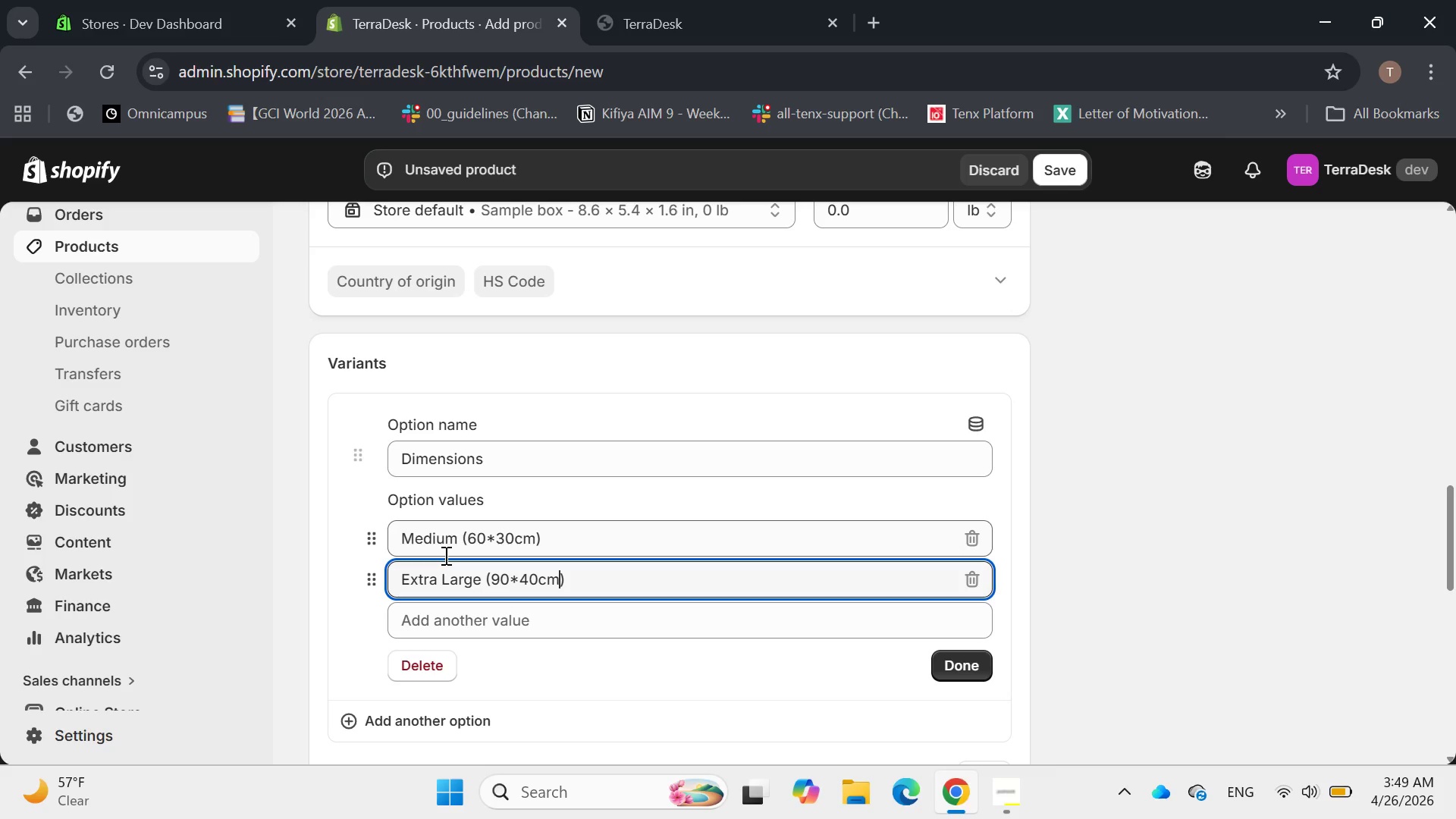 
key(ArrowRight)
 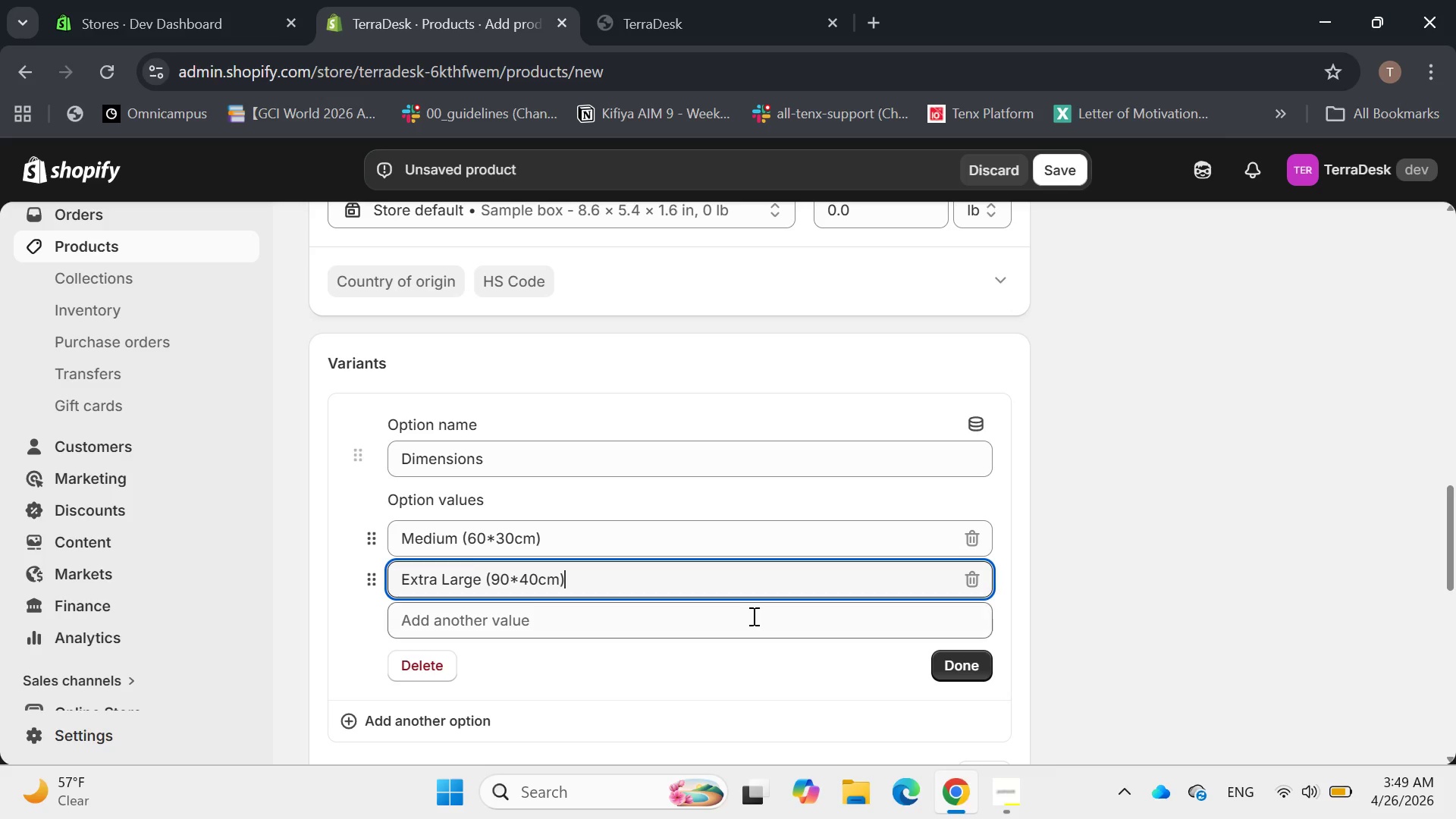 
left_click([965, 661])
 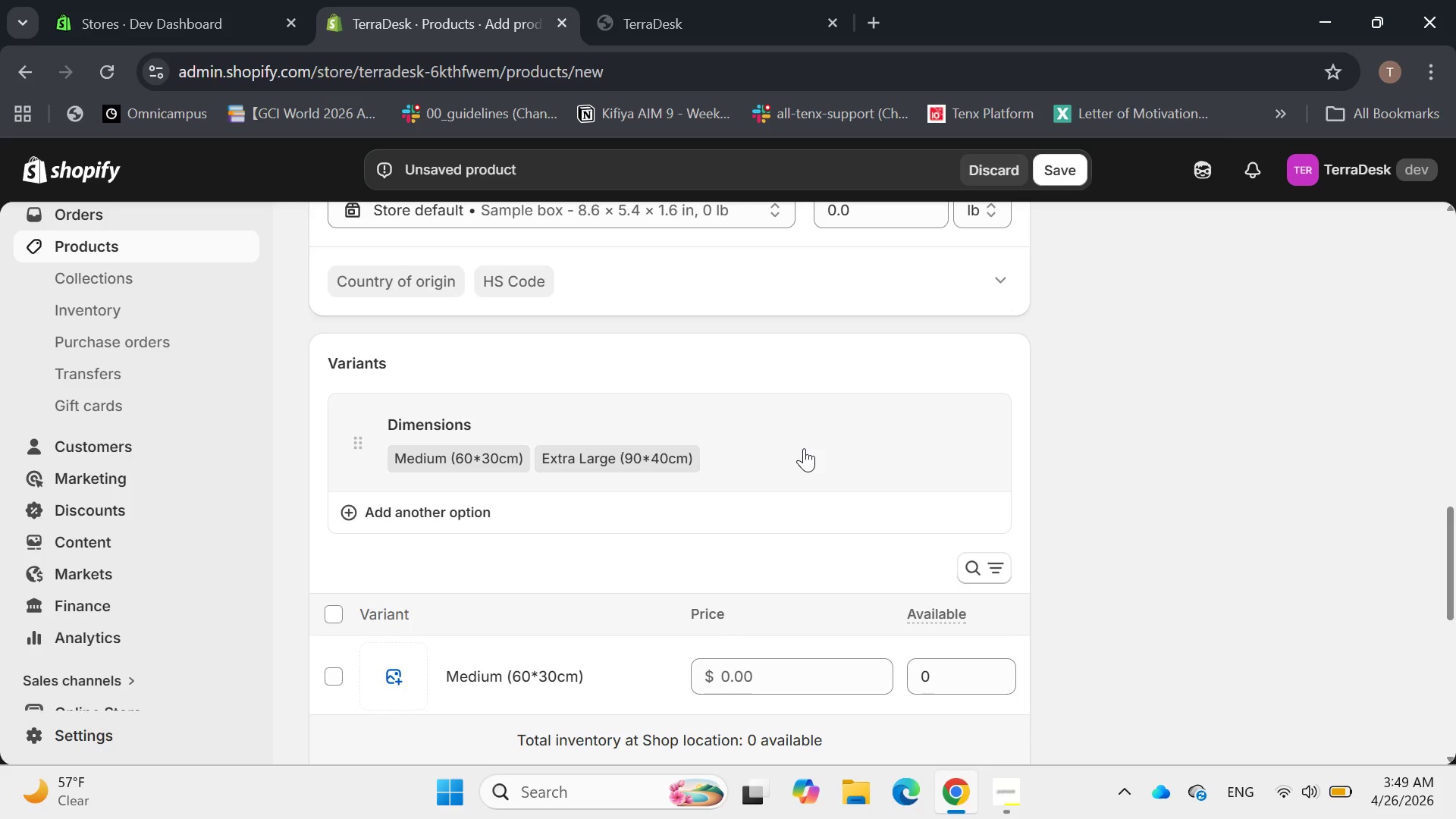 
mouse_move([949, 340])
 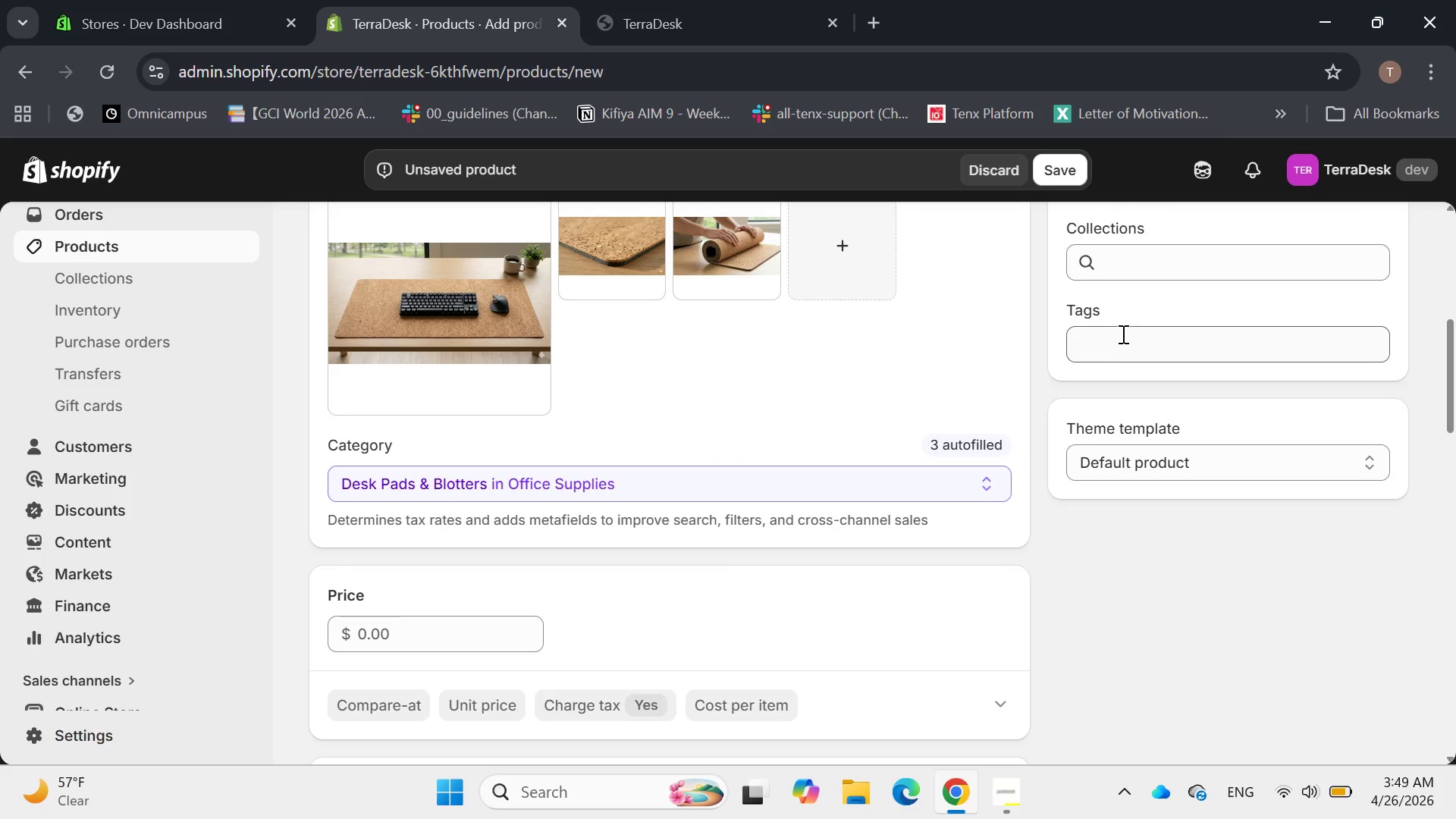 
left_click([1122, 334])
 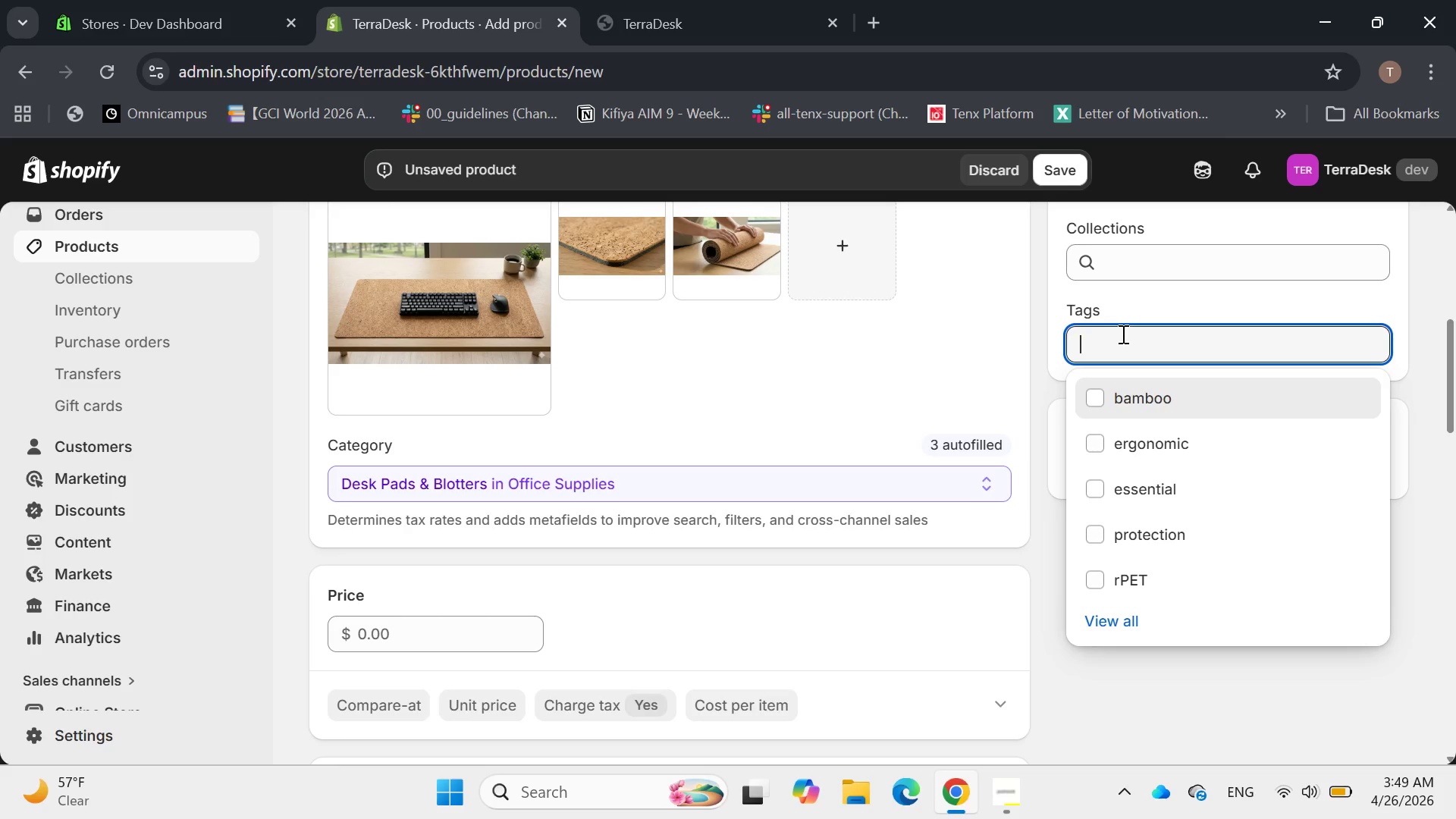 
wait(6.27)
 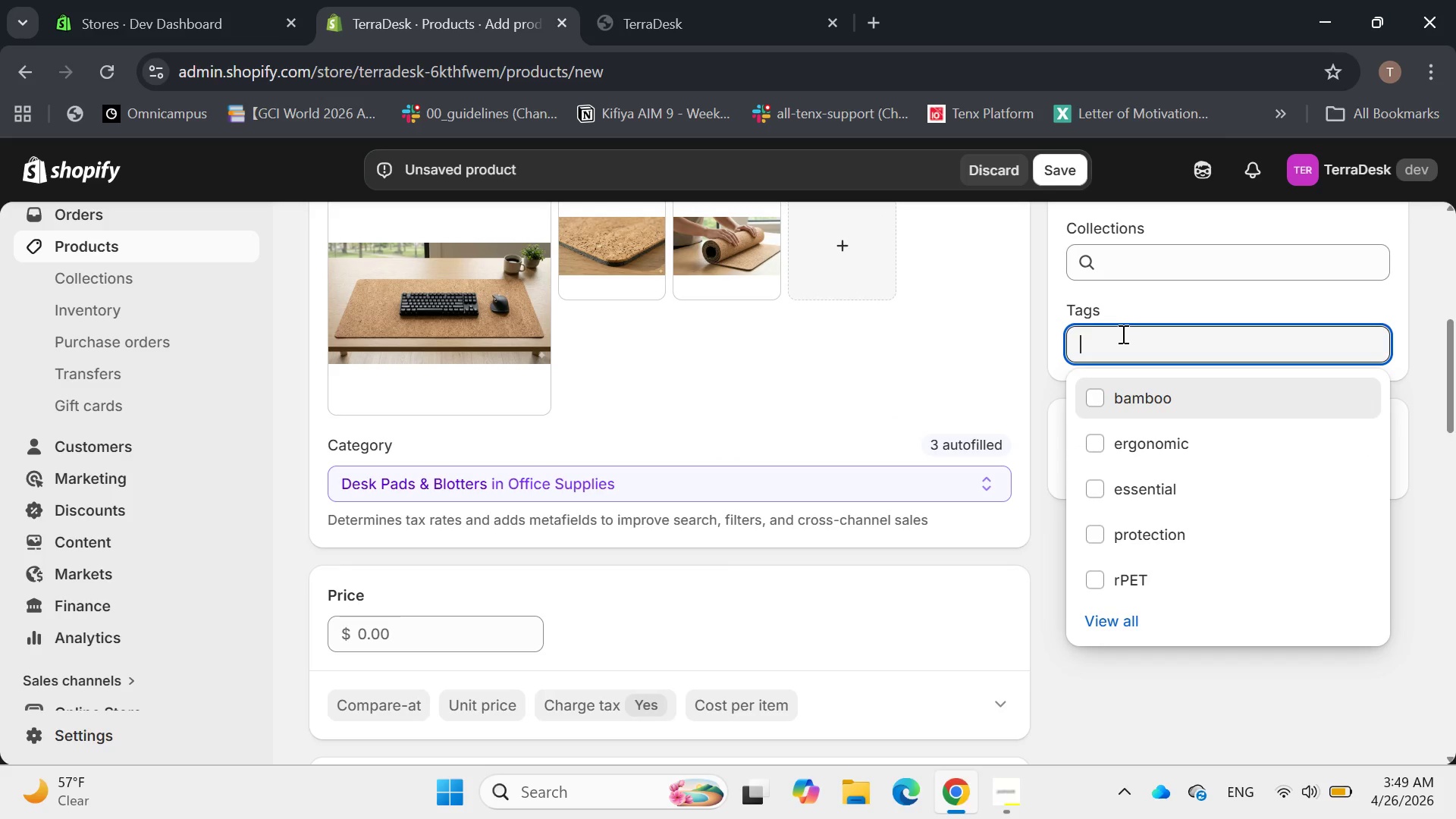 
type(Essential,)
 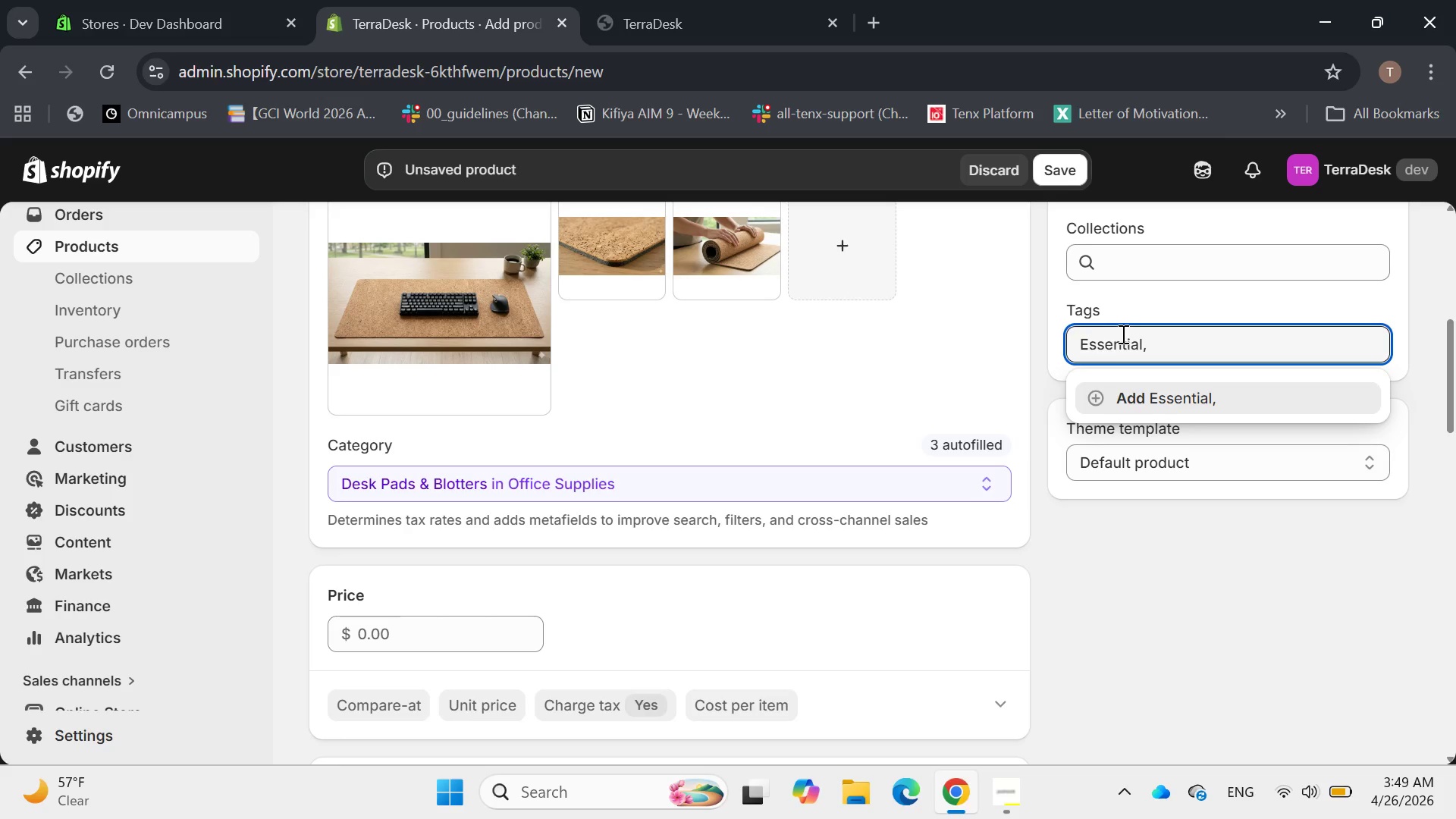 
wait(5.45)
 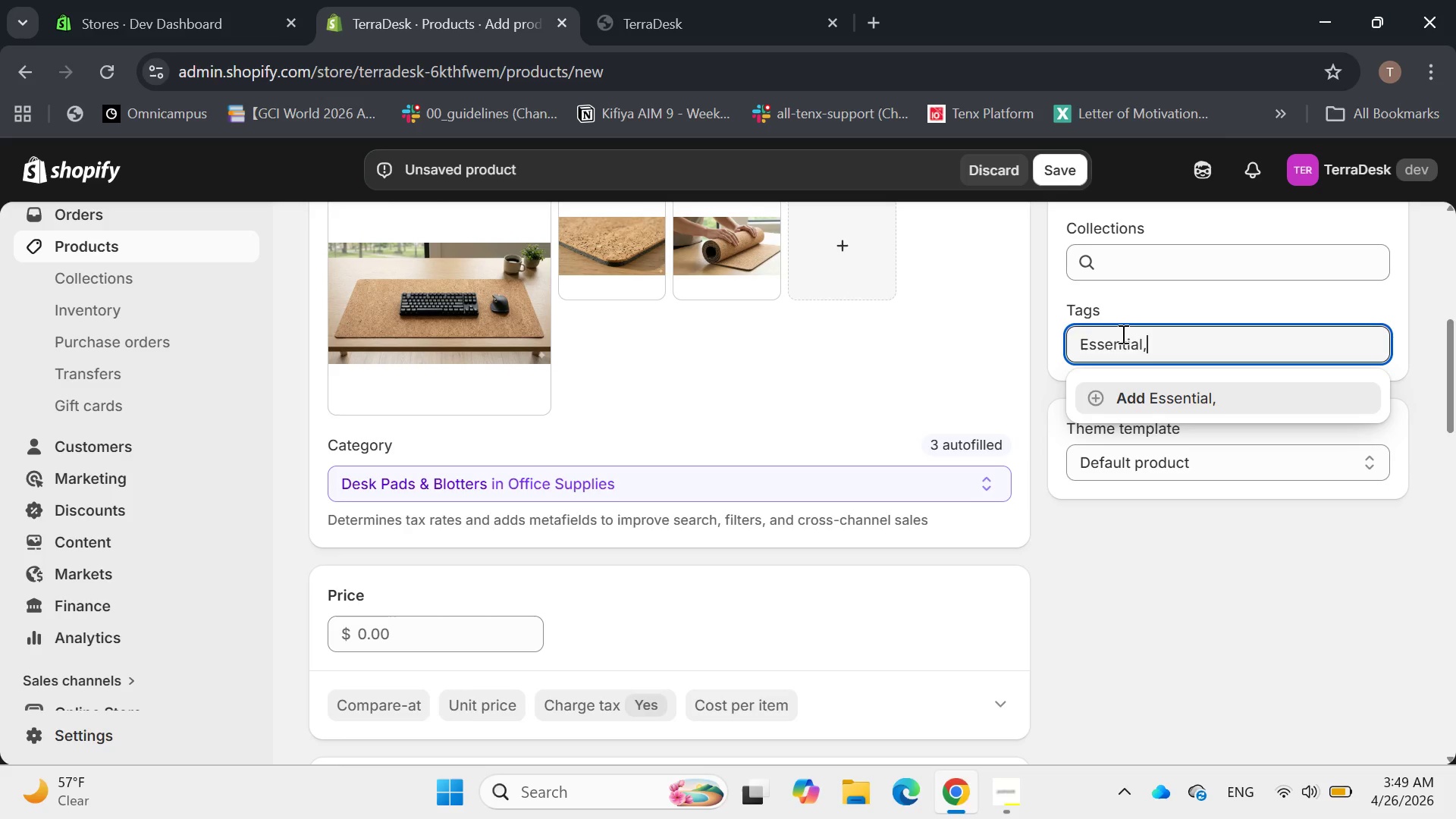 
type(Cor)
key(Backspace)
key(Backspace)
key(Backspace)
type(cork)
 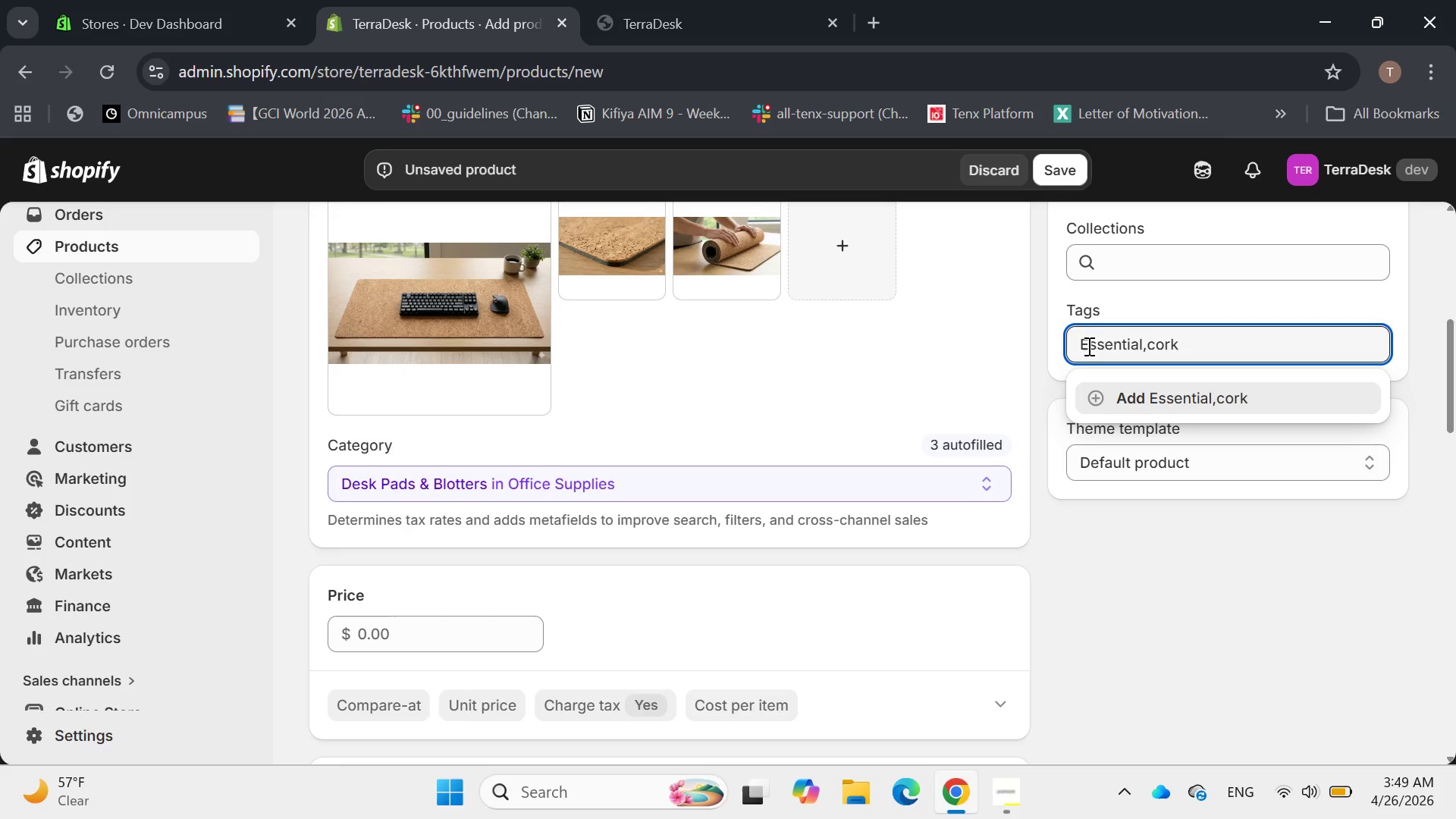 
left_click([1087, 346])
 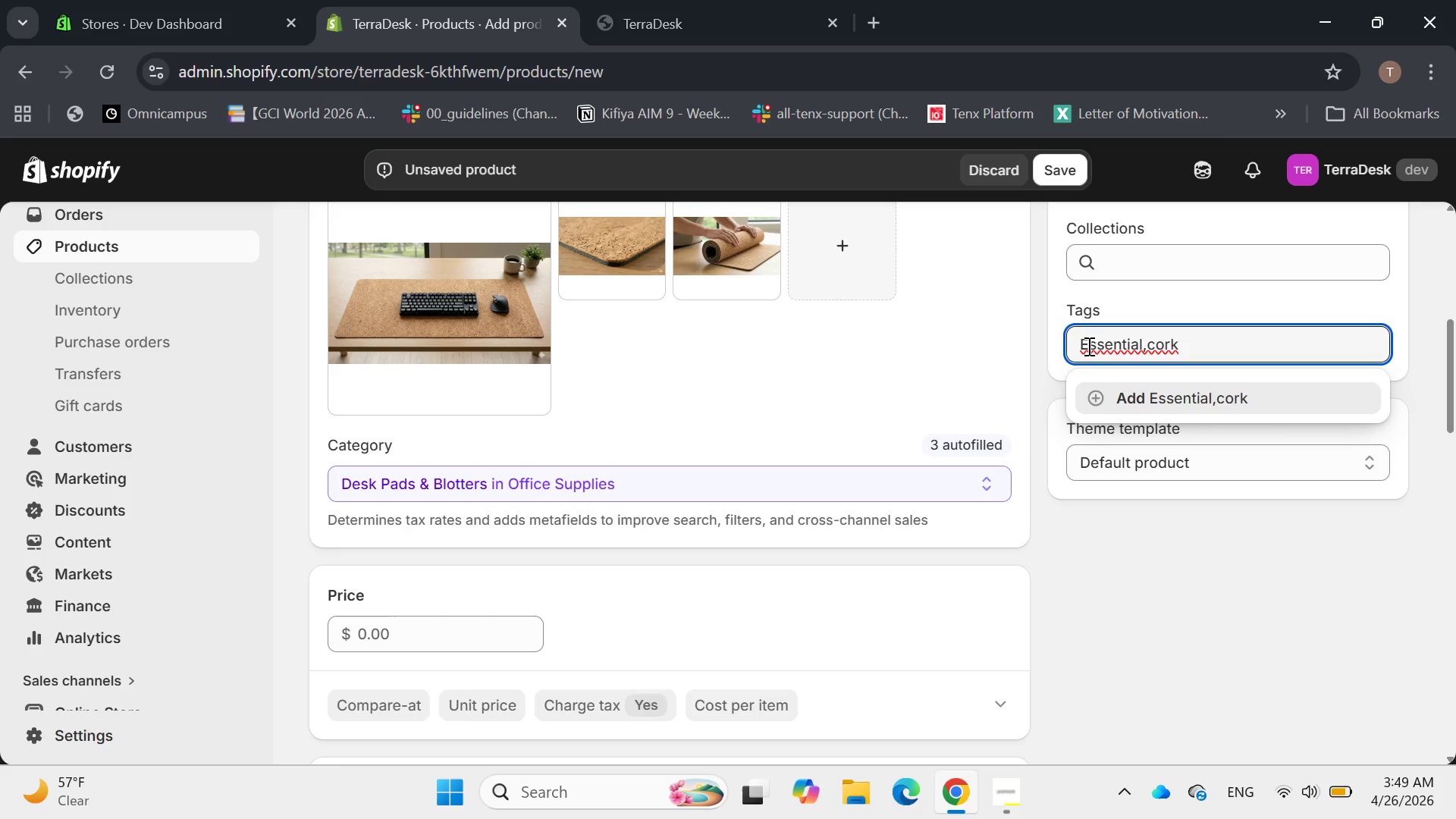 
key(Backspace)
 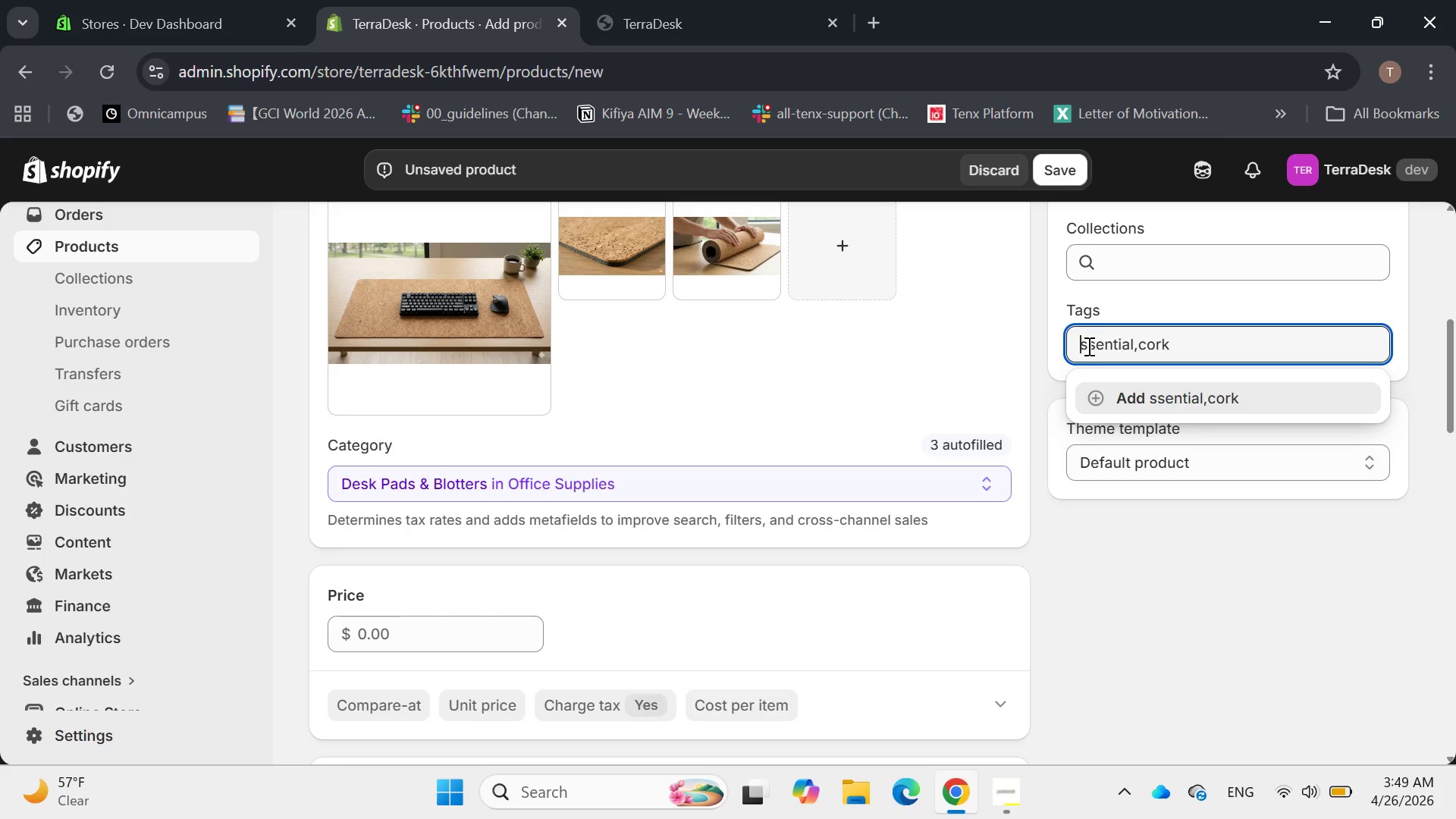 
key(E)
 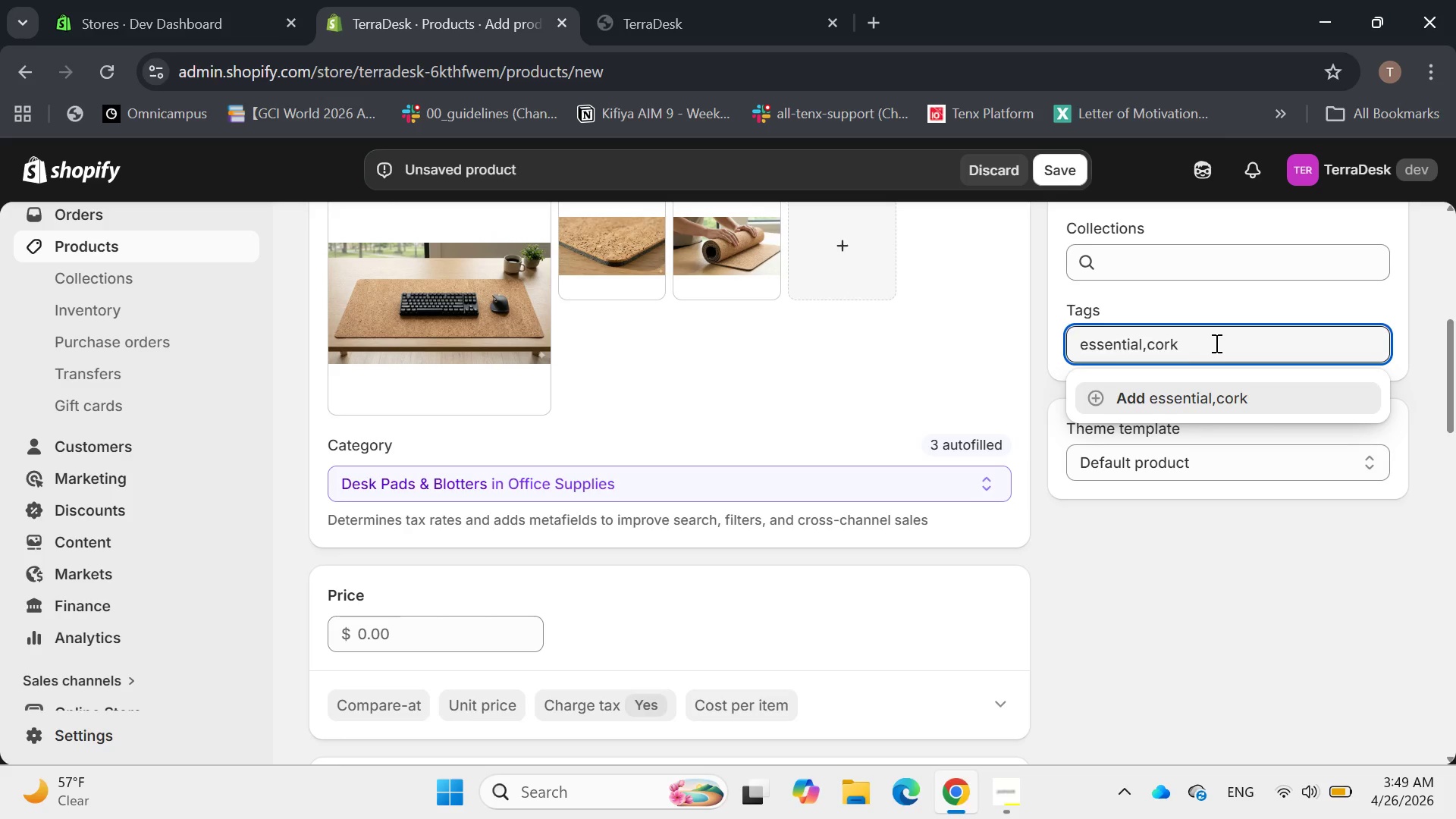 
left_click([1215, 343])
 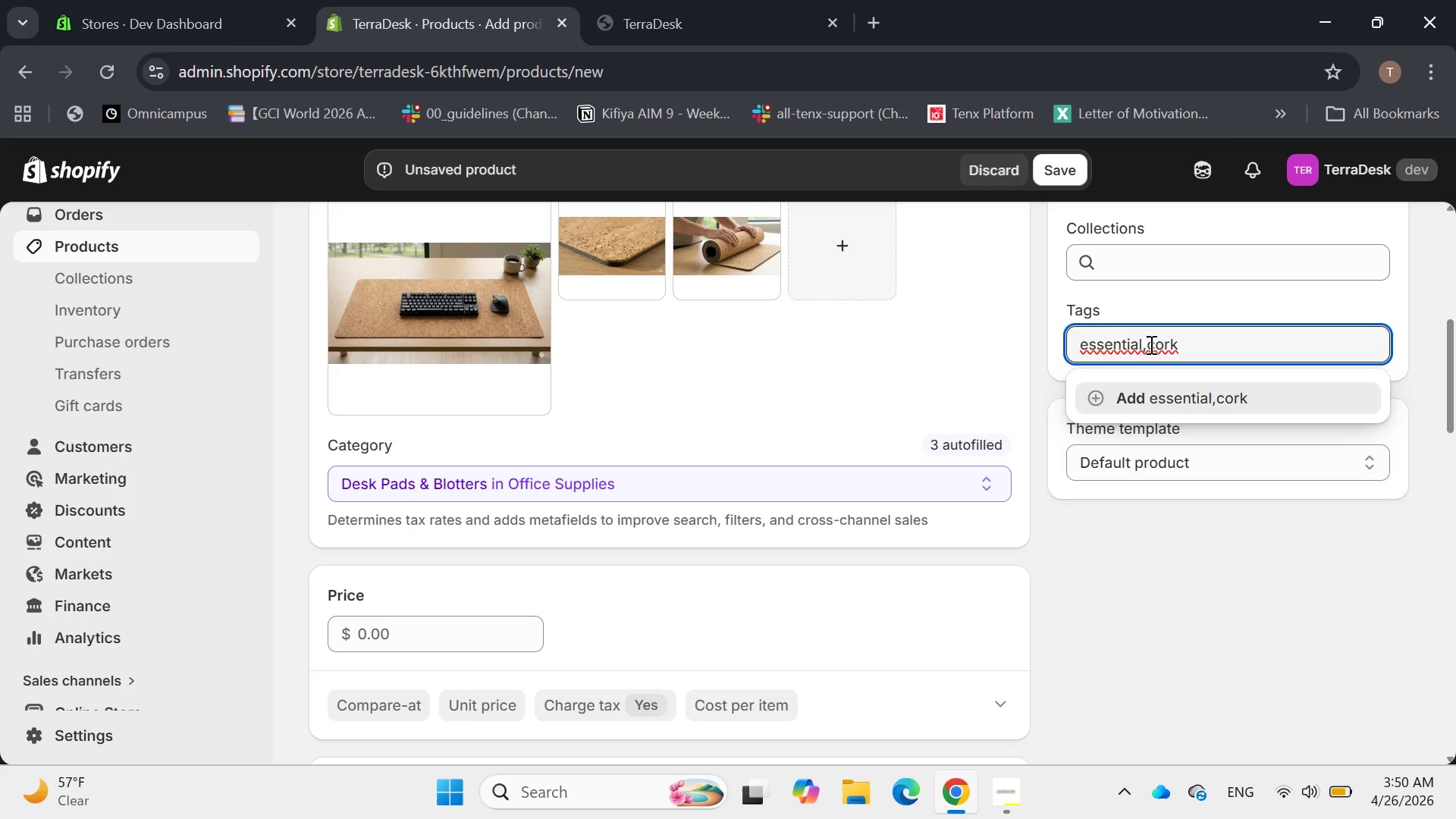 
left_click([1149, 344])
 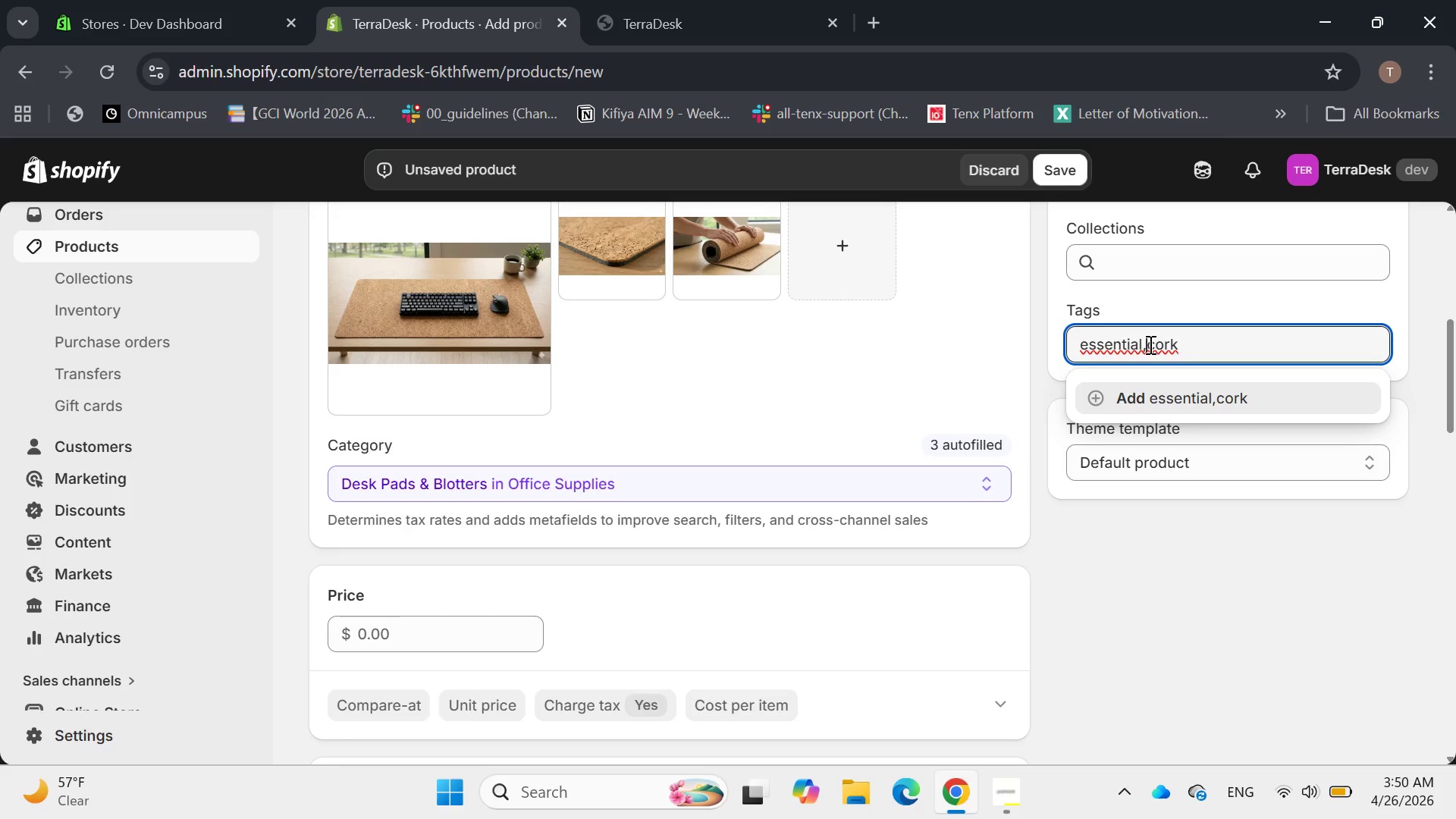 
key(Space)
 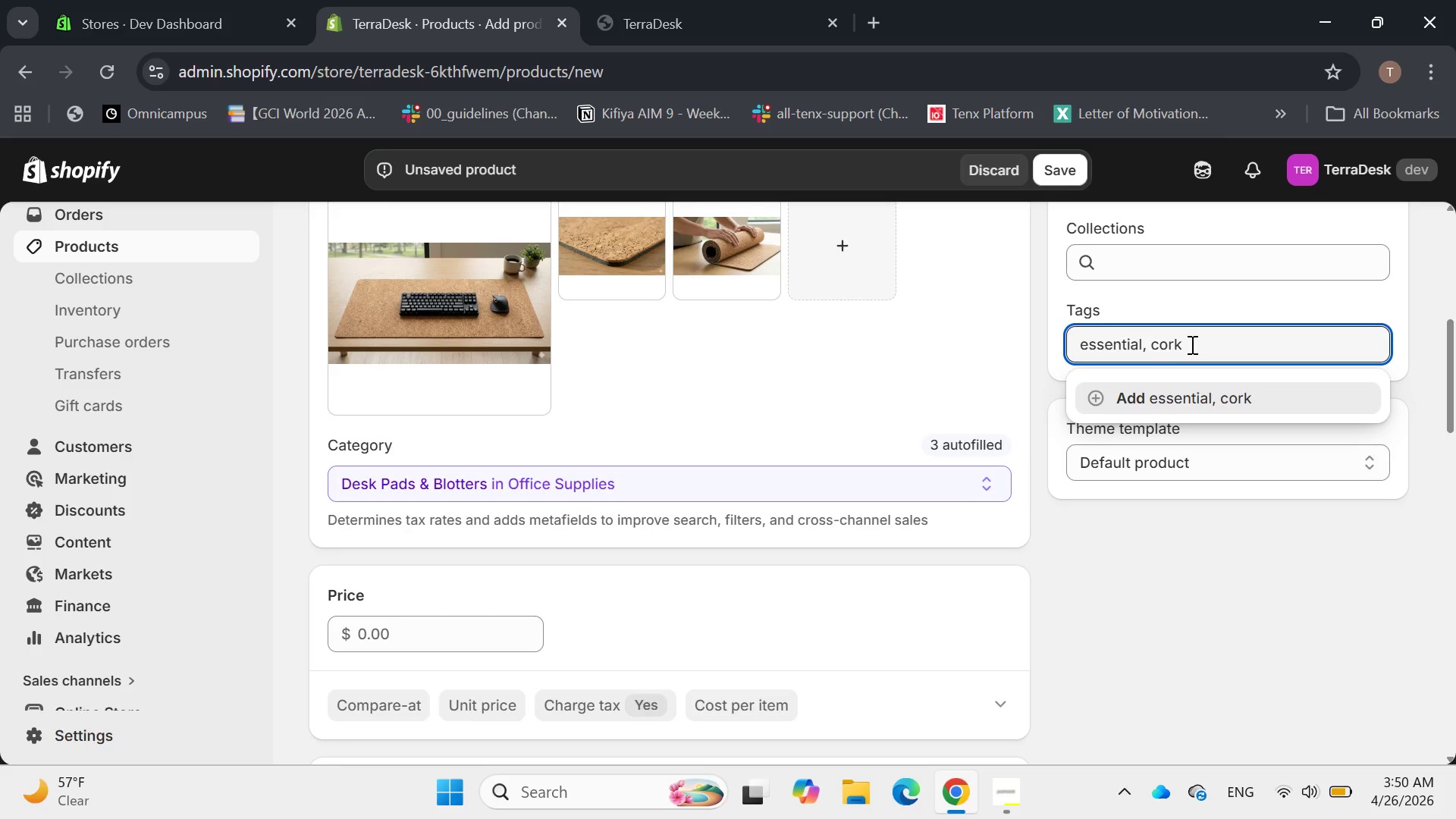 
left_click([1190, 344])
 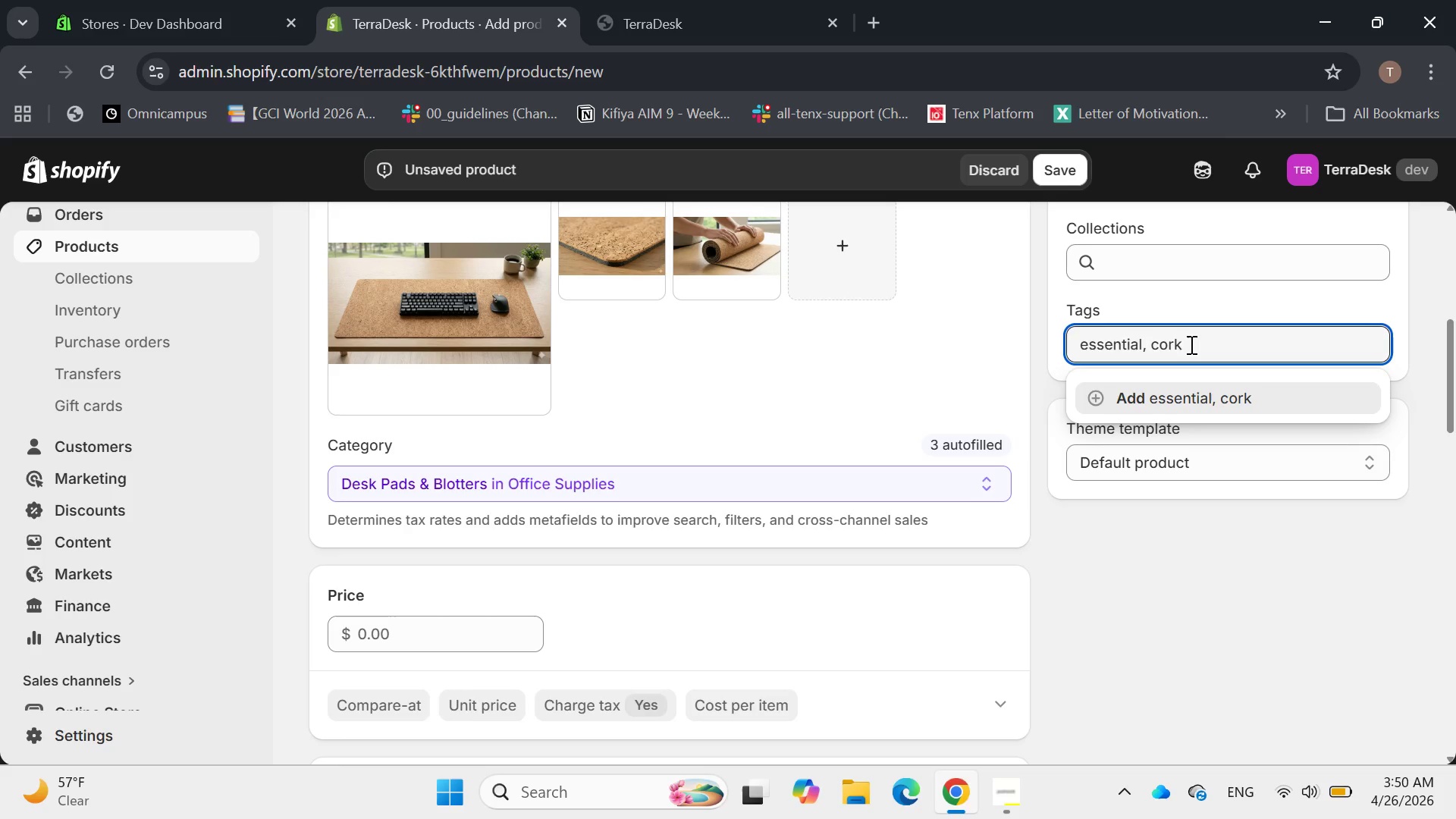 
key(Comma)
 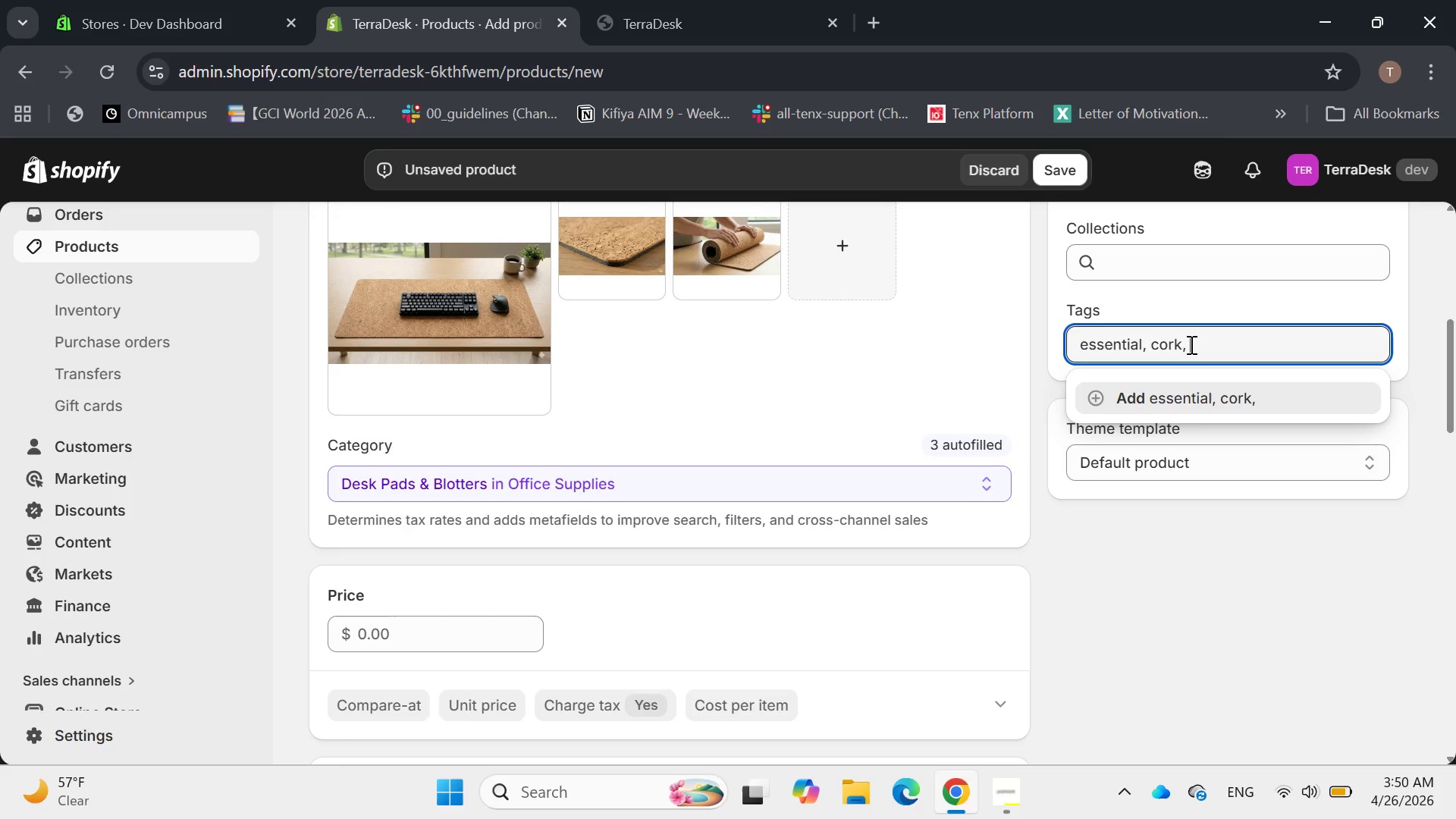 
key(Space)
 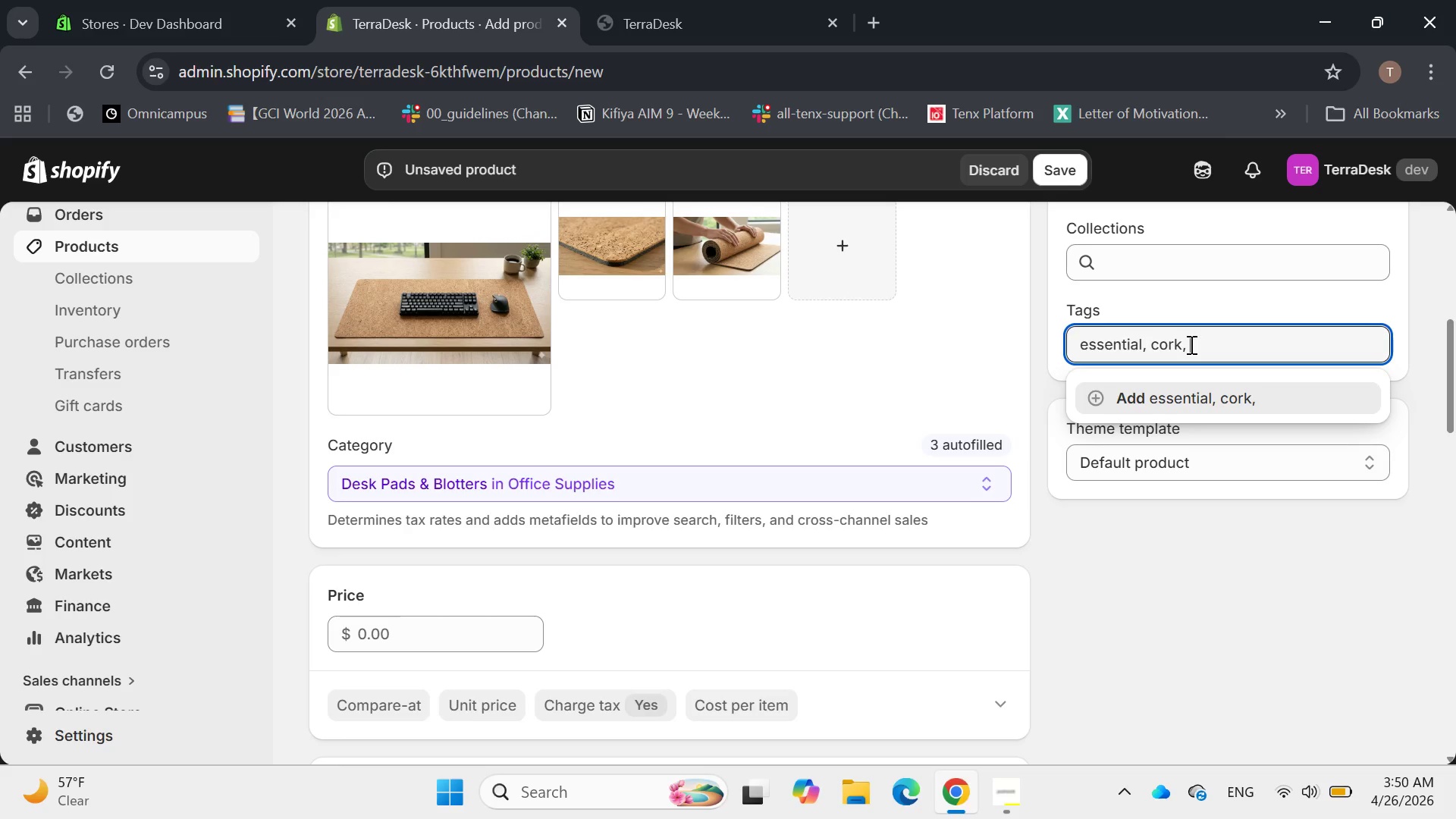 
type(B)
key(Backspace)
type(biodegradable )
 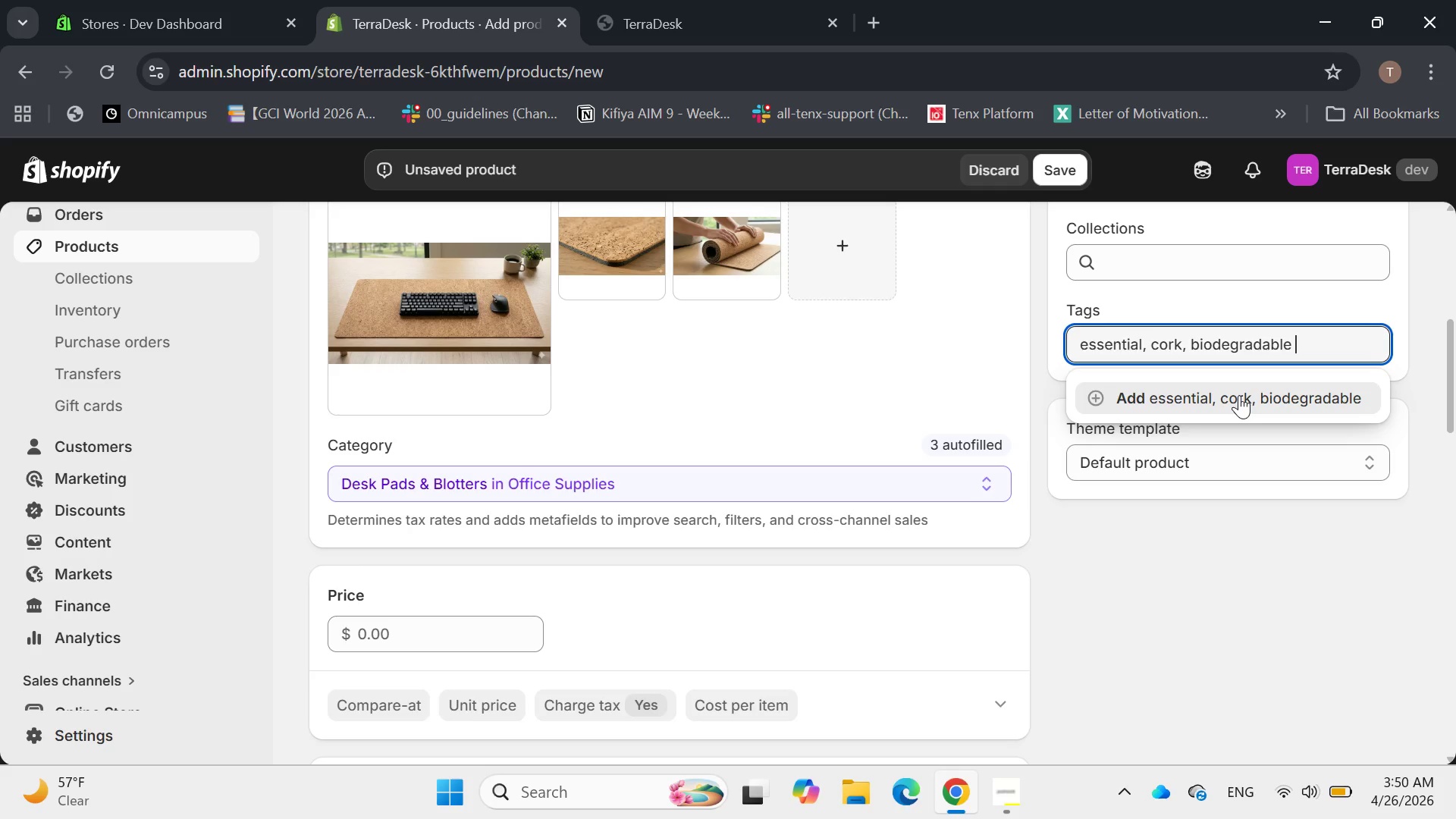 
wait(6.98)
 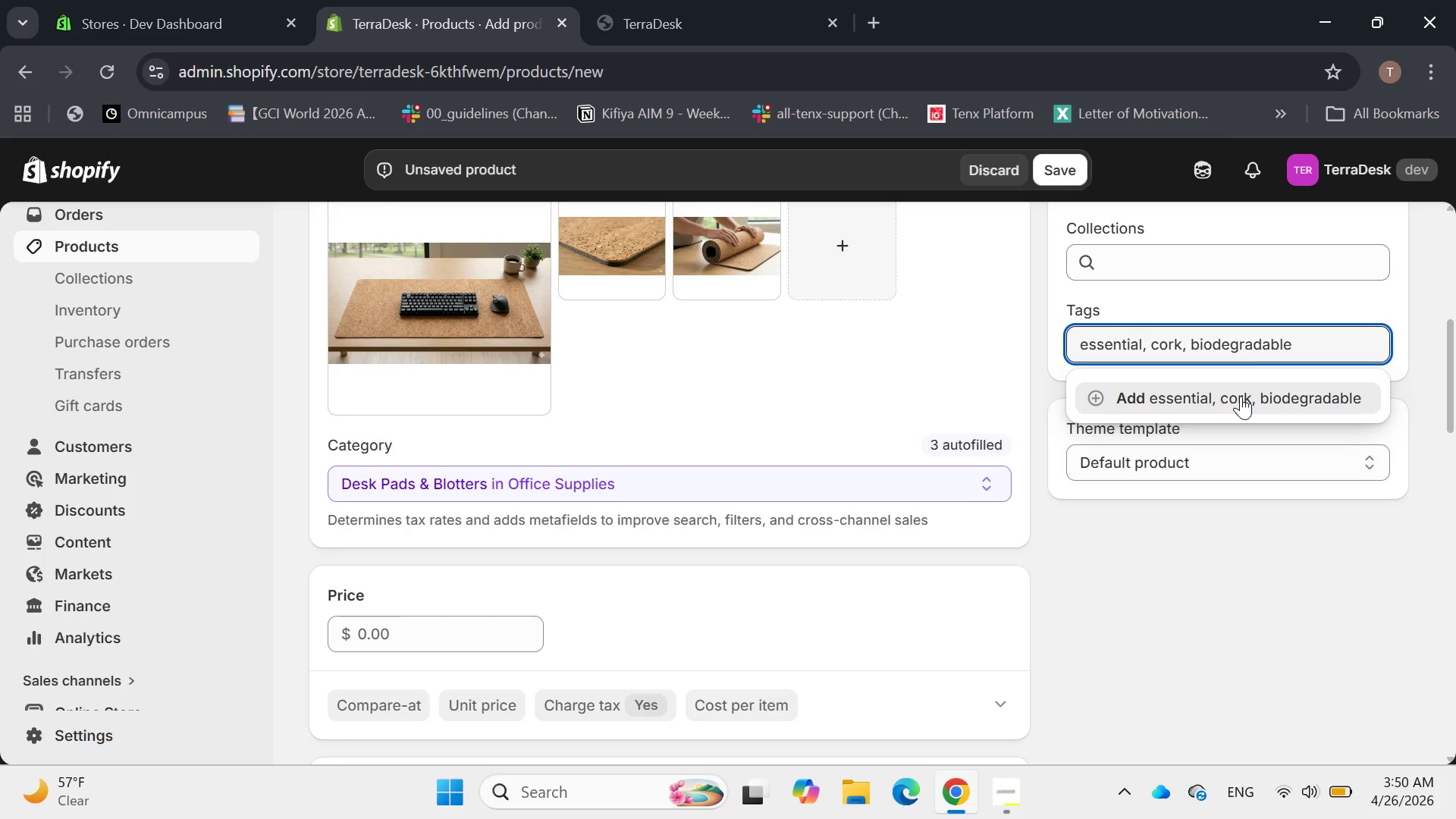 
key(Enter)
 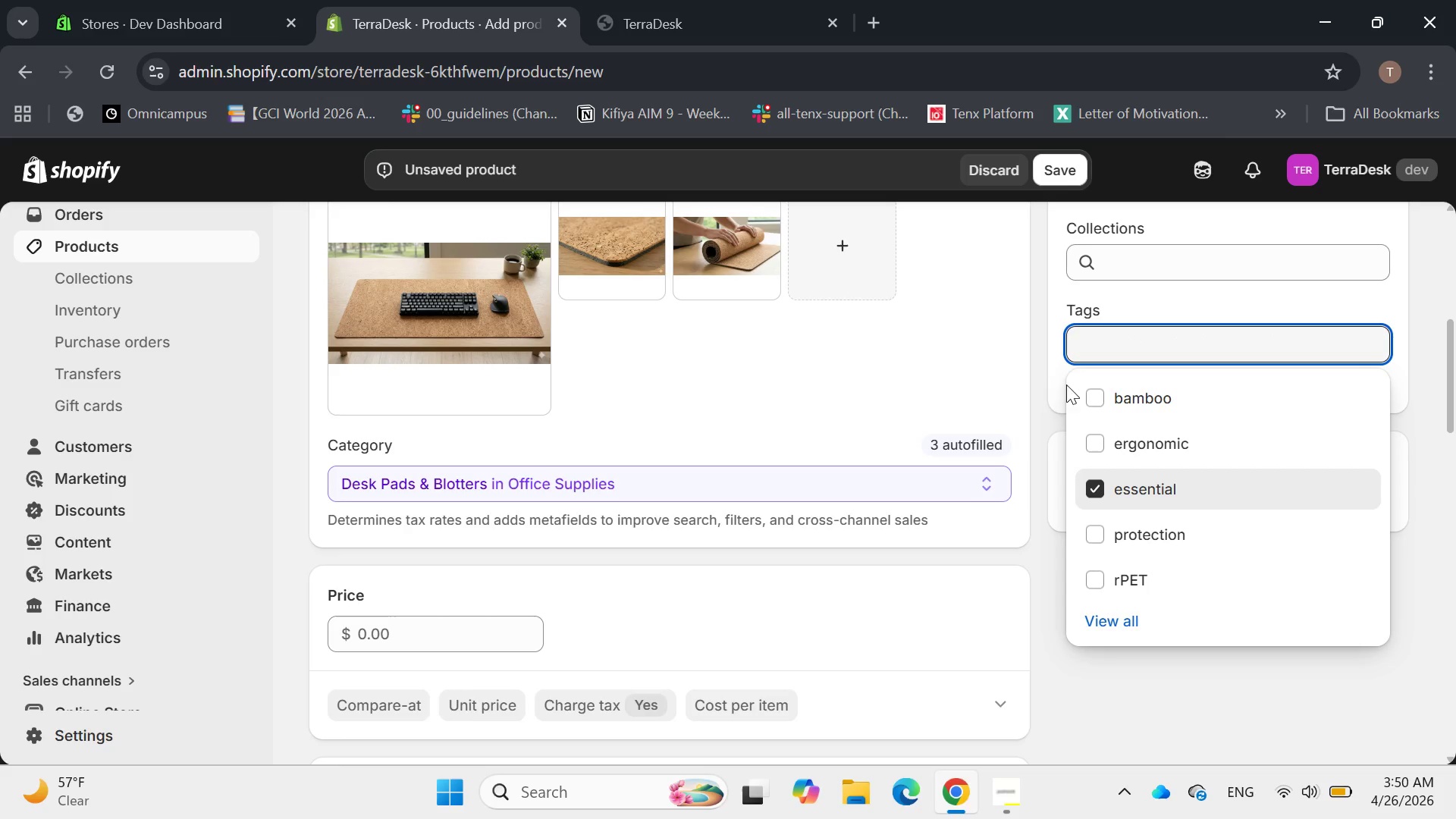 
left_click([1031, 428])
 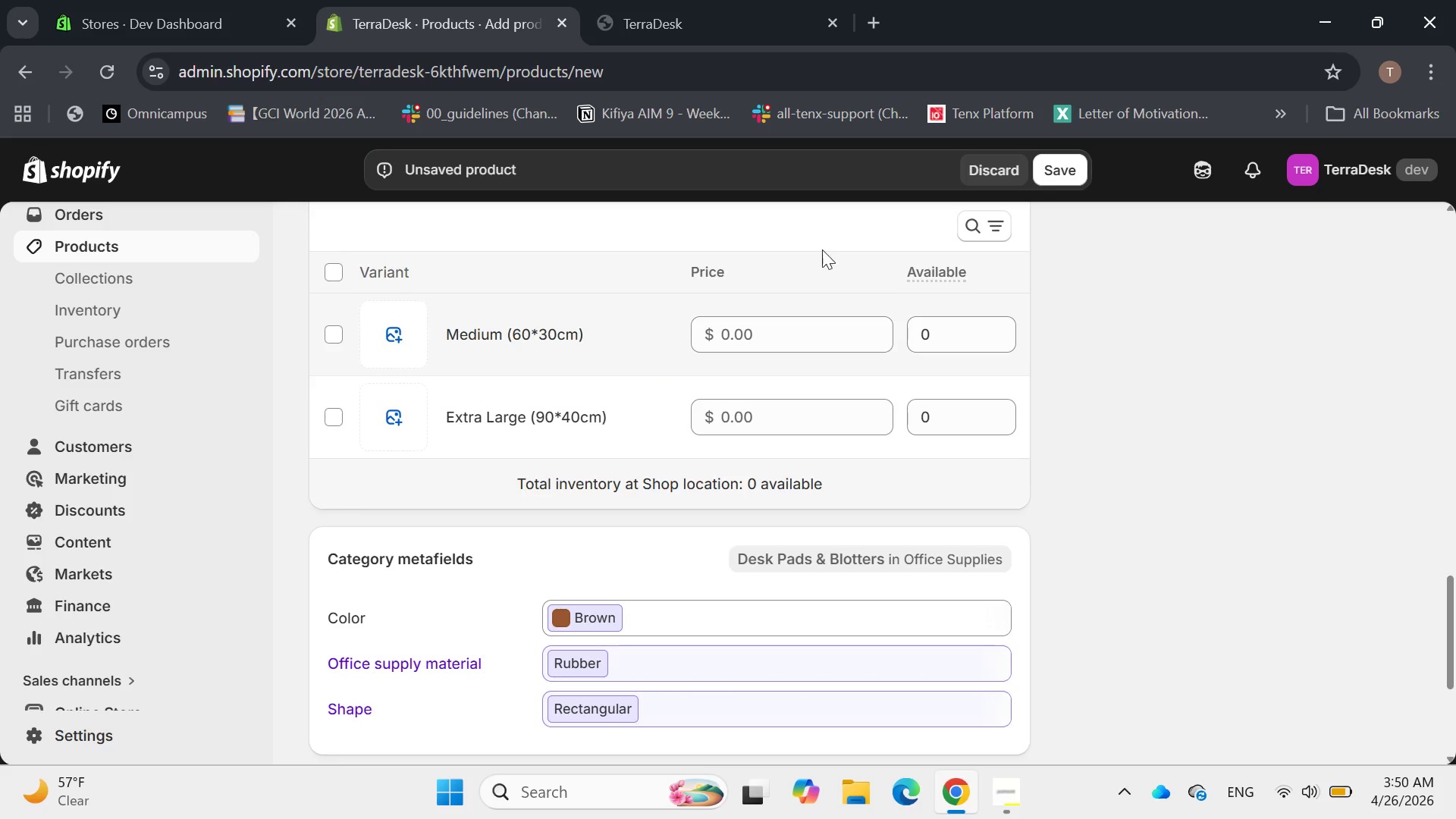 
left_click([1063, 177])
 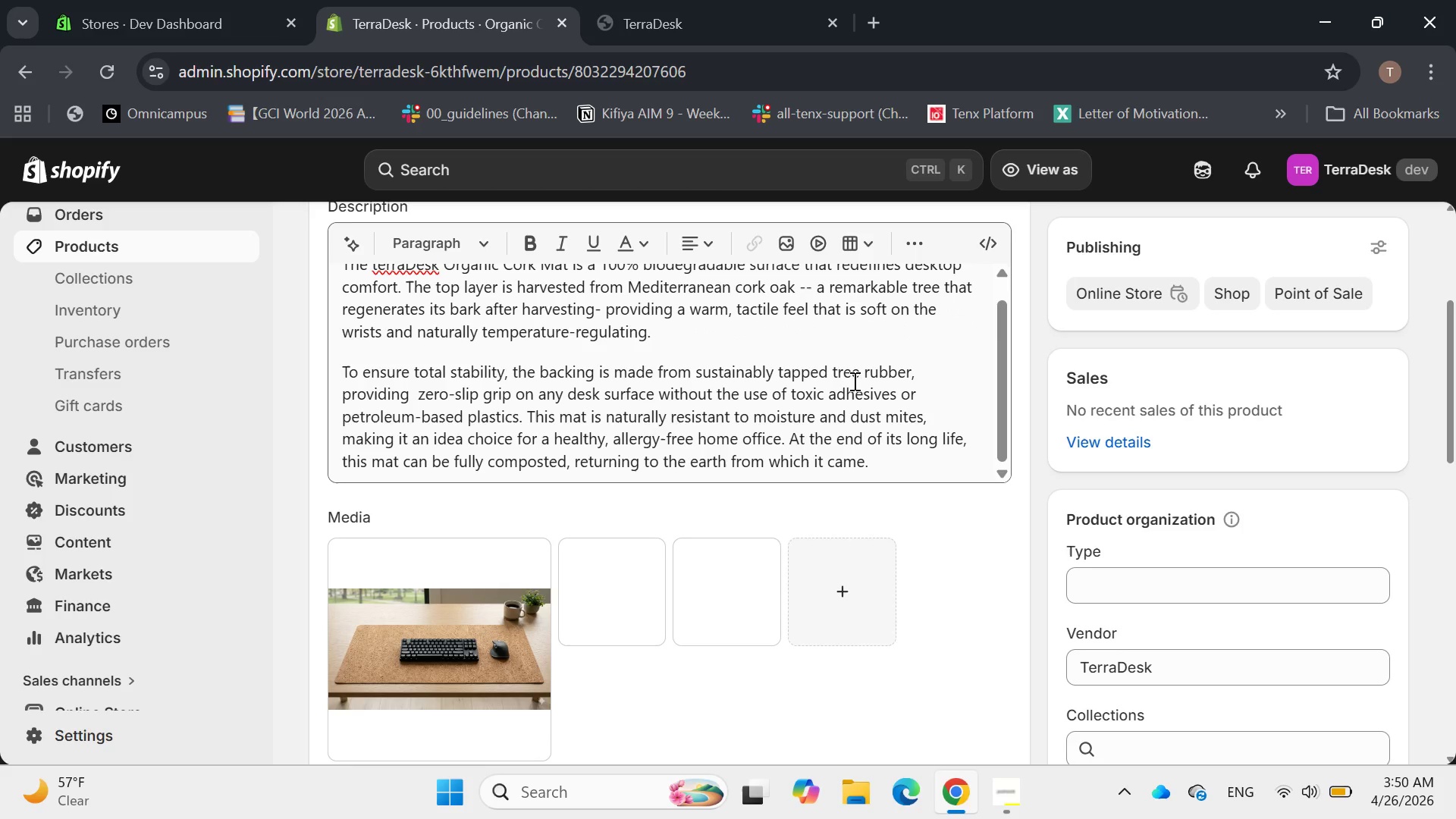 
wait(19.78)
 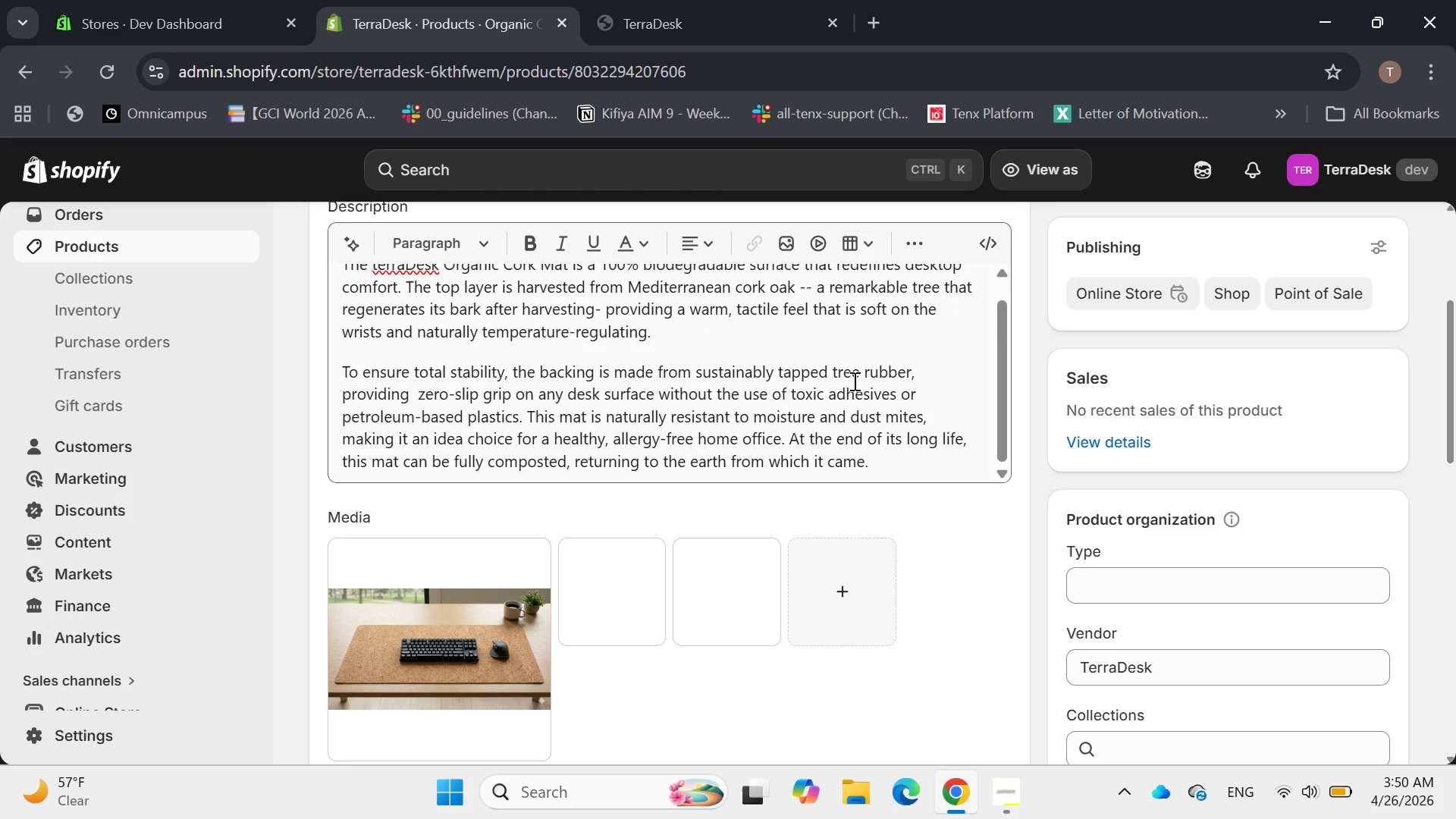 
left_click([521, 331])
 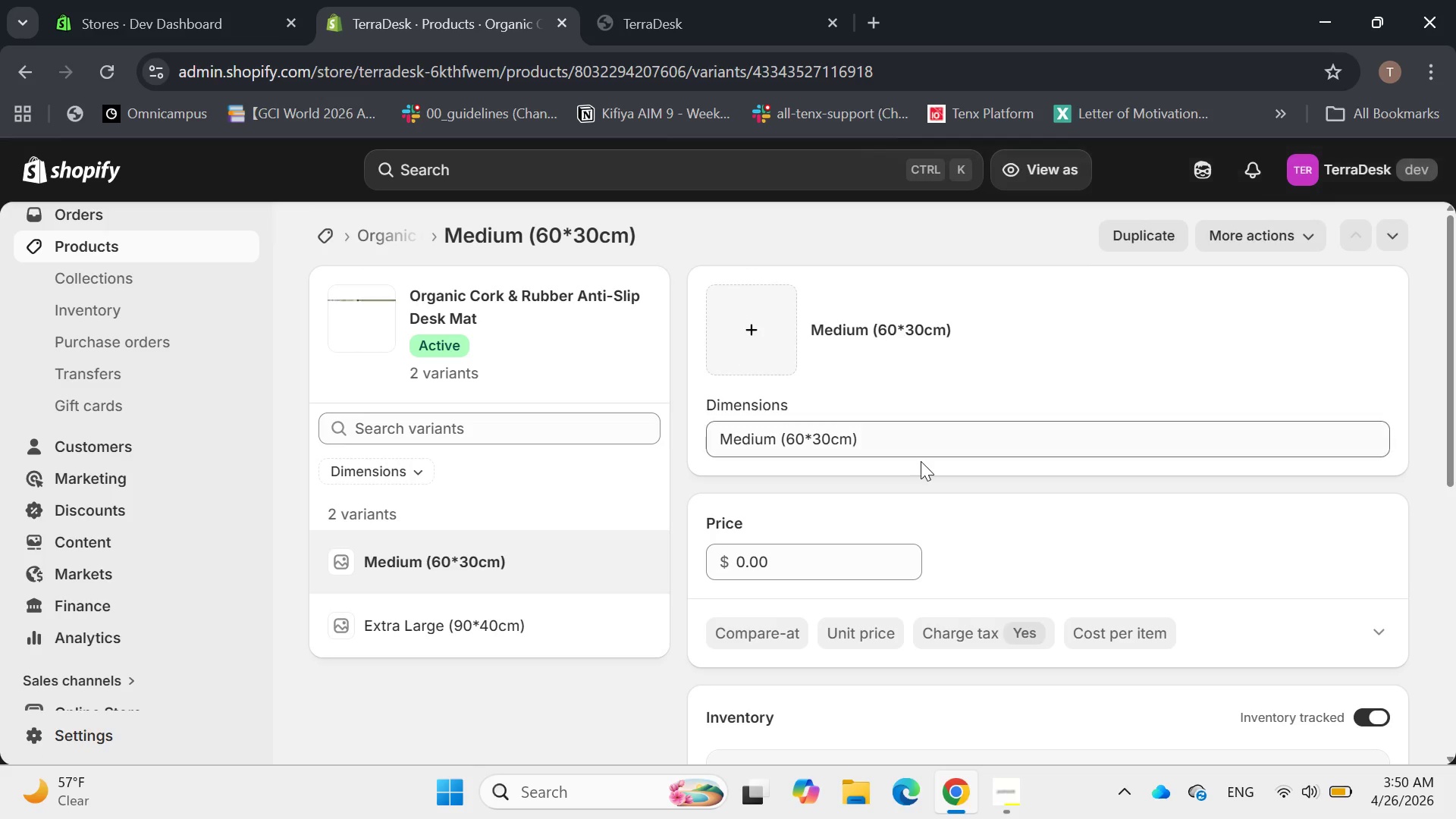 
left_click([749, 369])
 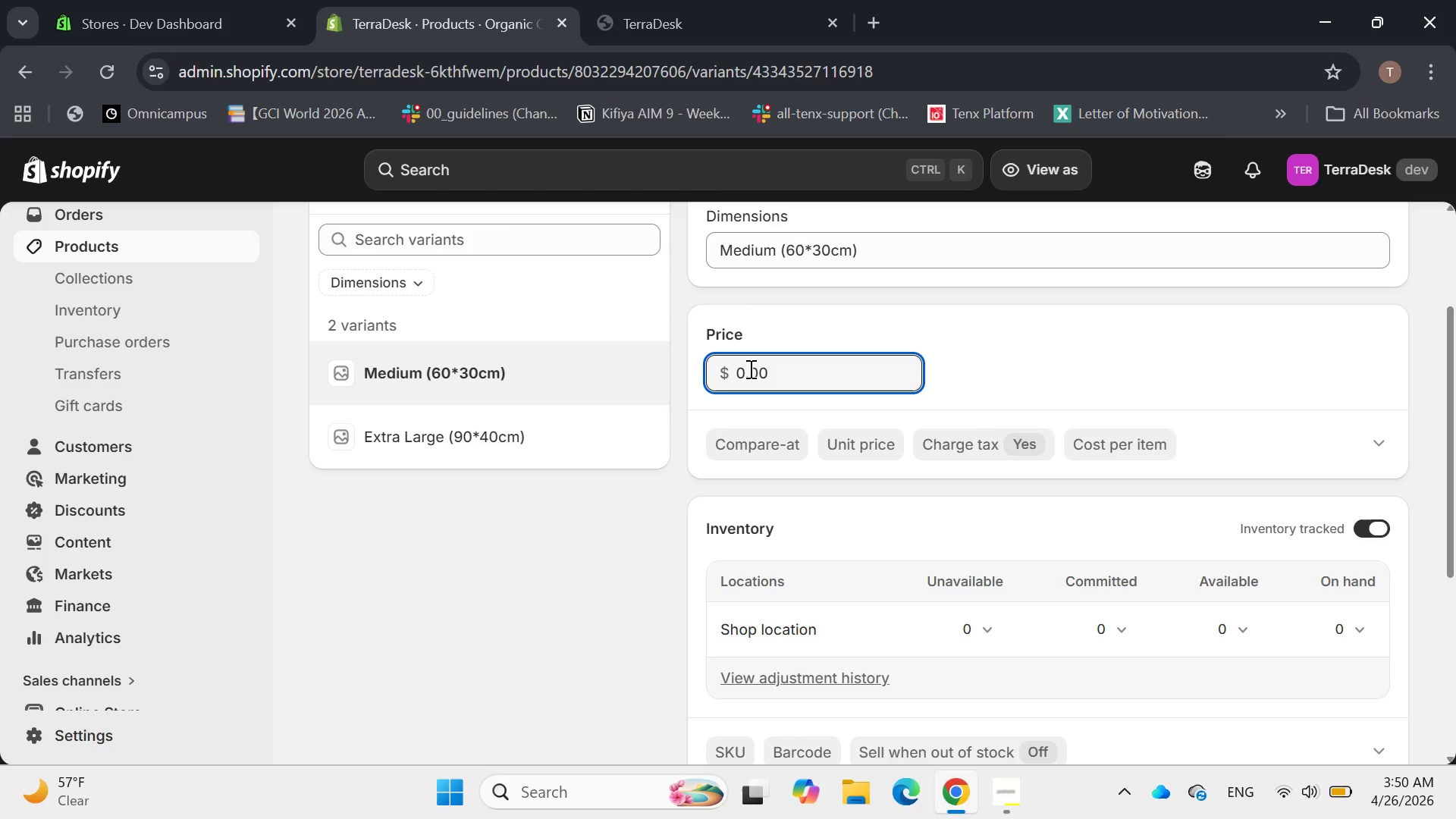 
key(Backspace)
 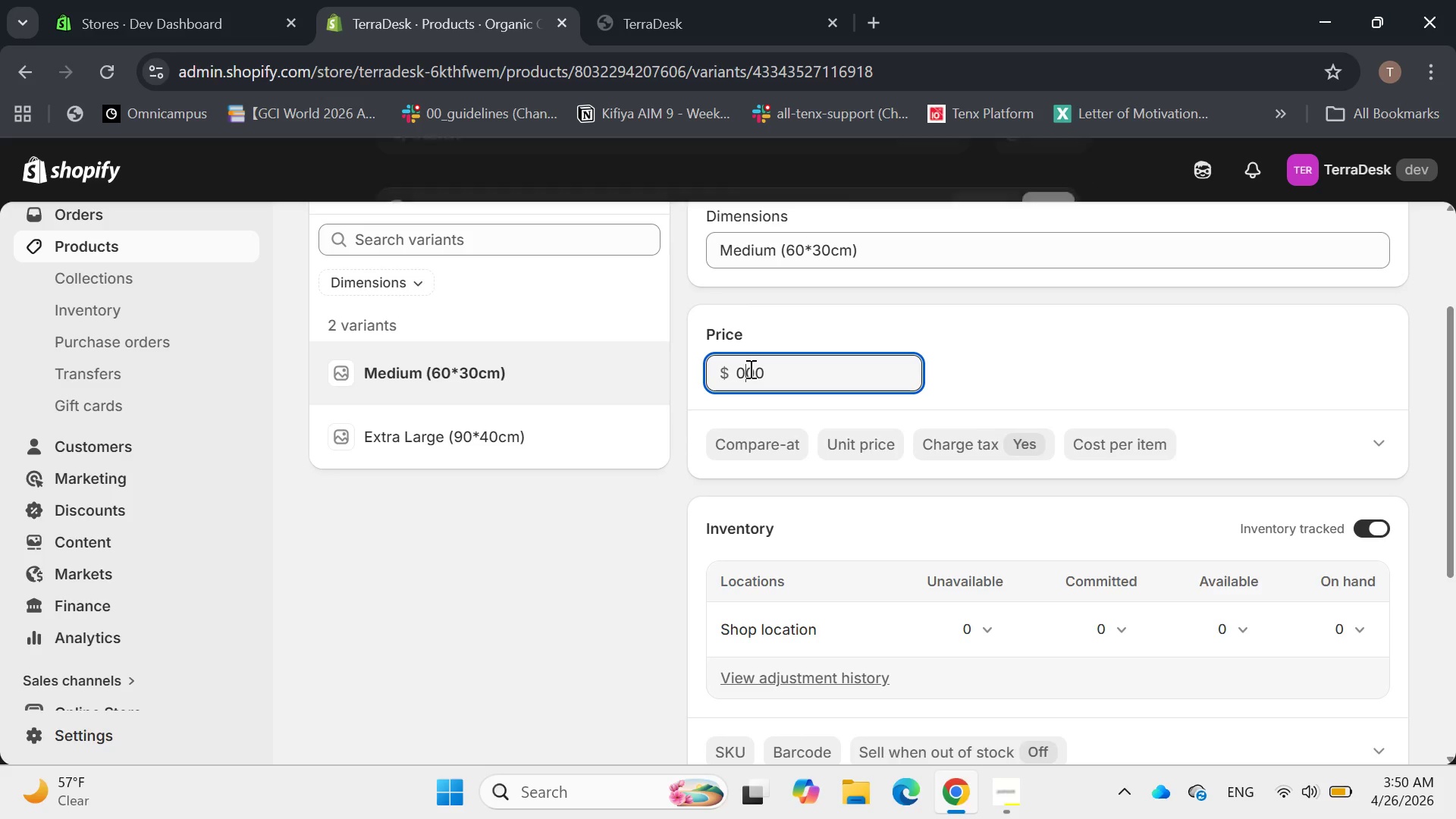 
key(Backspace)
 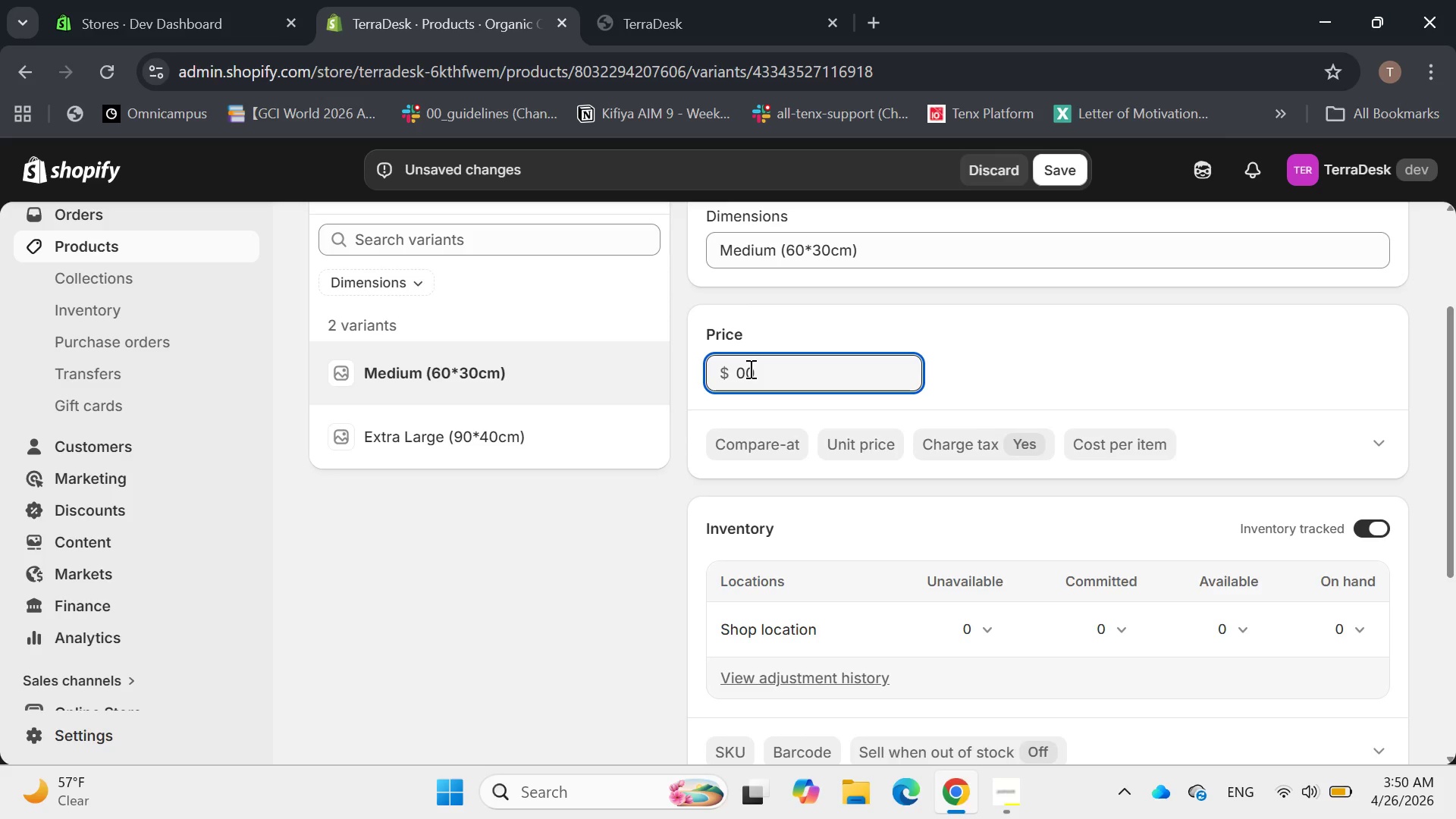 
hold_key(key=Delete, duration=0.77)
 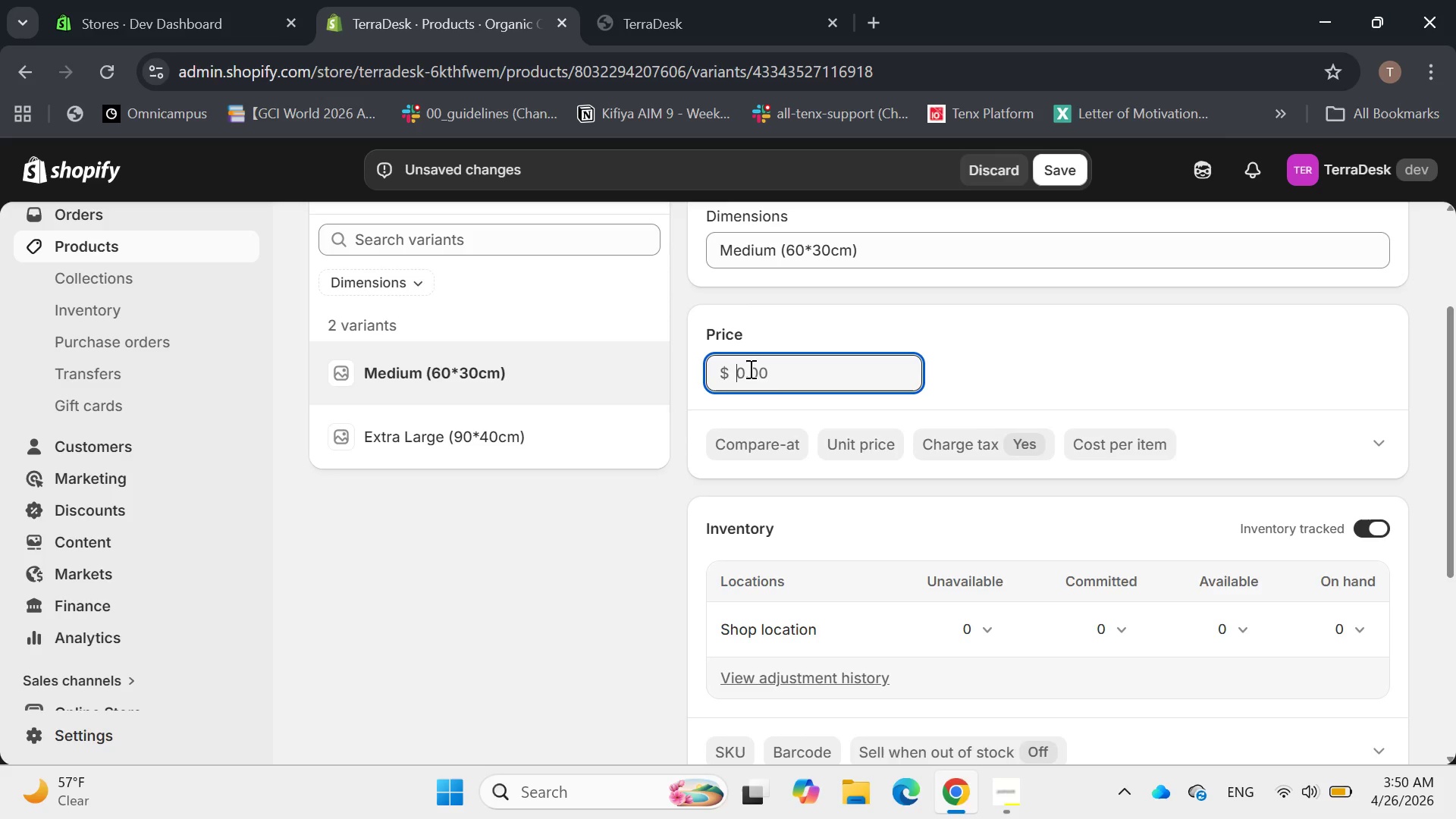 
type(35)
 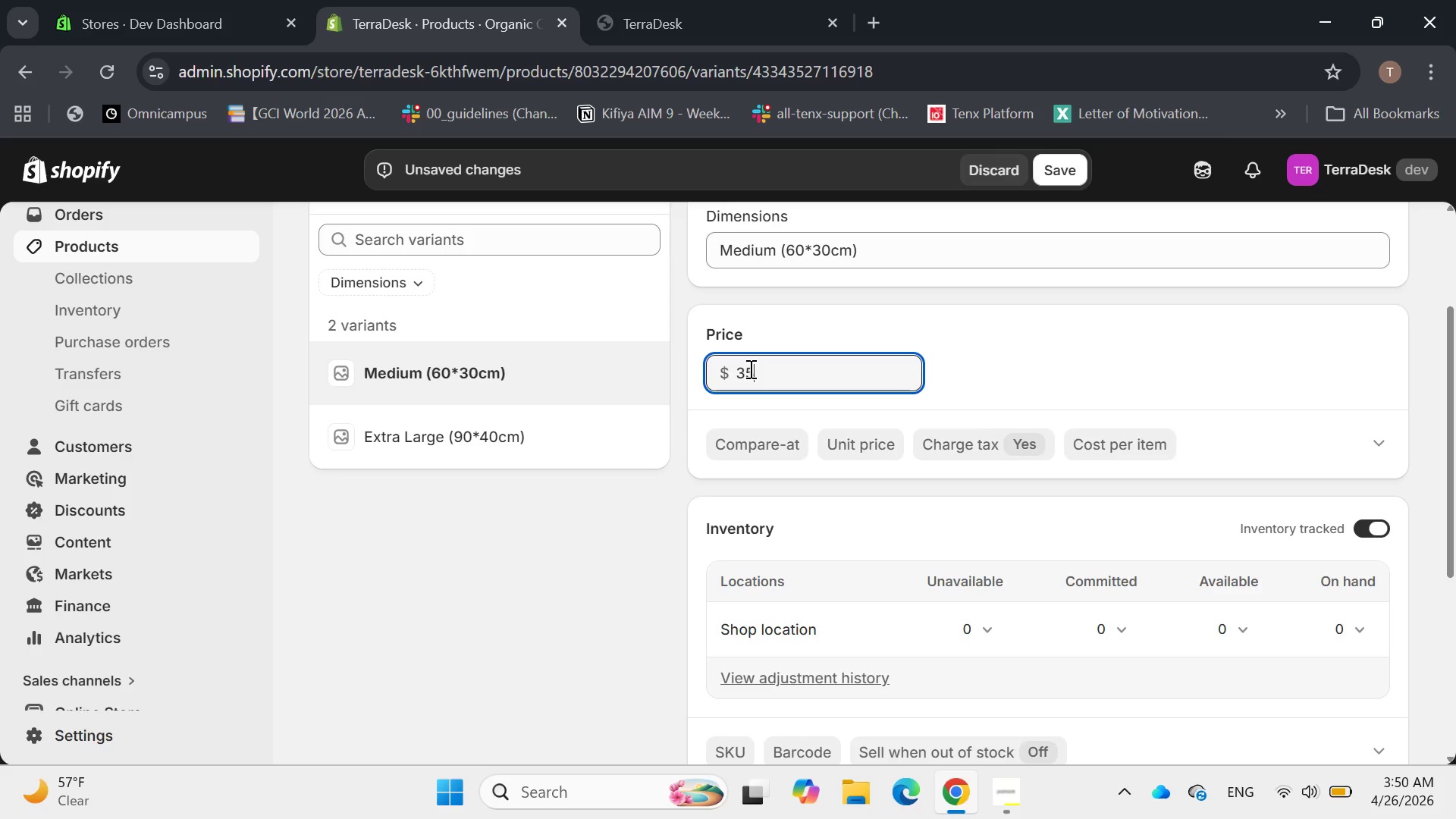 
key(Enter)
 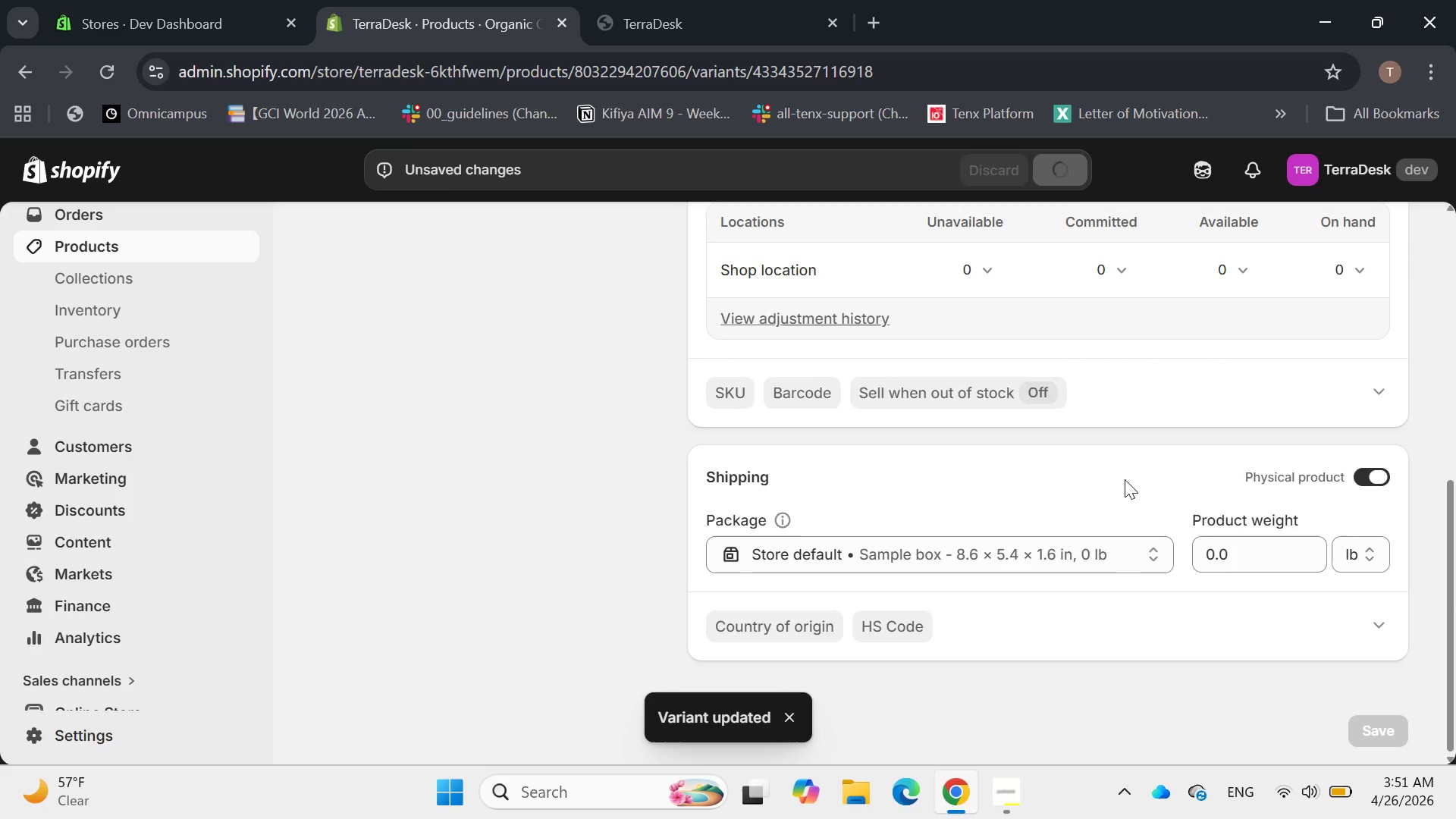 
left_click([1358, 550])
 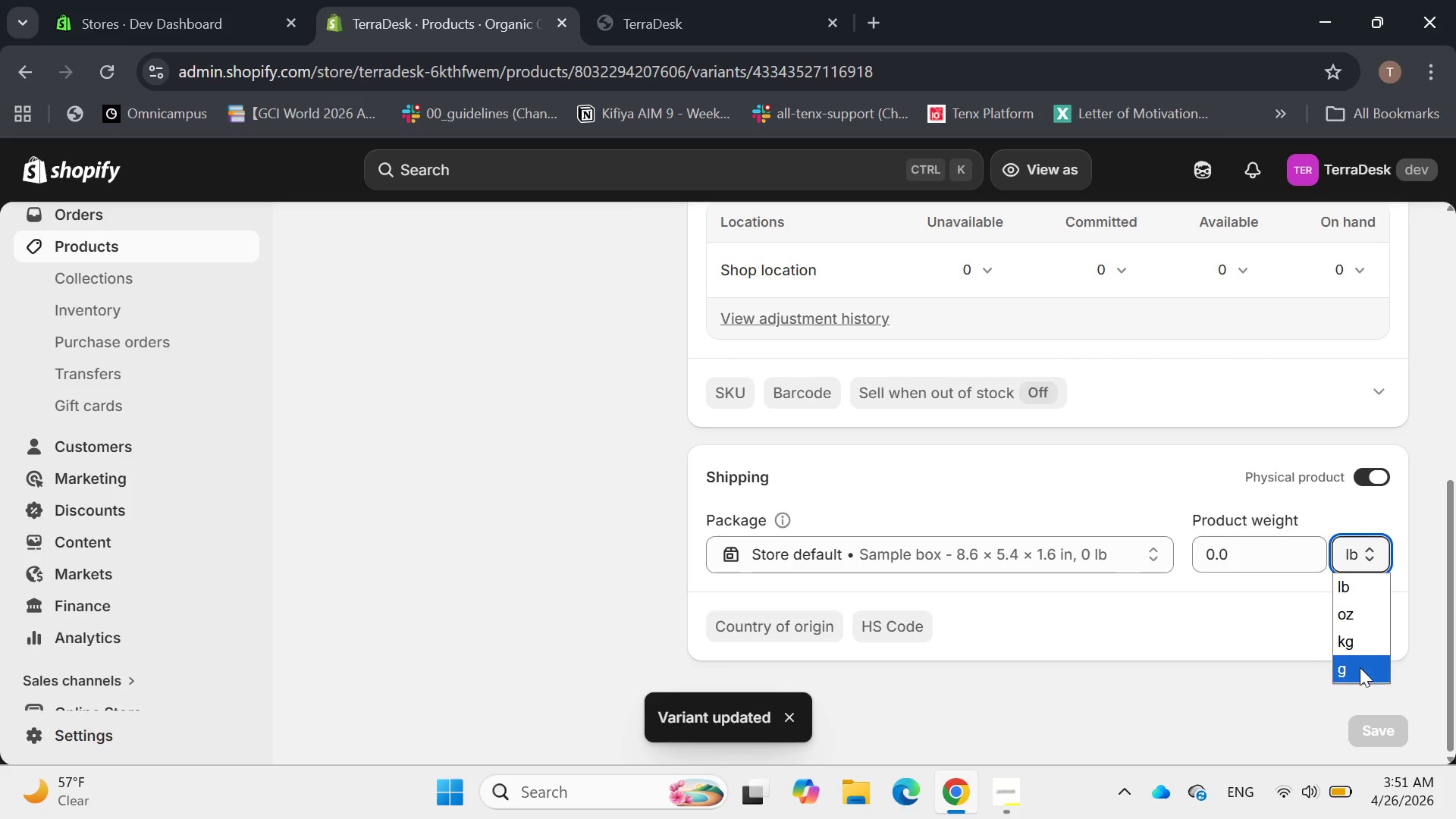 
left_click([1354, 673])
 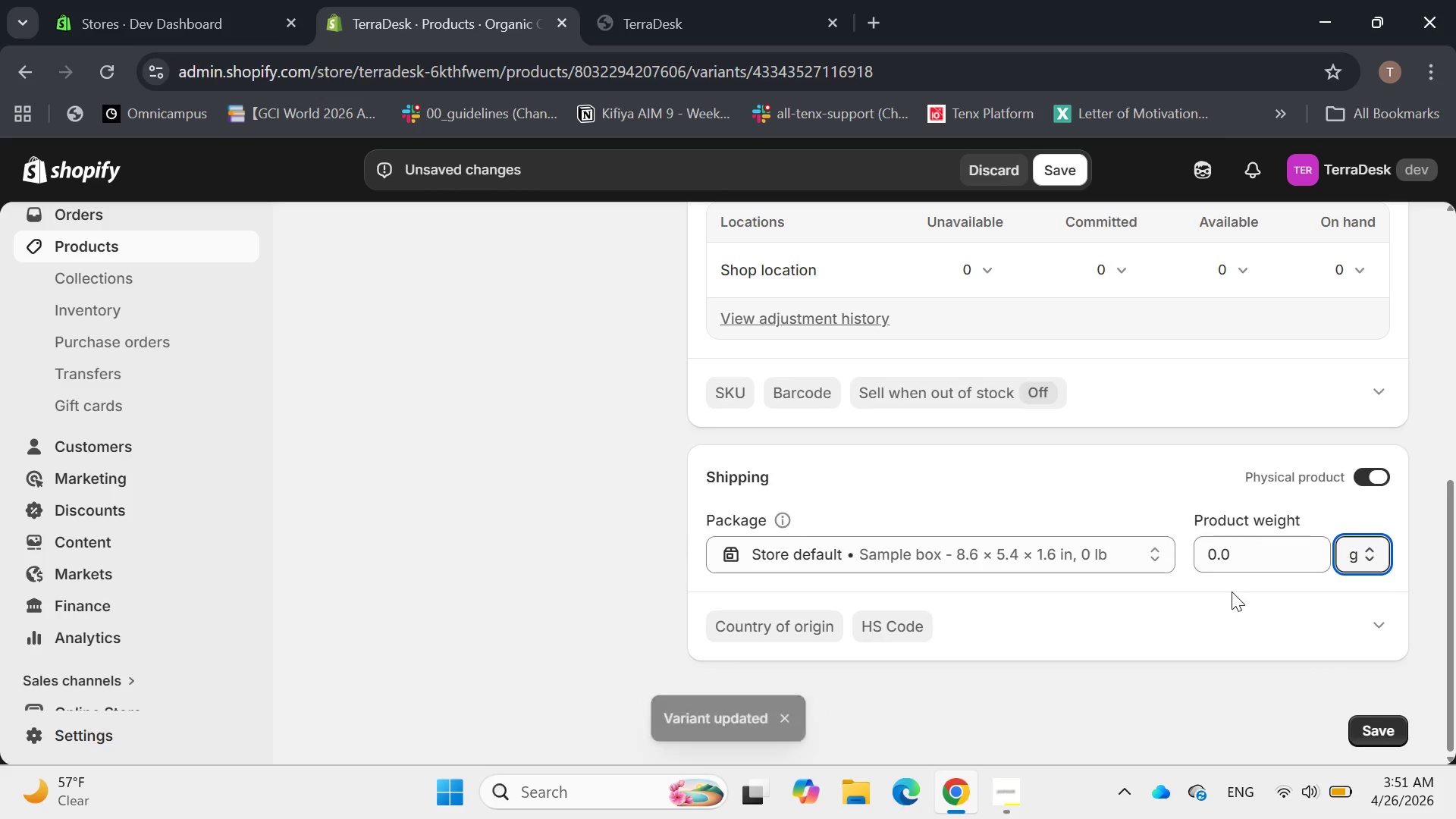 
key(6)
 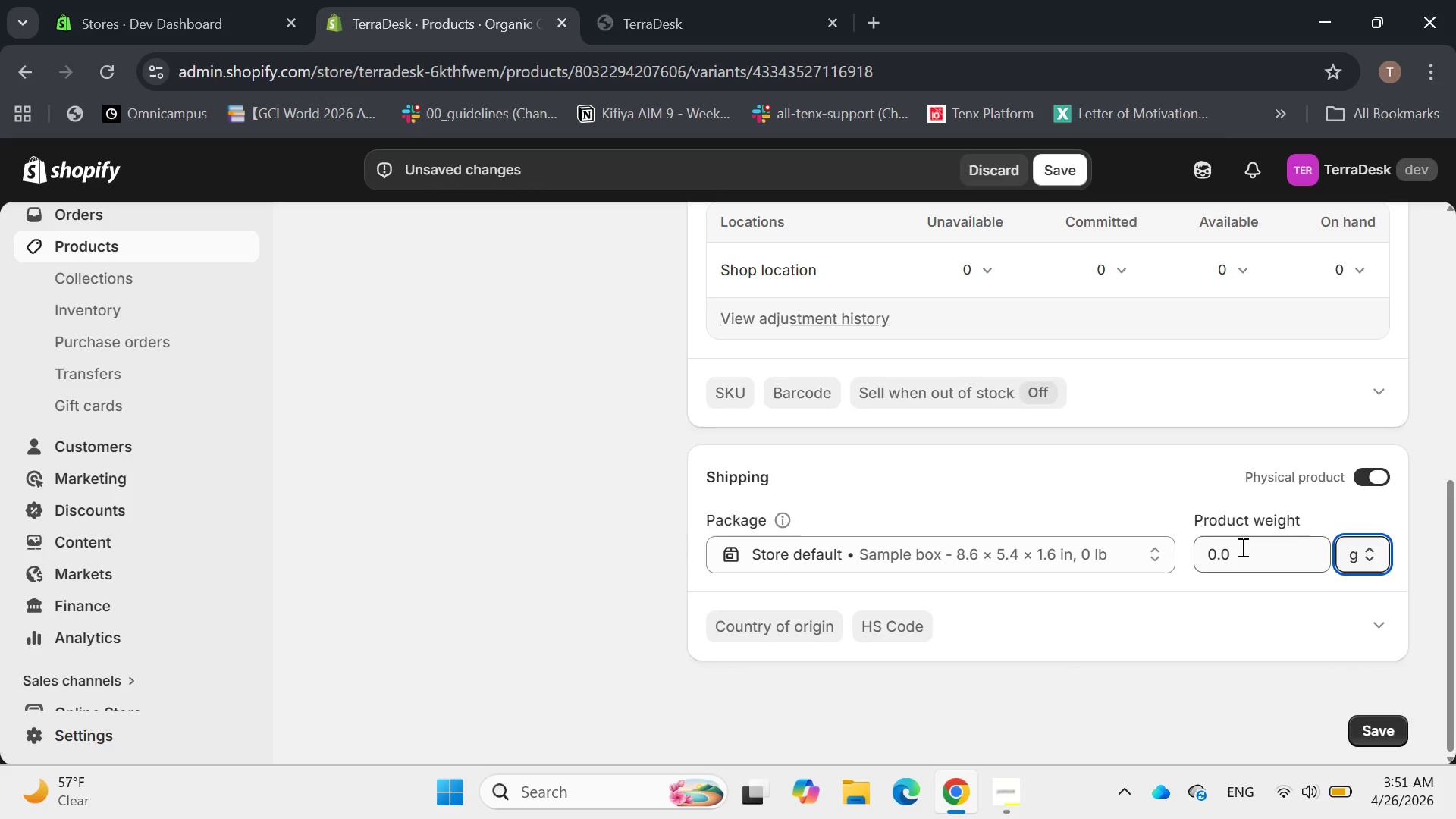 
left_click([1241, 546])
 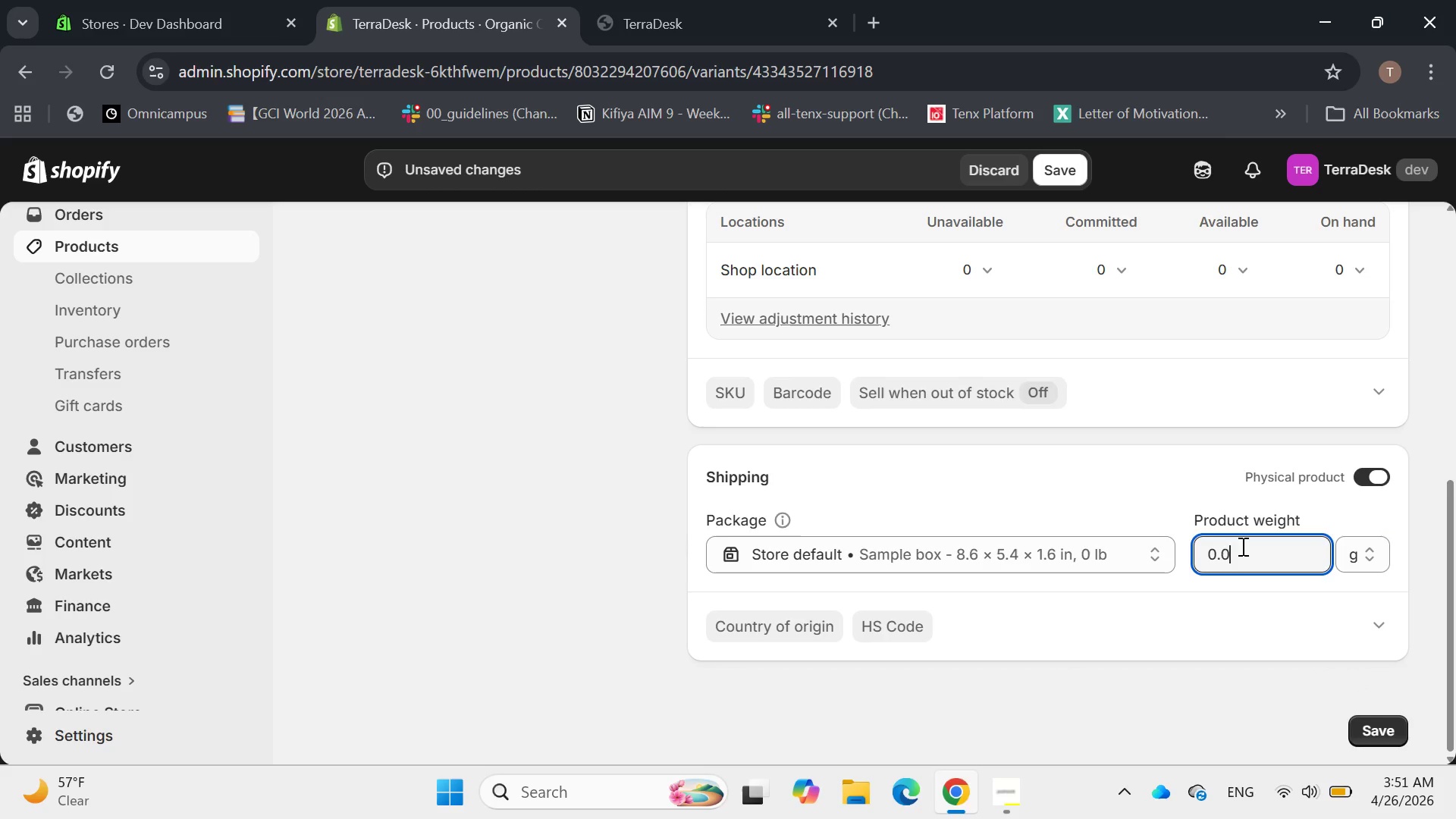 
hold_key(key=Backspace, duration=0.84)
 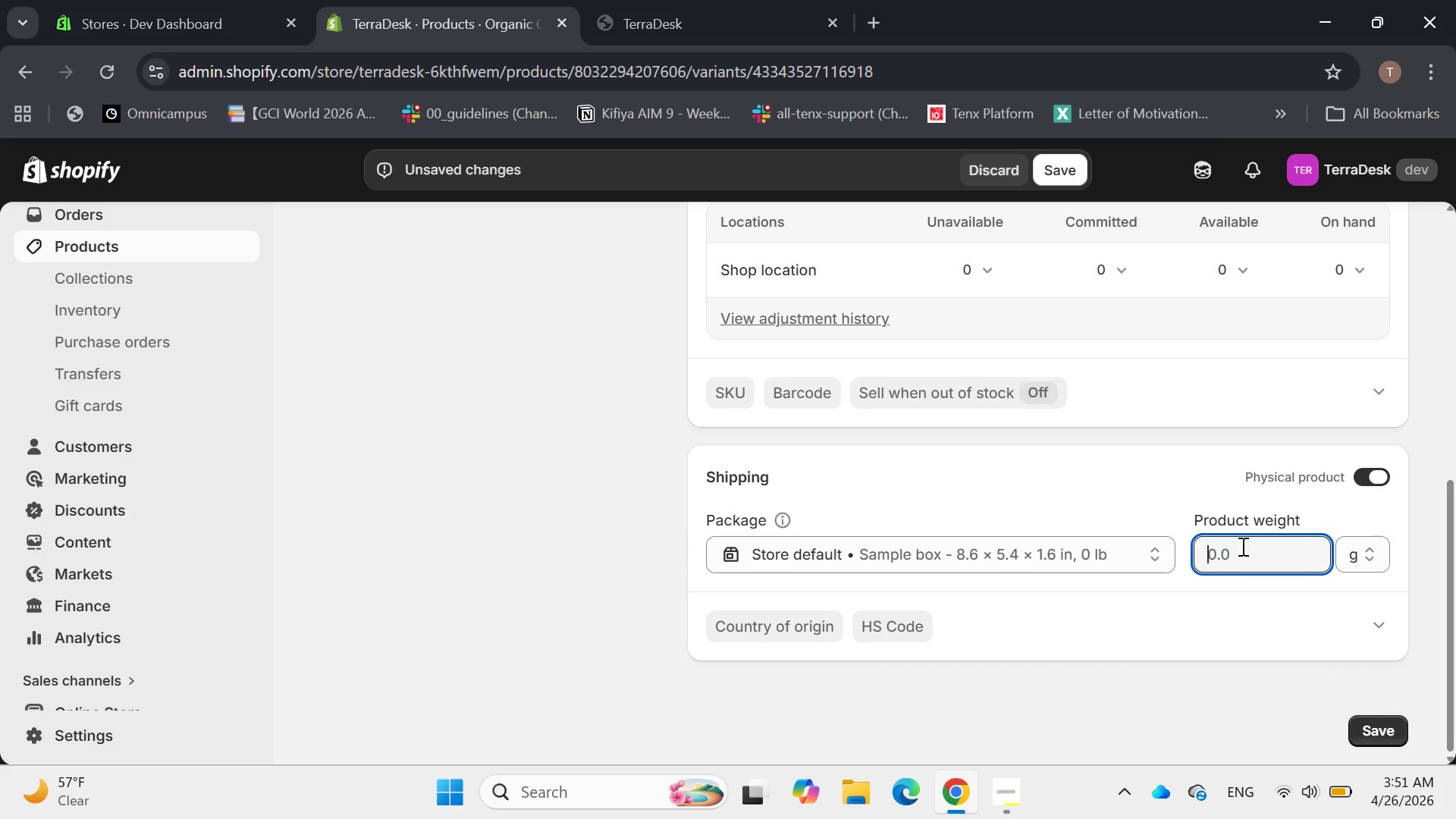 
type(600)
 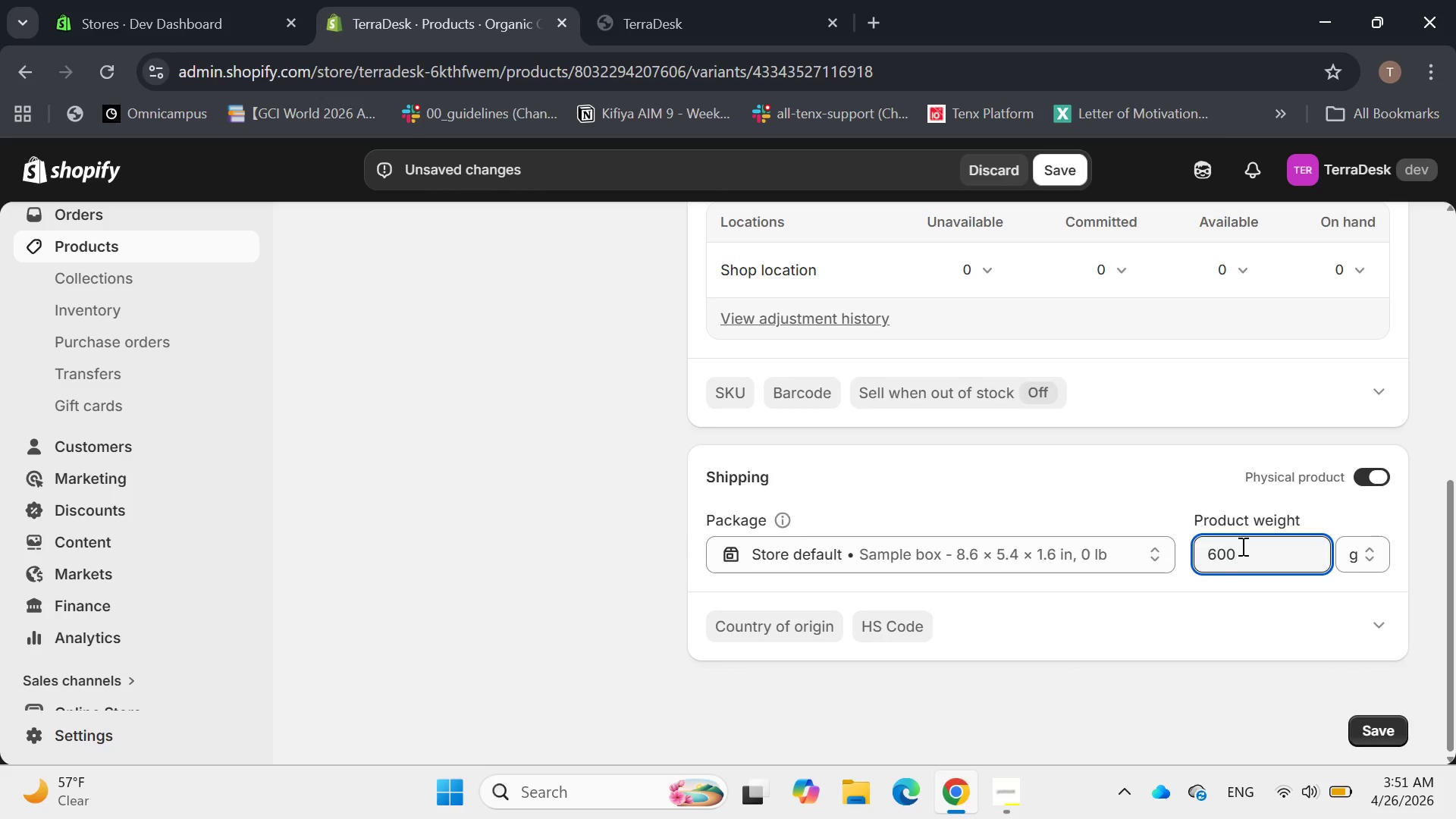 
key(Enter)
 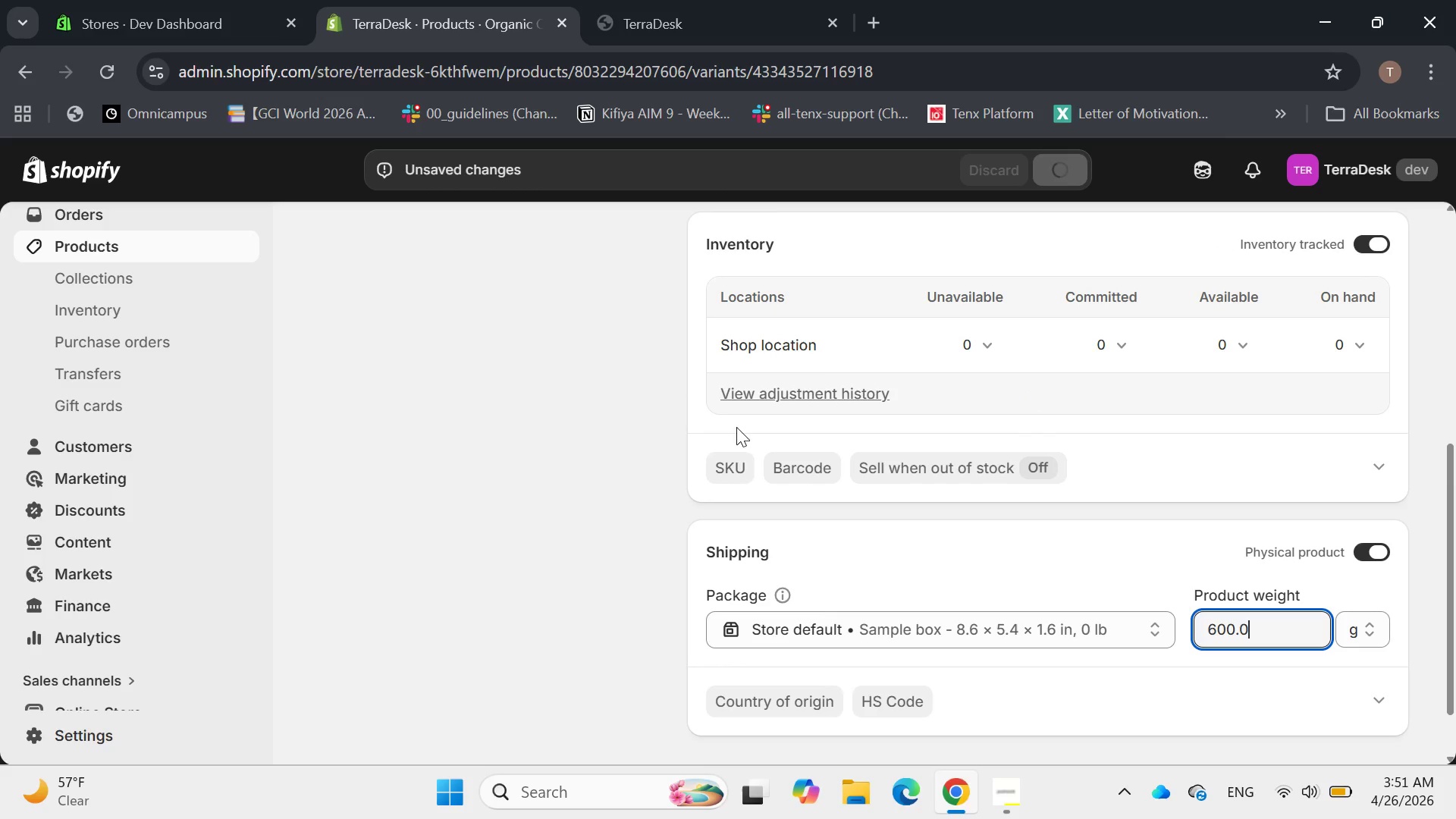 
left_click([726, 460])
 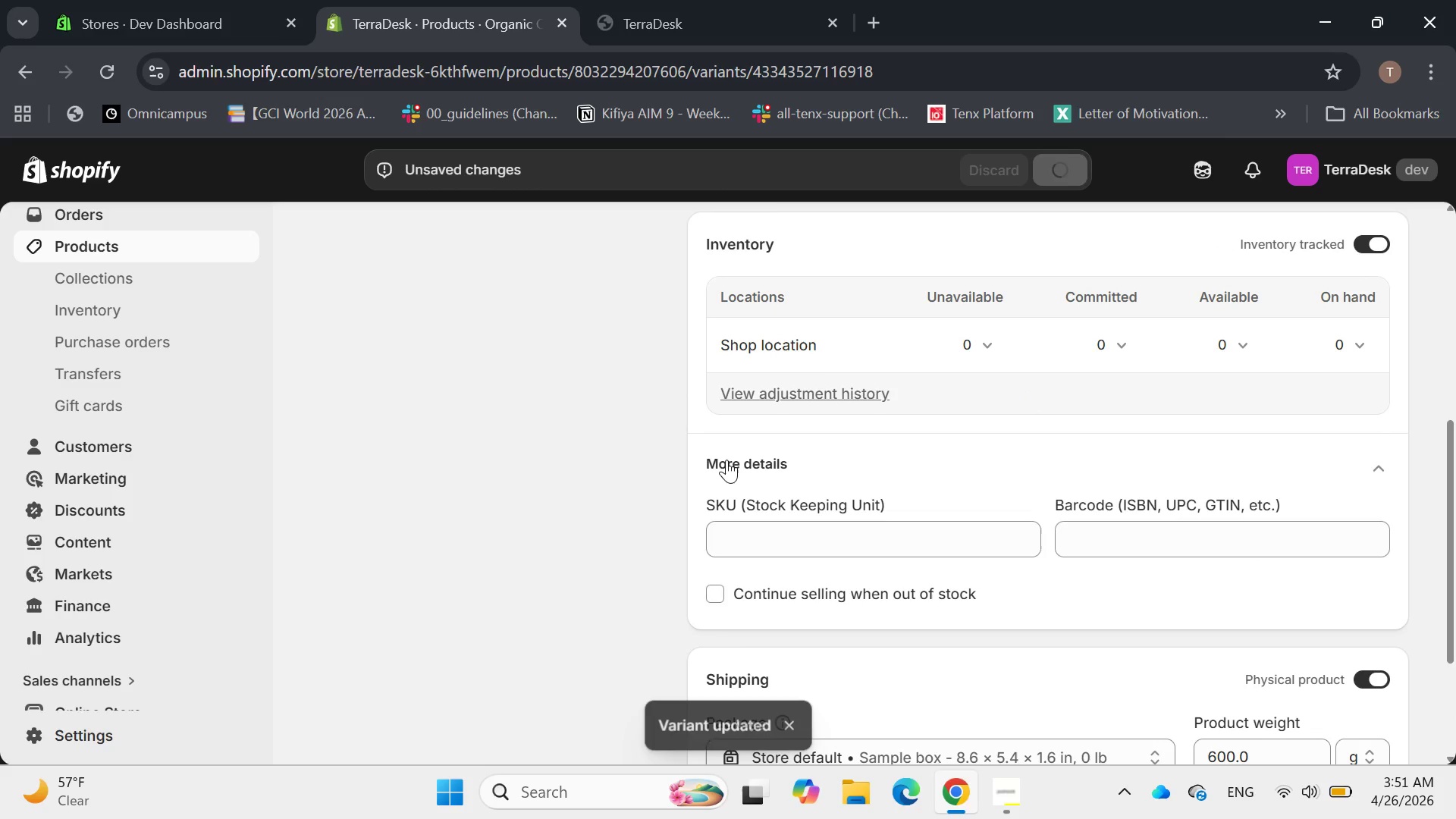 
key(CapsLock)
 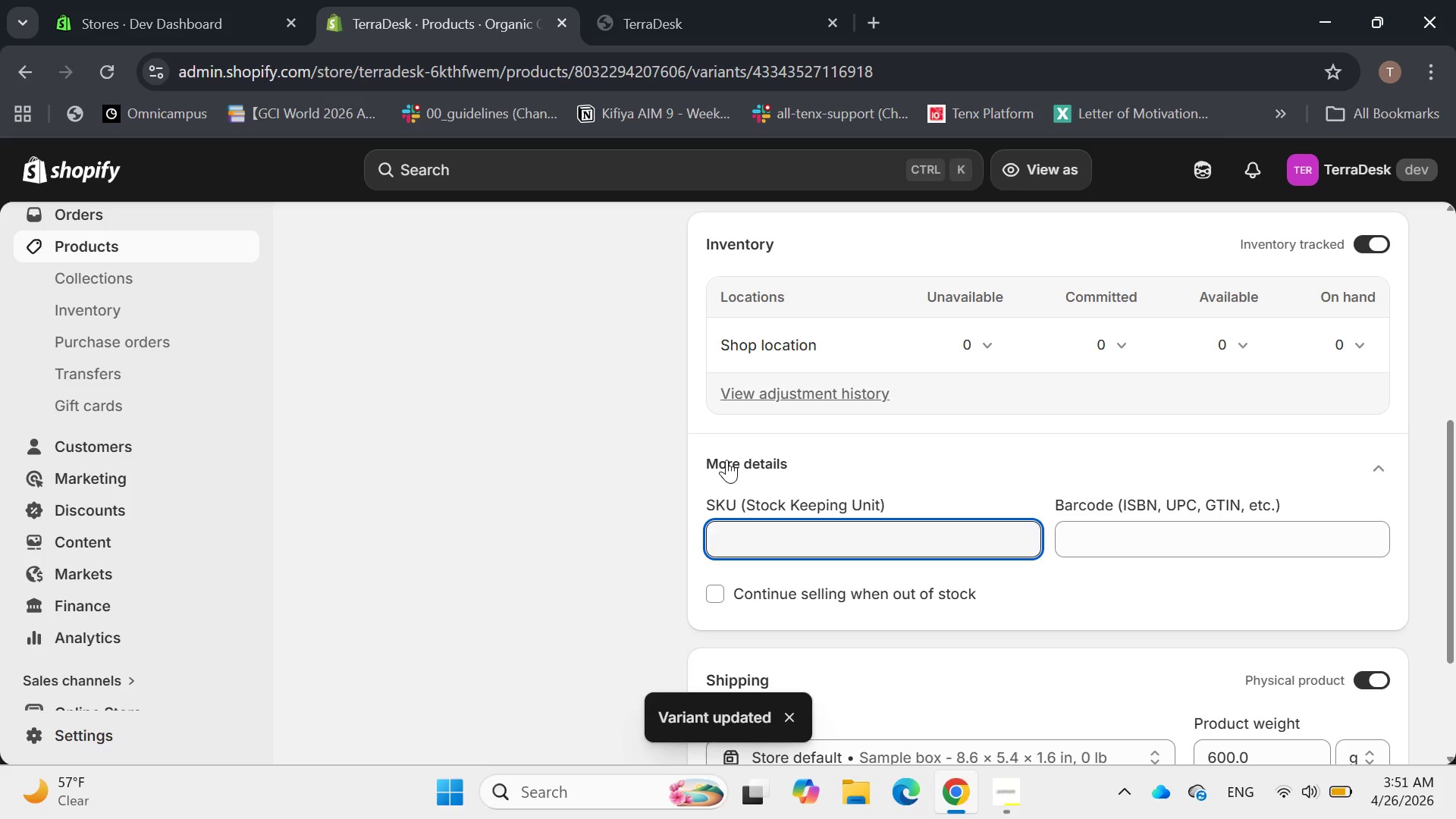 
type(TD-MAT-MED)
 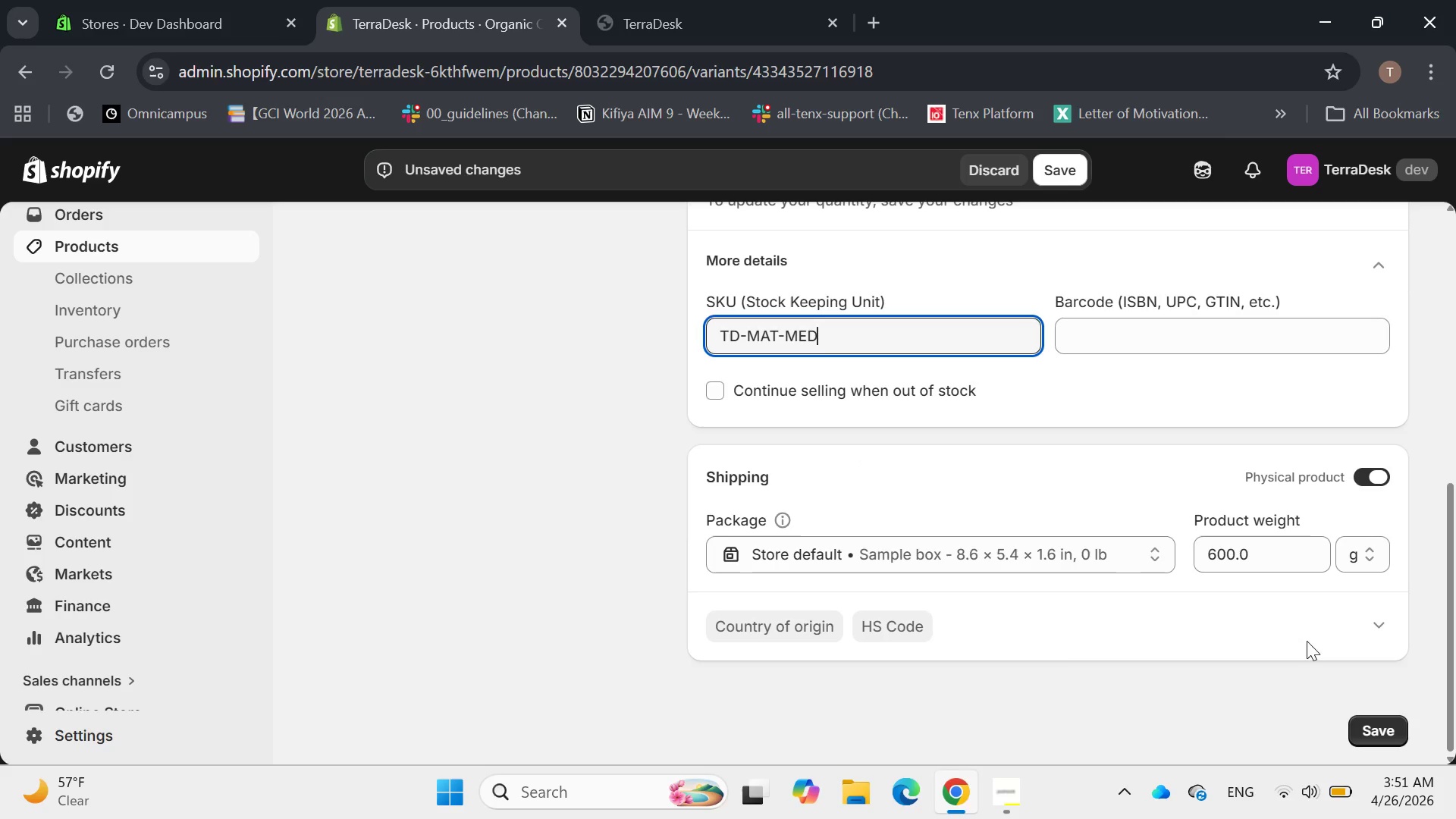 
left_click([1368, 729])
 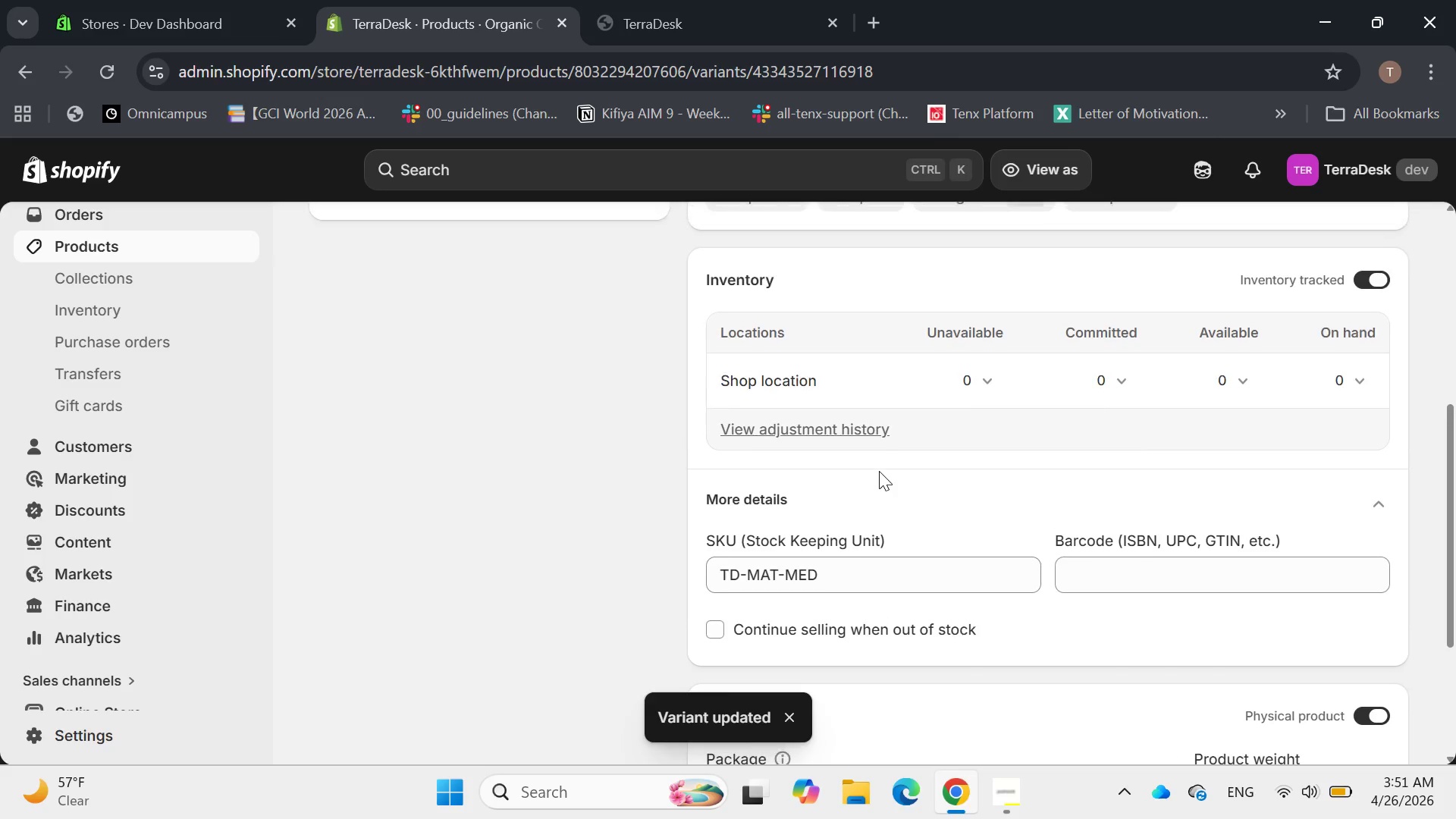 
wait(6.38)
 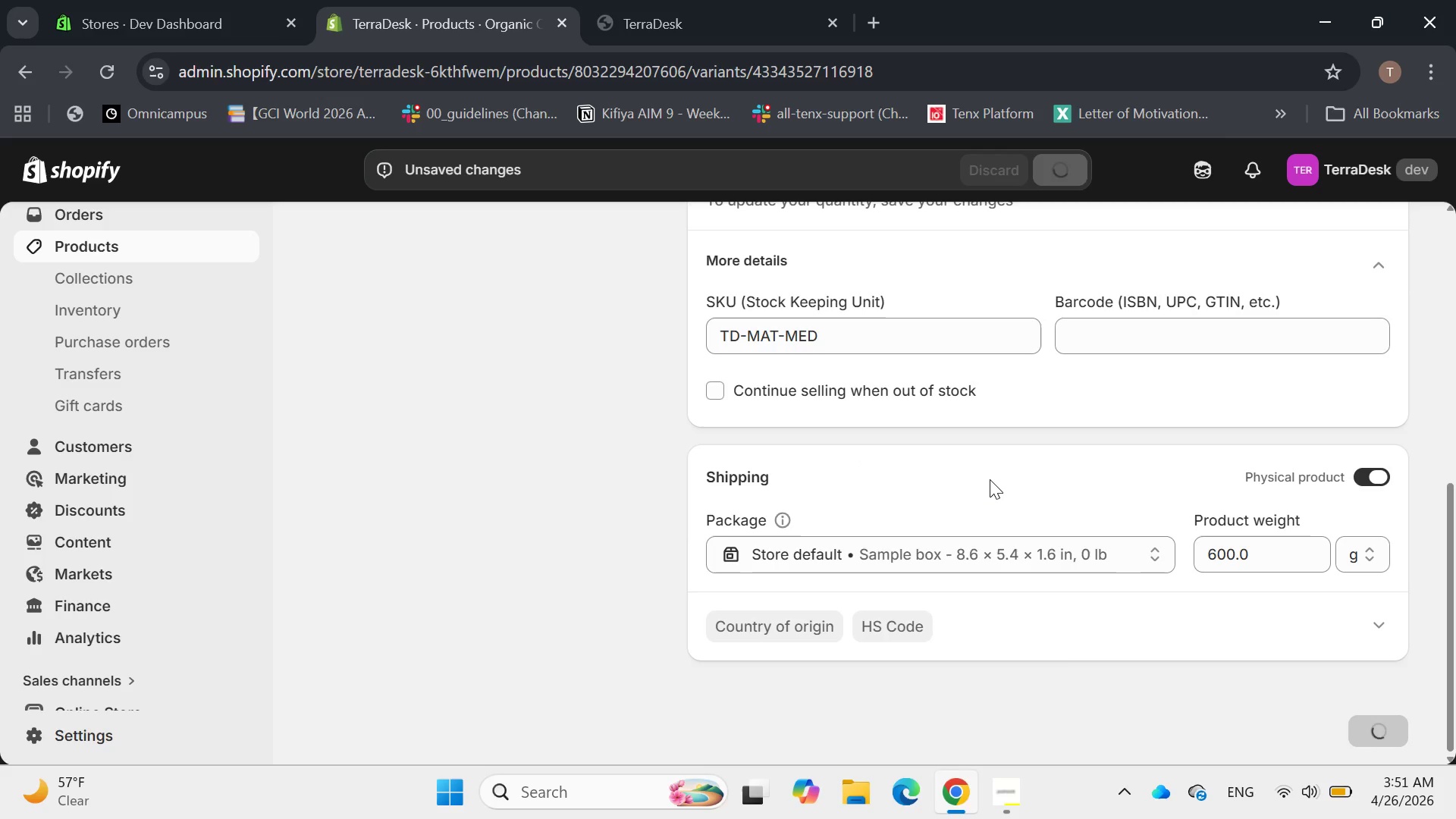 
left_click([395, 605])
 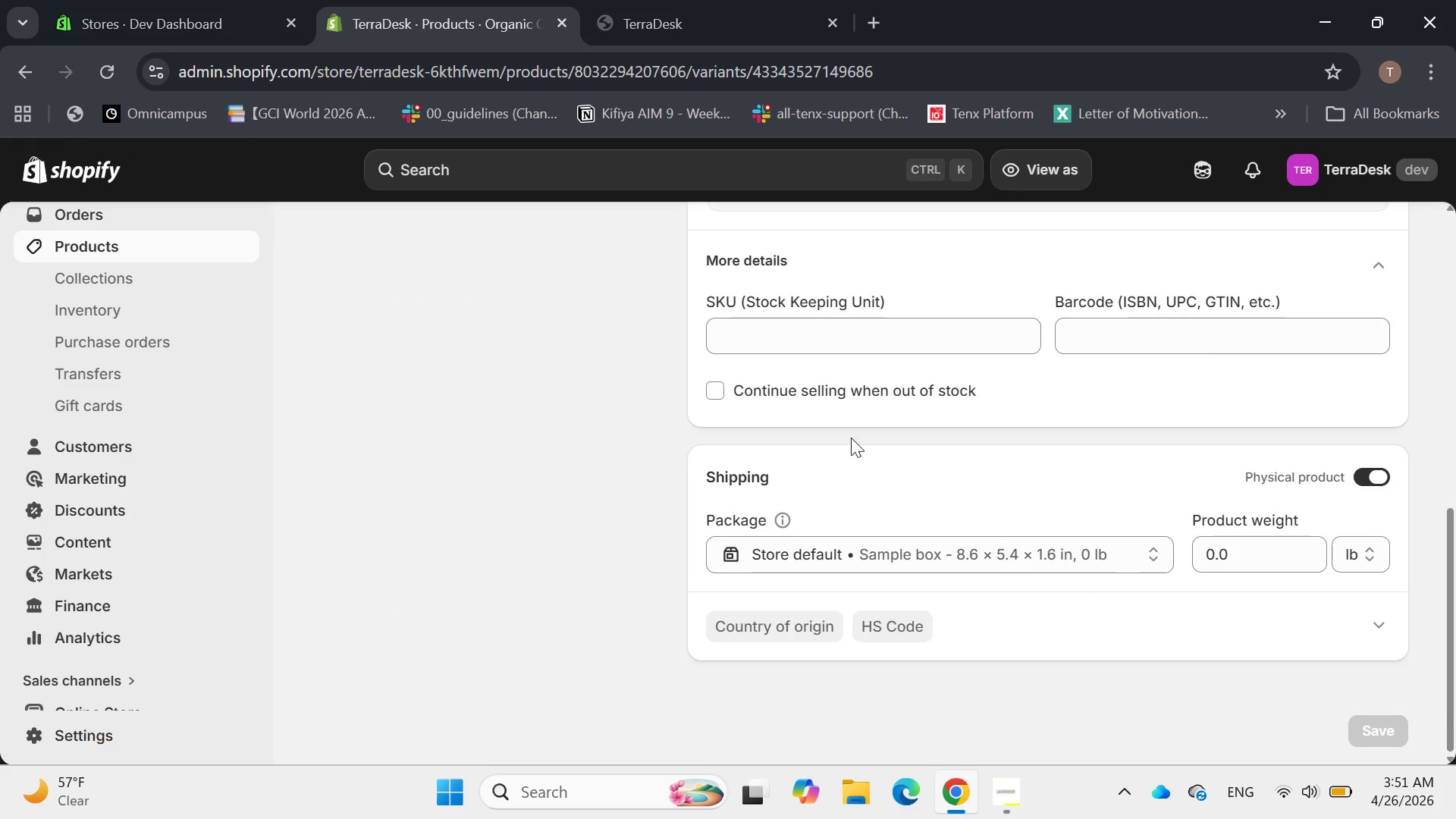 
wait(7.11)
 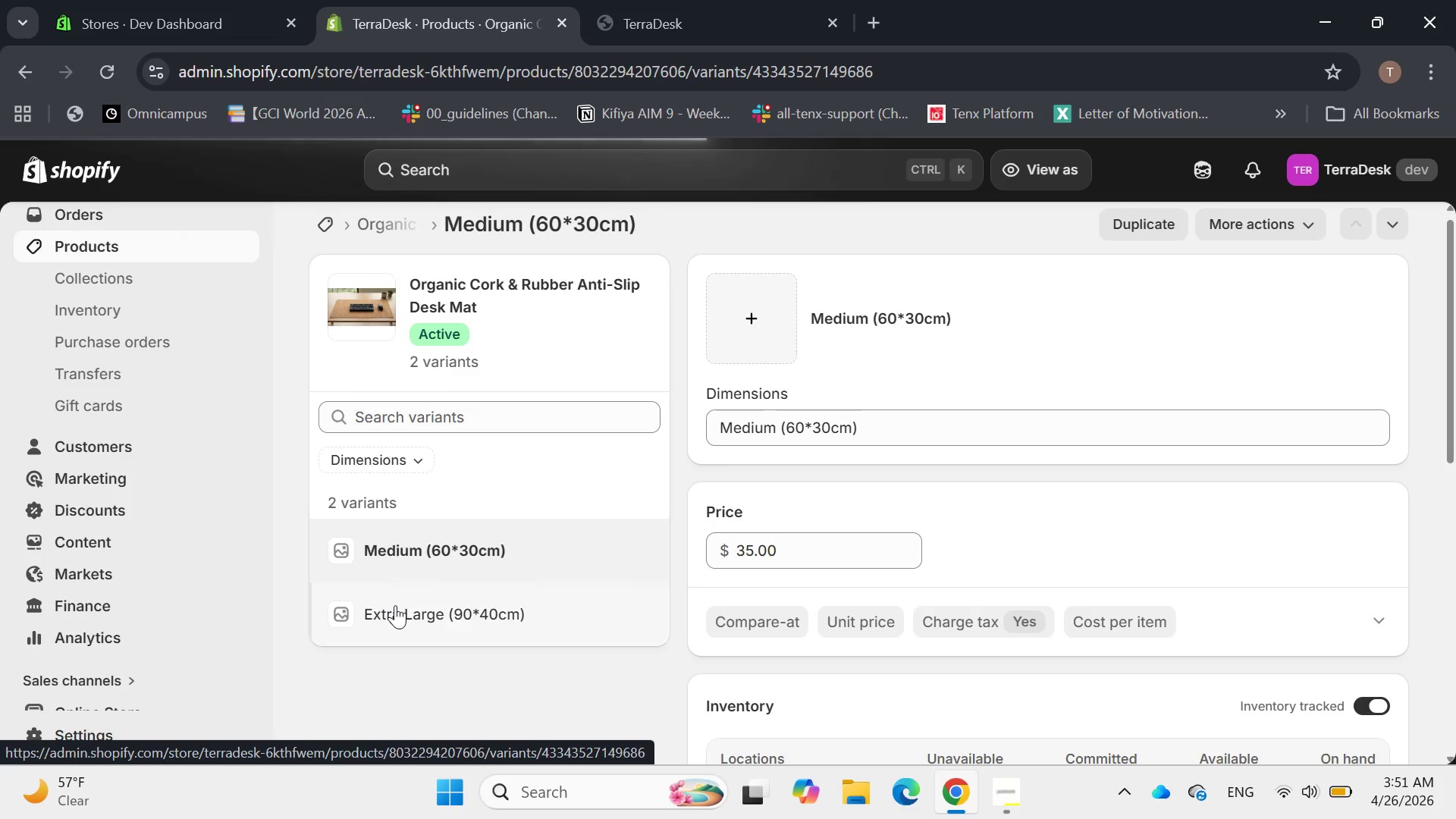 
left_click([752, 280])
 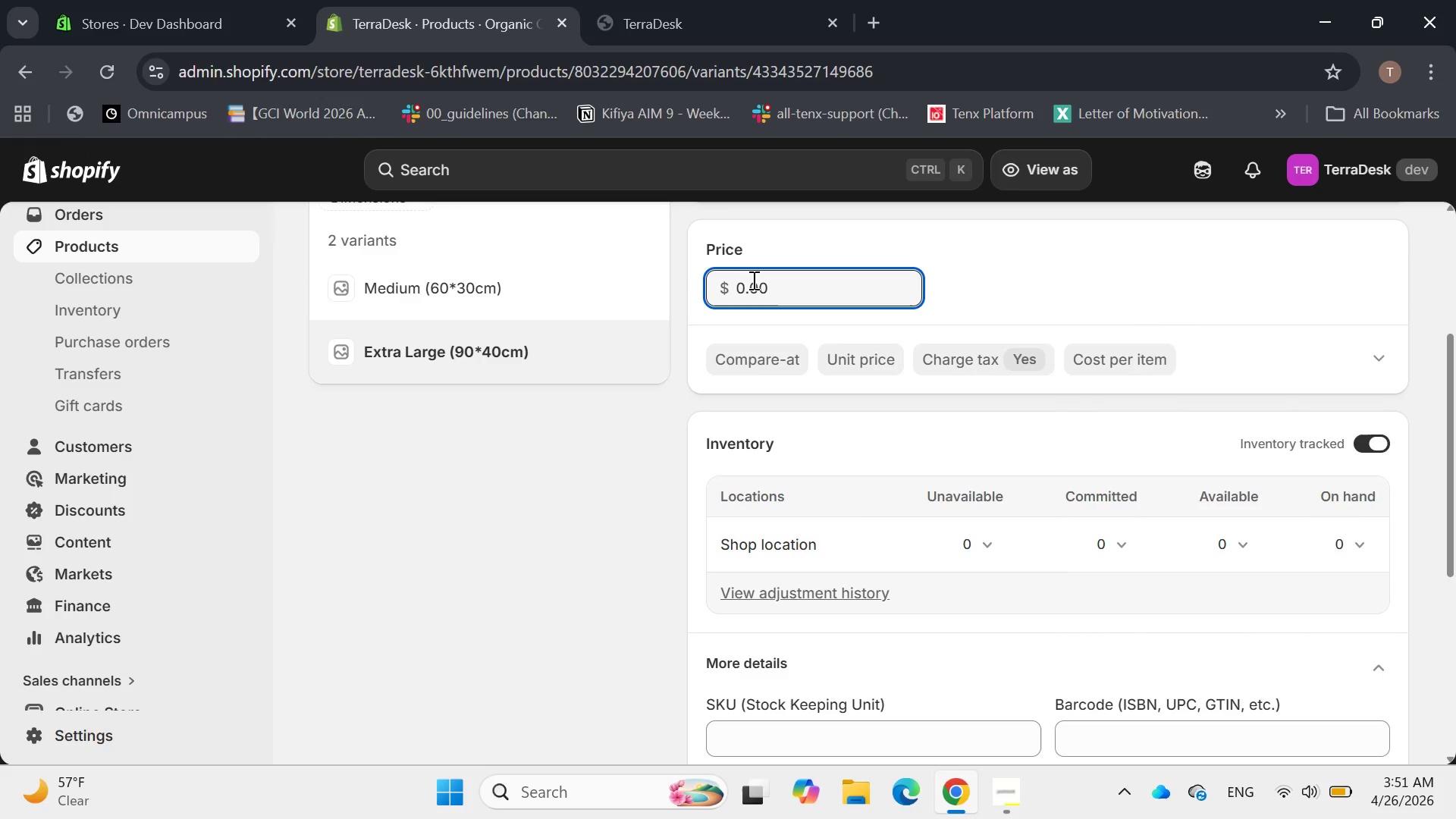 
key(Backspace)
 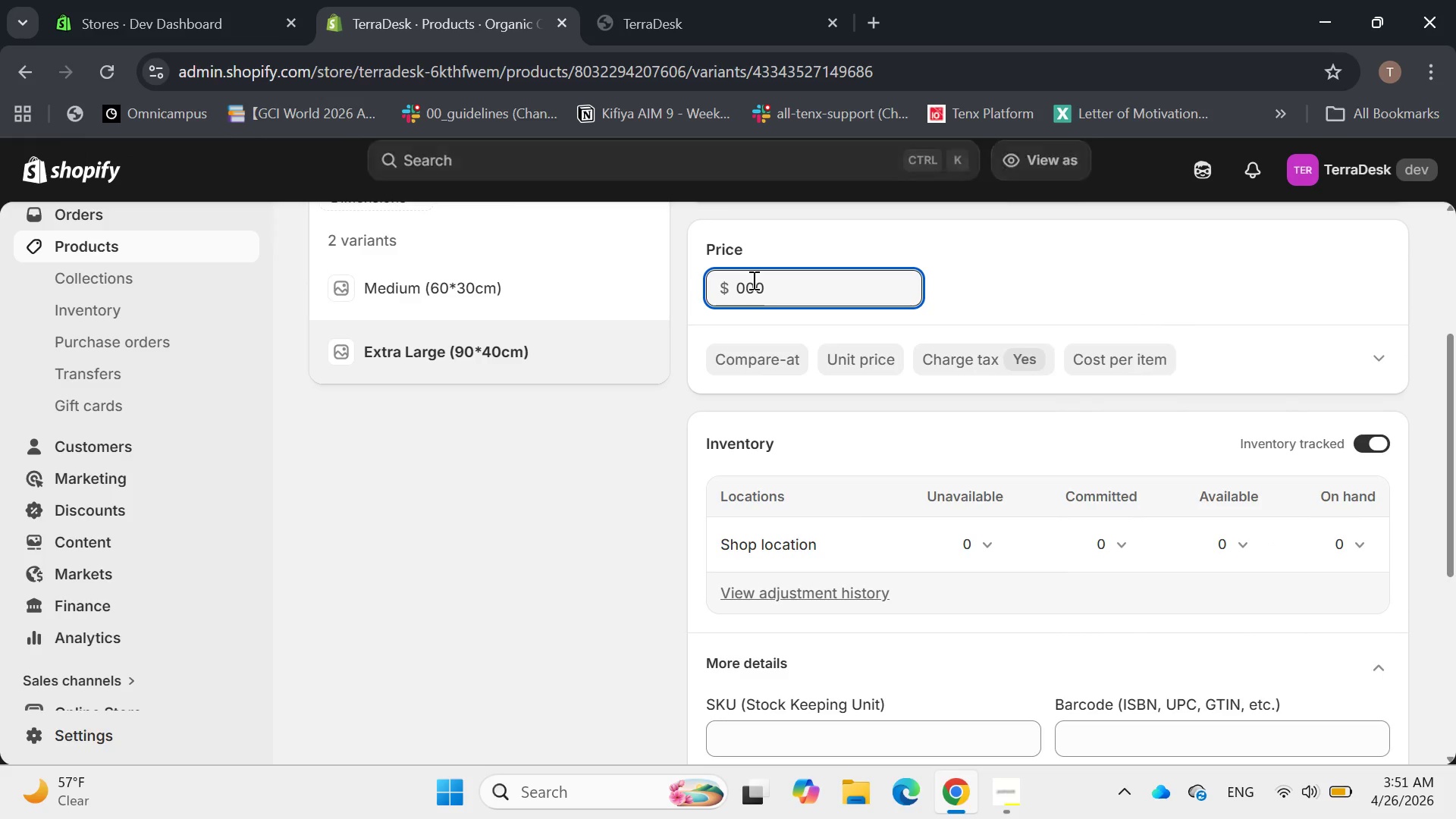 
key(Delete)
 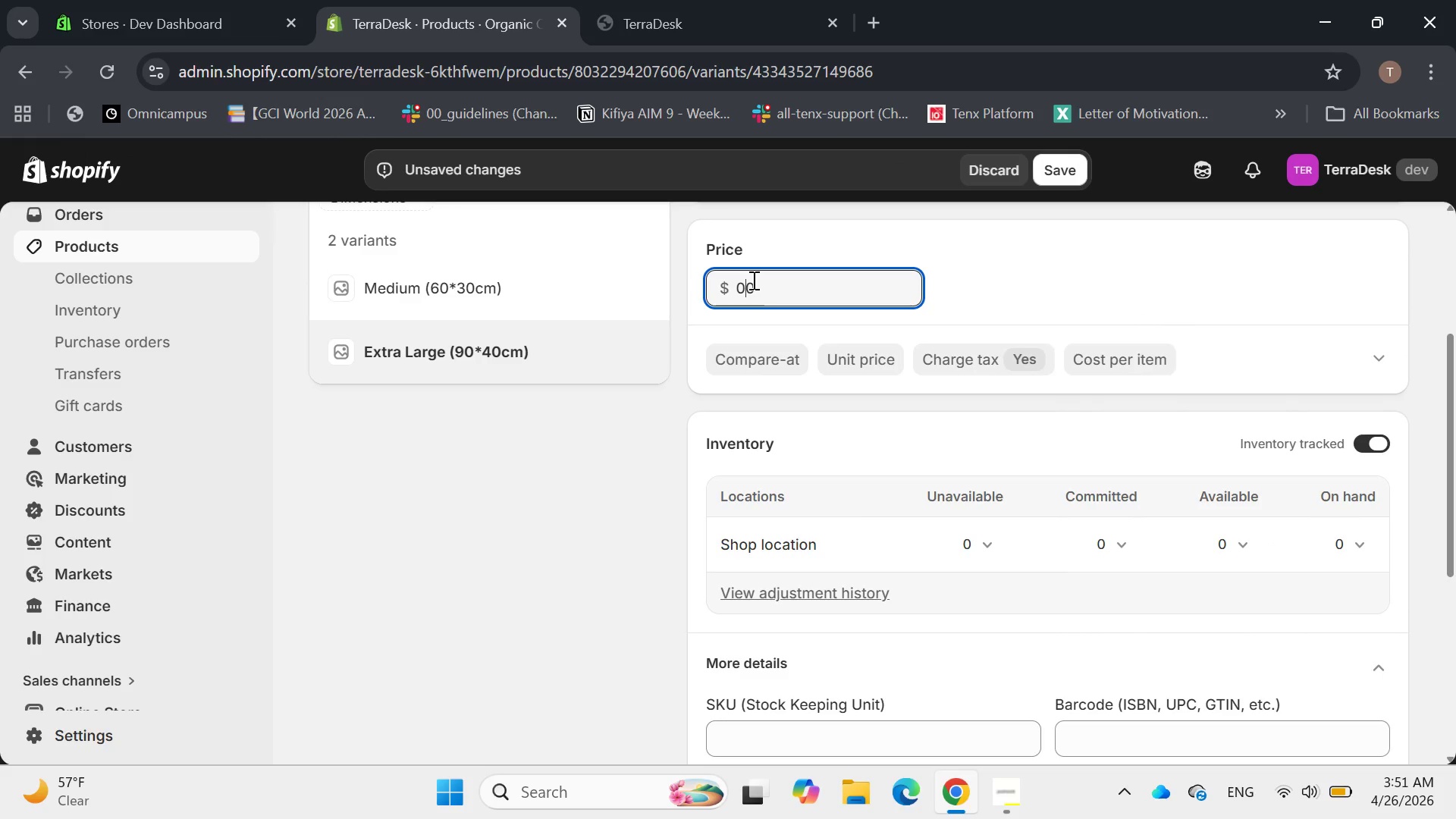 
key(Delete)
 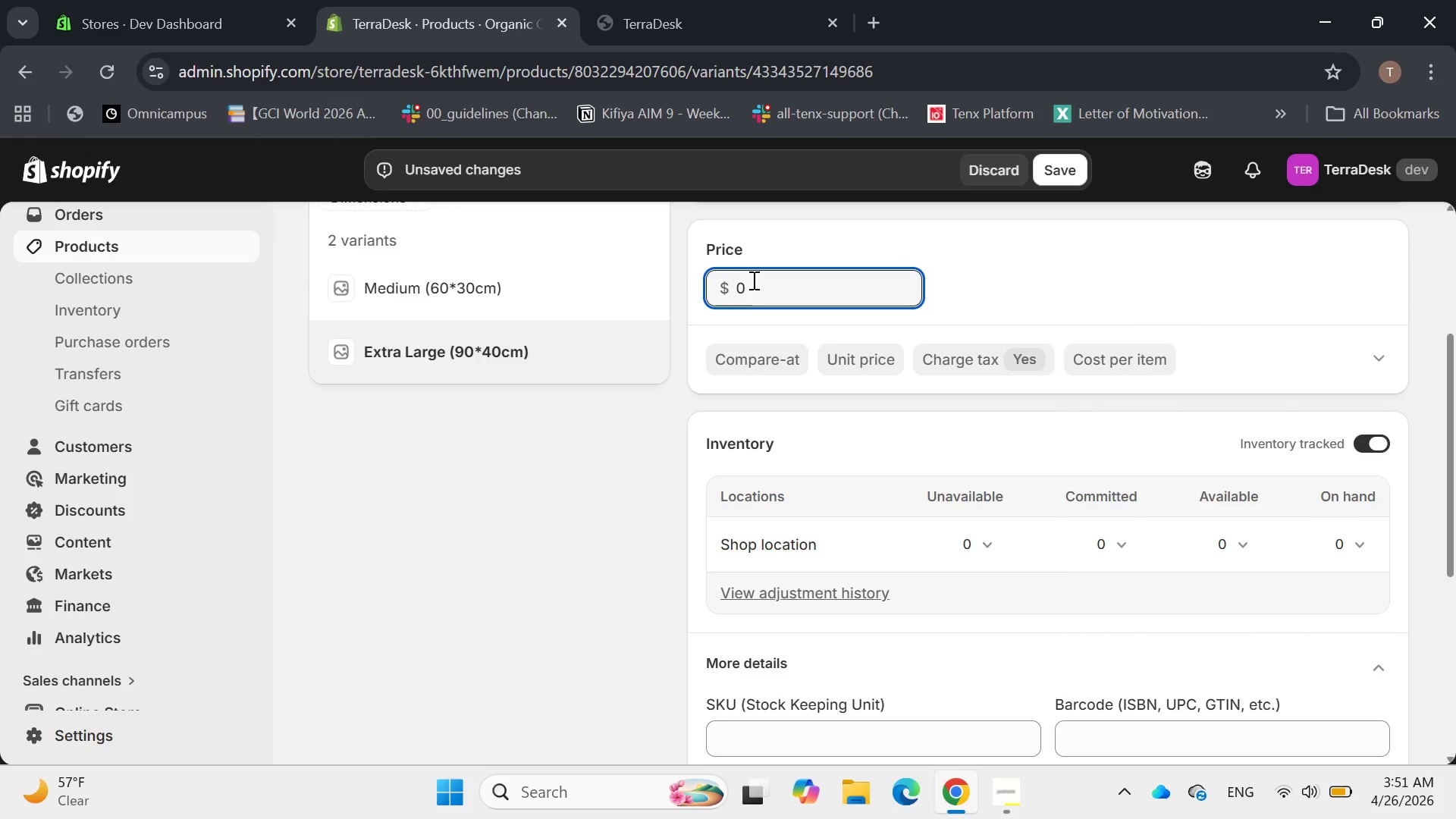 
key(Backspace)
 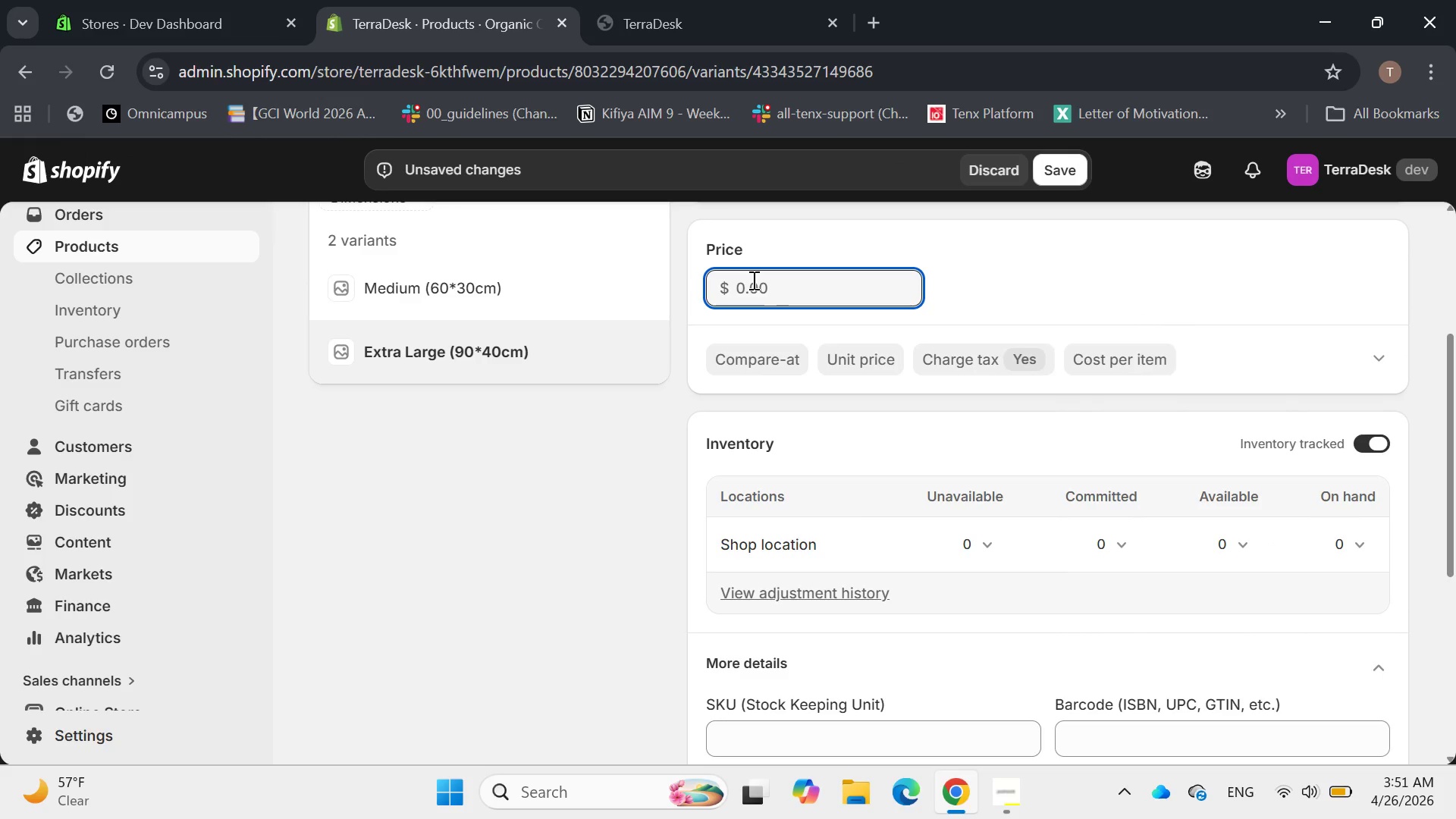 
type(55)
 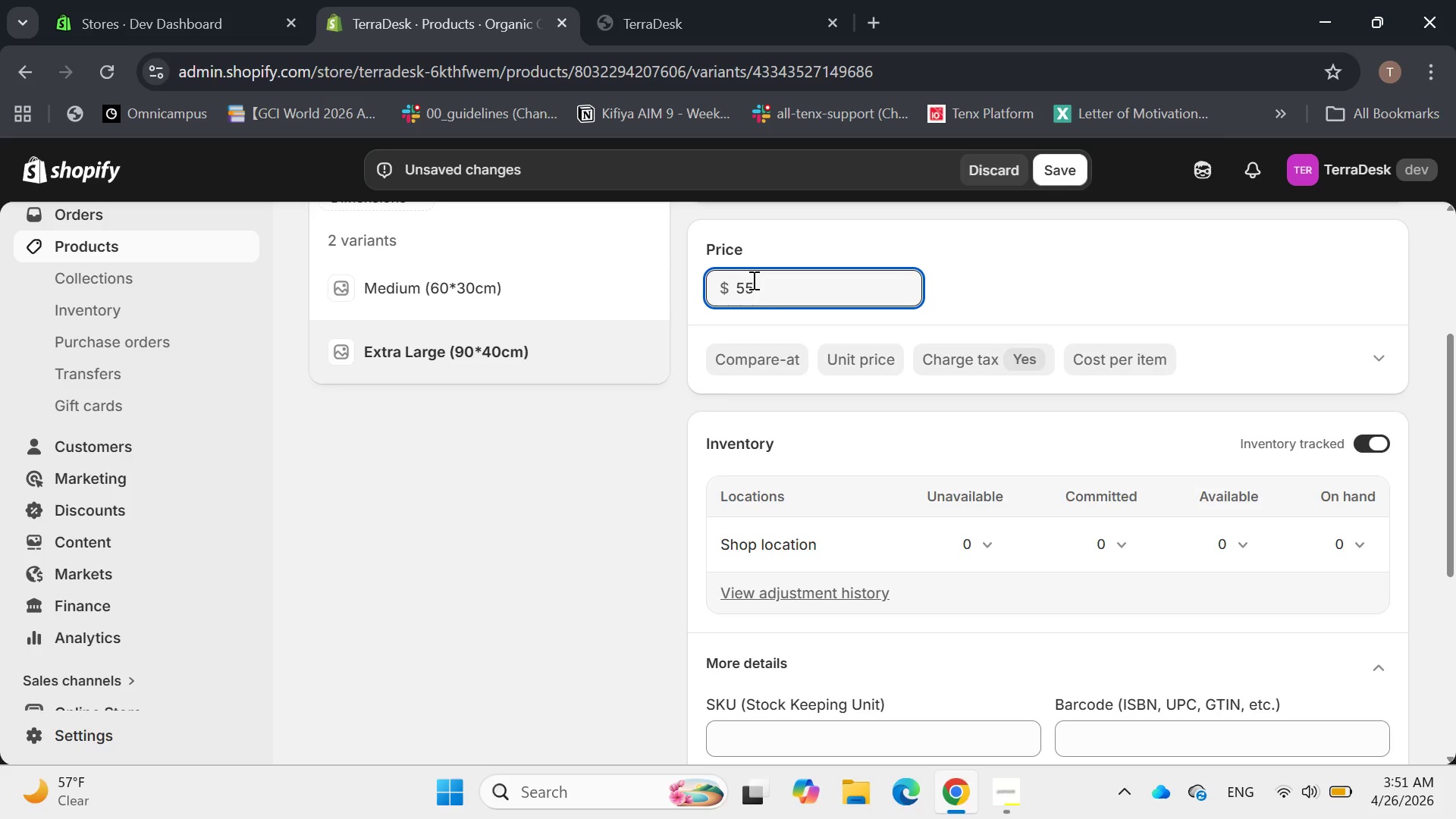 
key(Enter)
 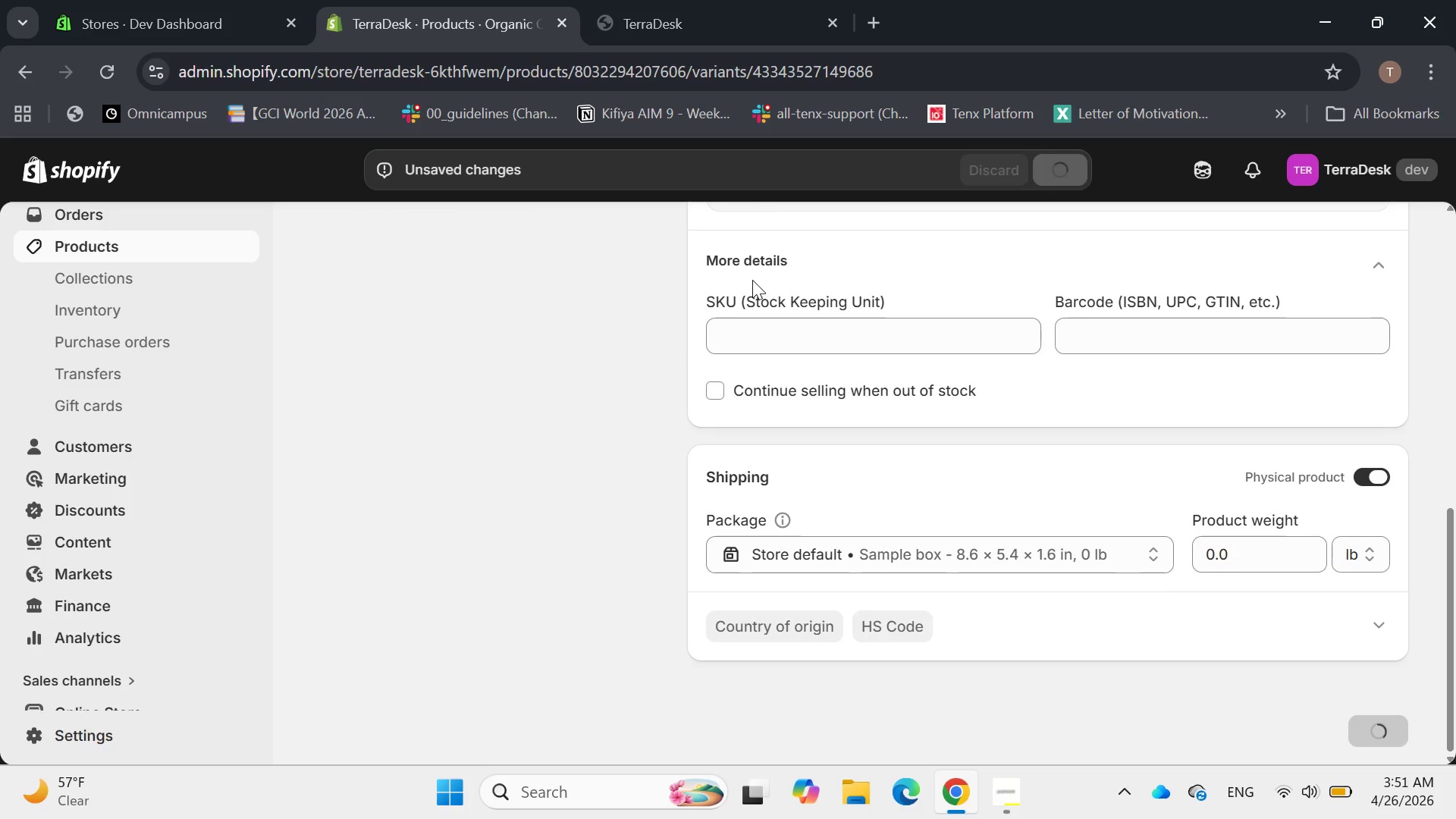 
left_click([748, 347])
 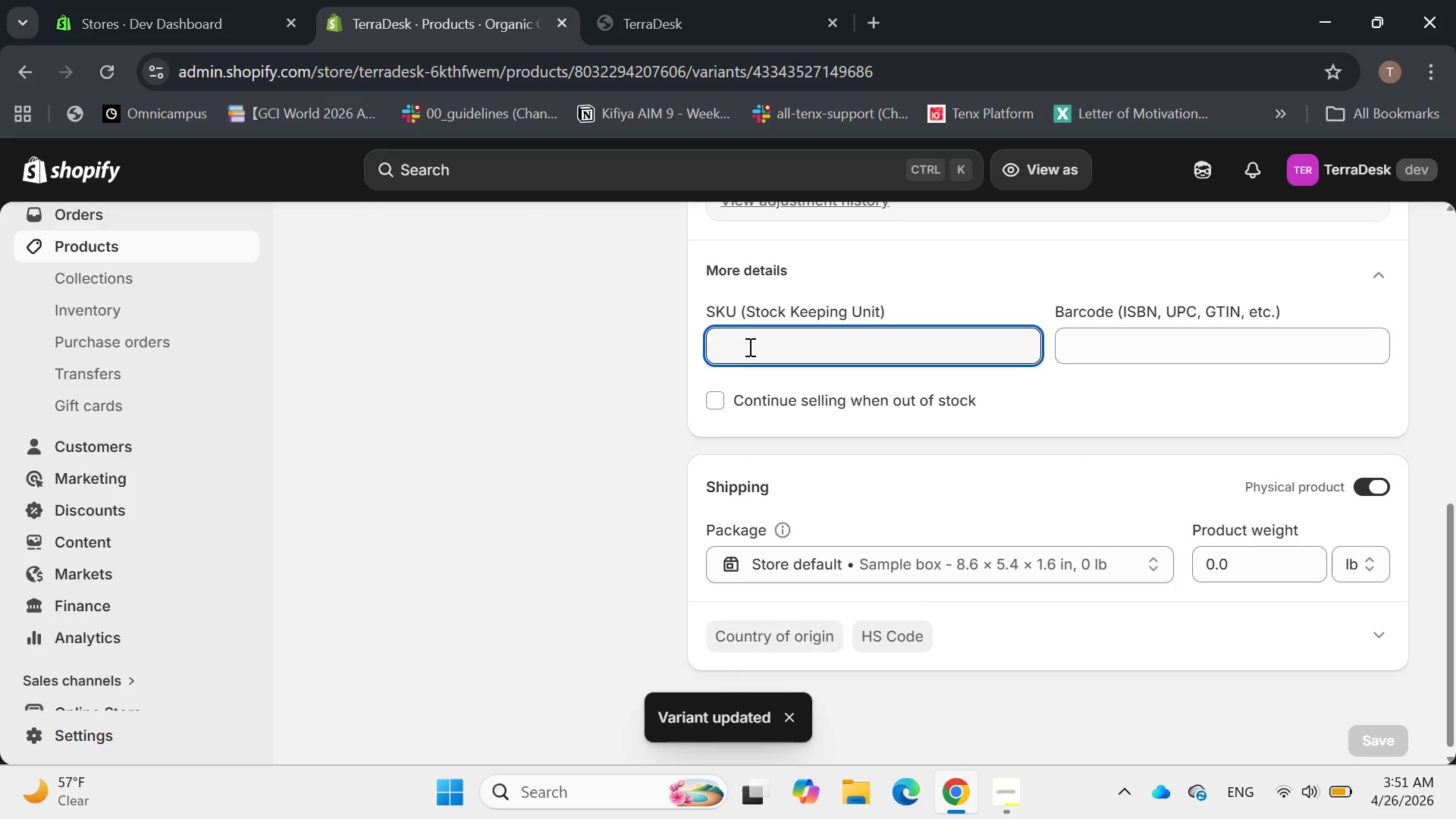 
type(TD-MAT-XL)
 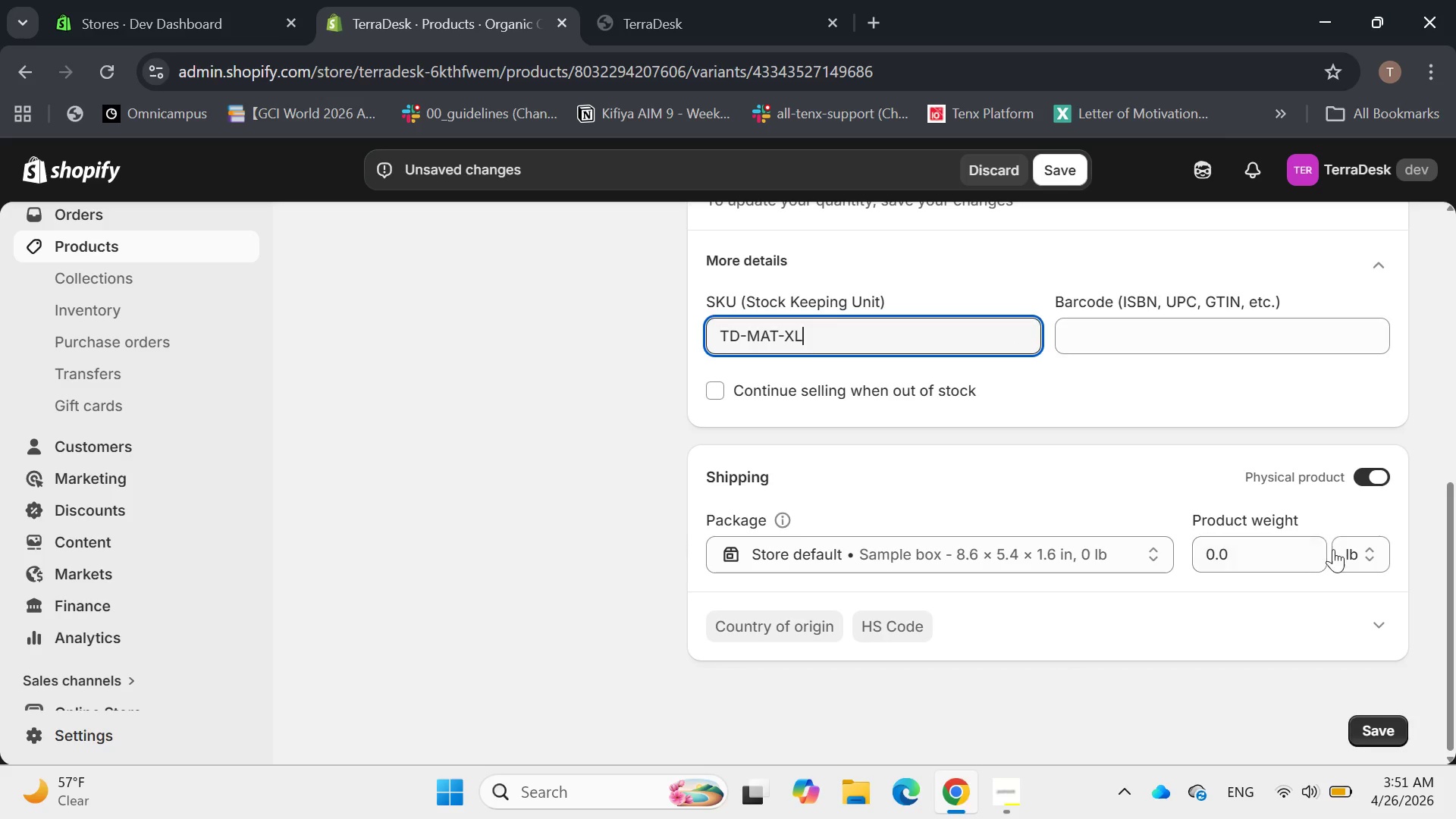 
left_click([1358, 558])
 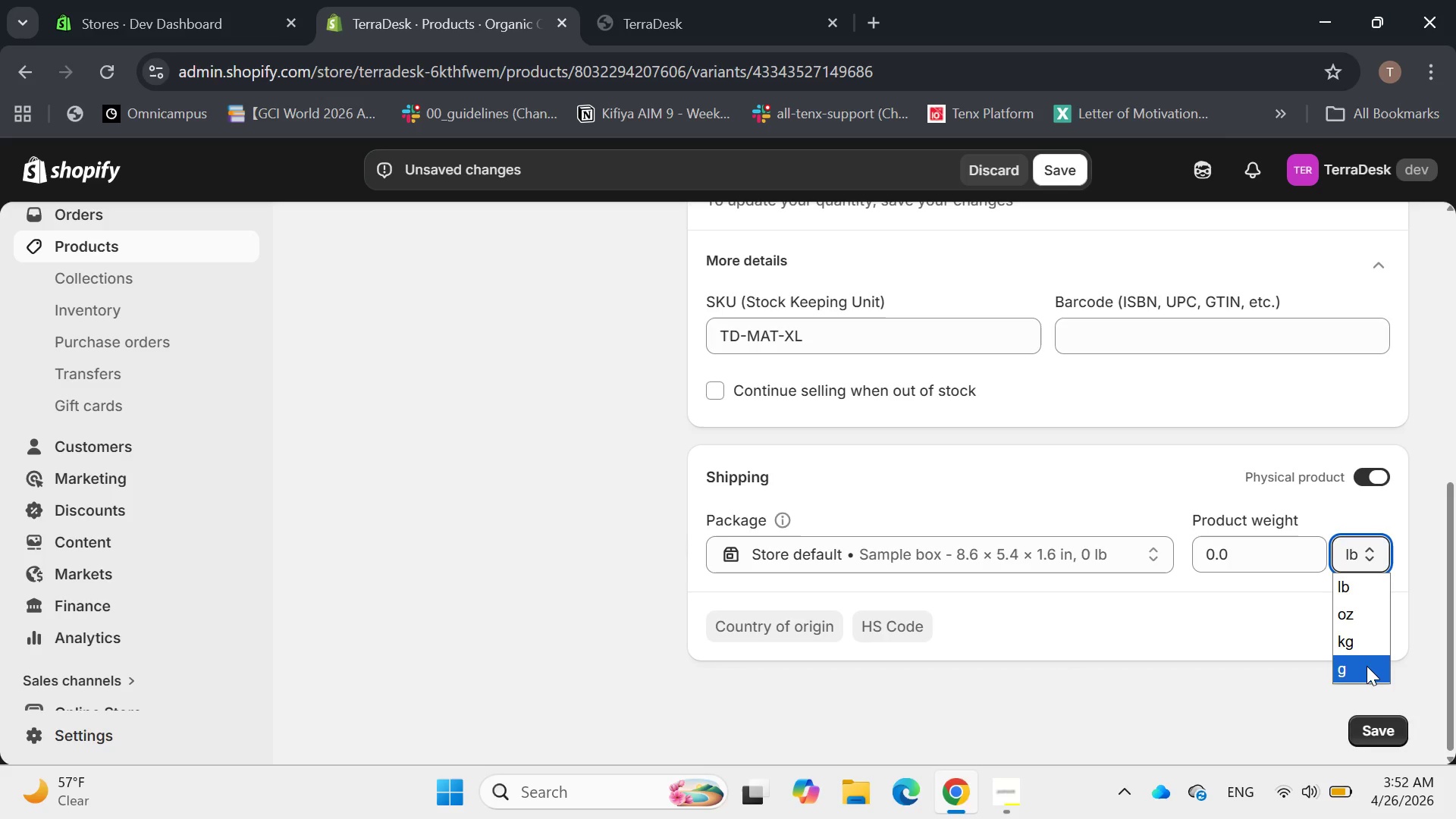 
left_click([1363, 669])
 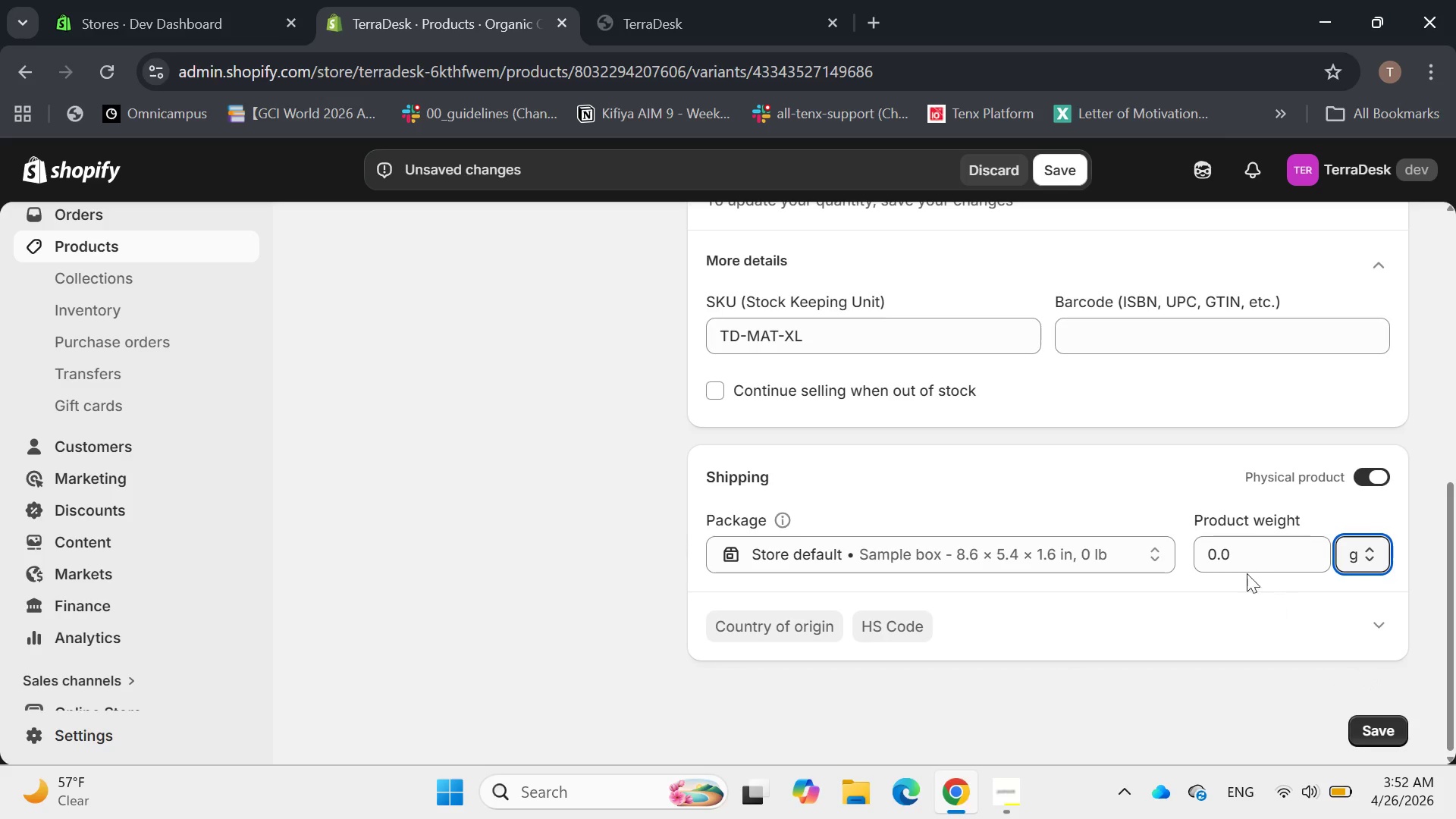 
left_click([1241, 567])
 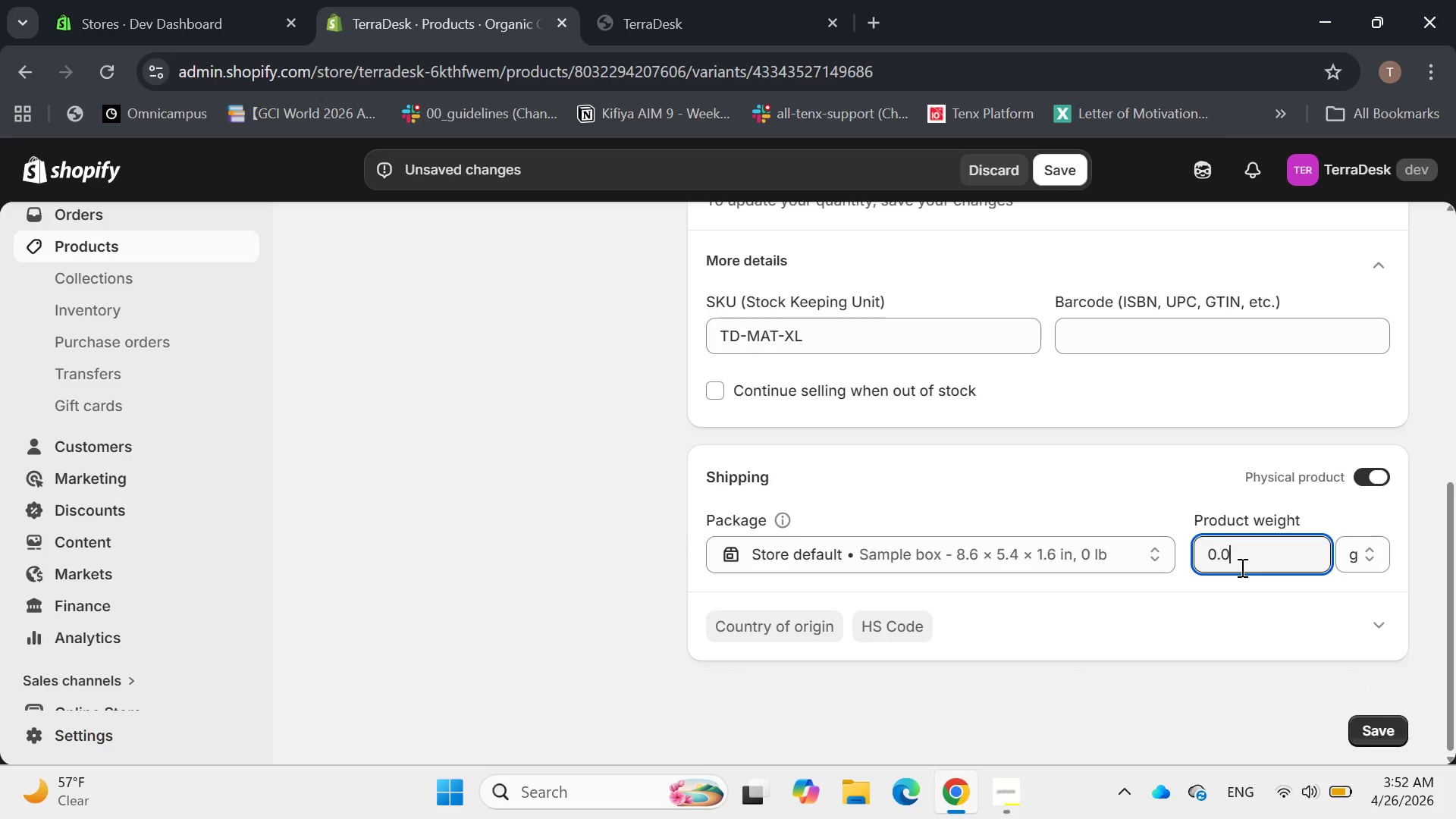 
hold_key(key=Backspace, duration=0.75)
 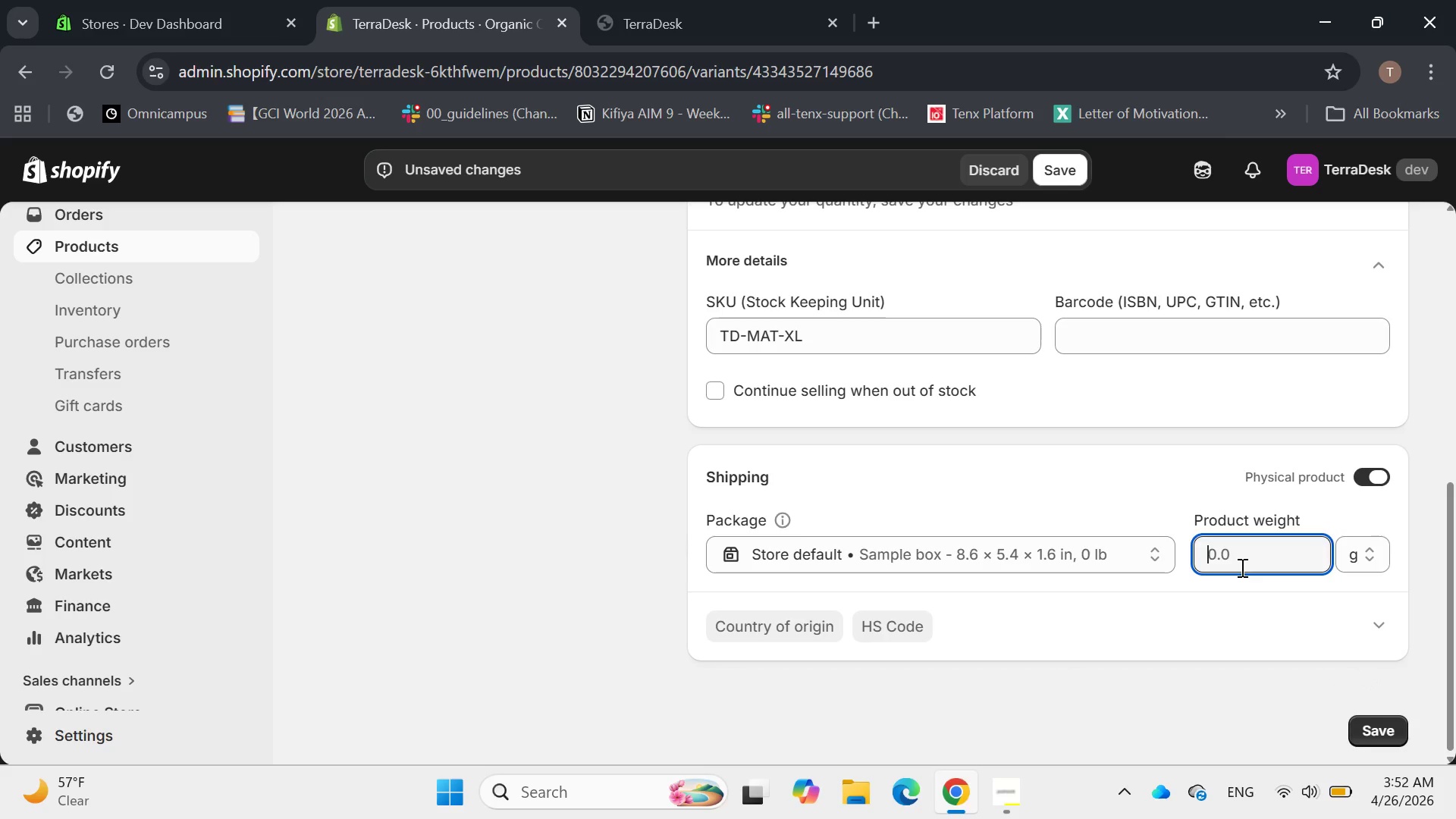 
type(950)
 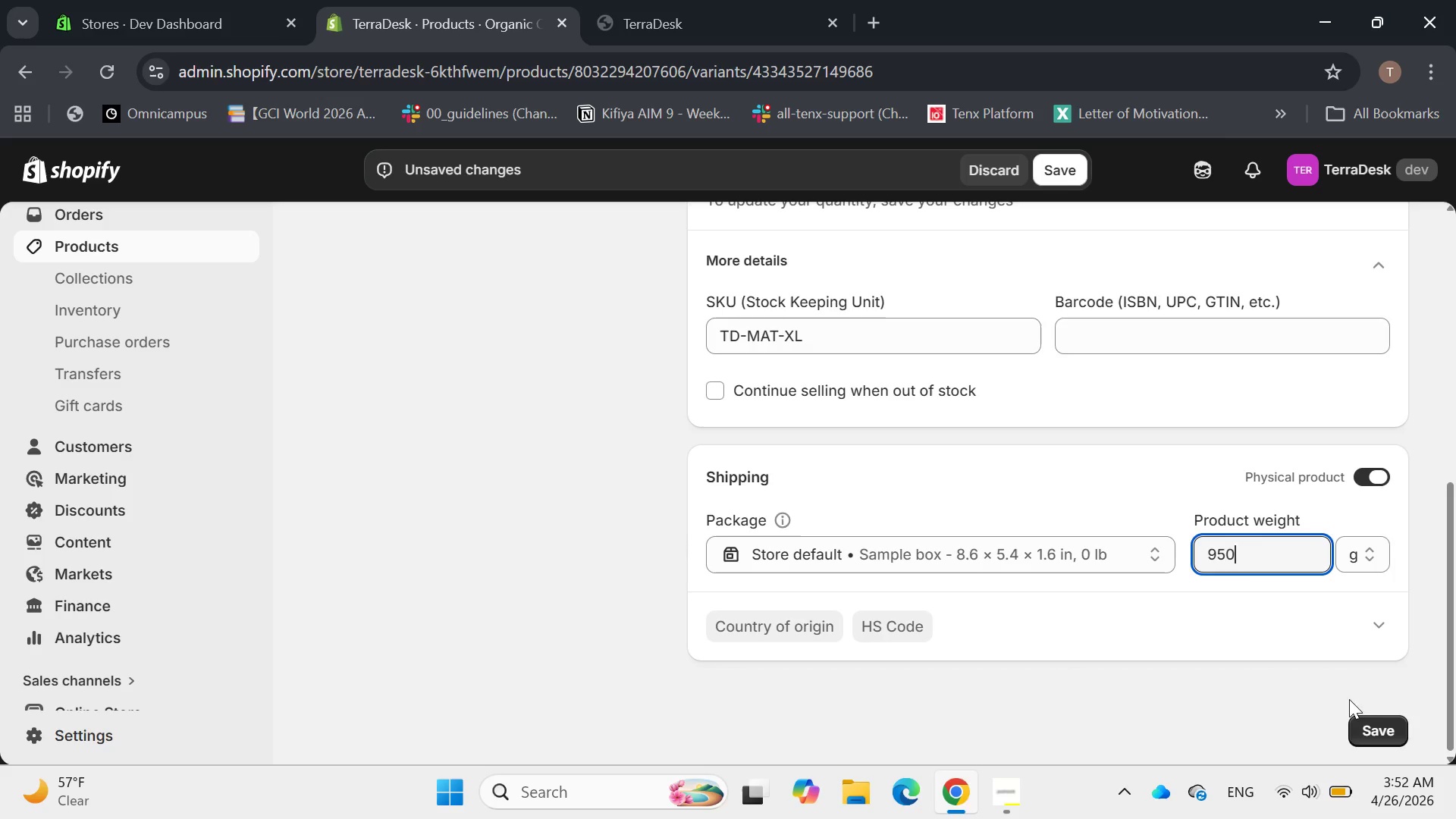 
left_click([1364, 723])
 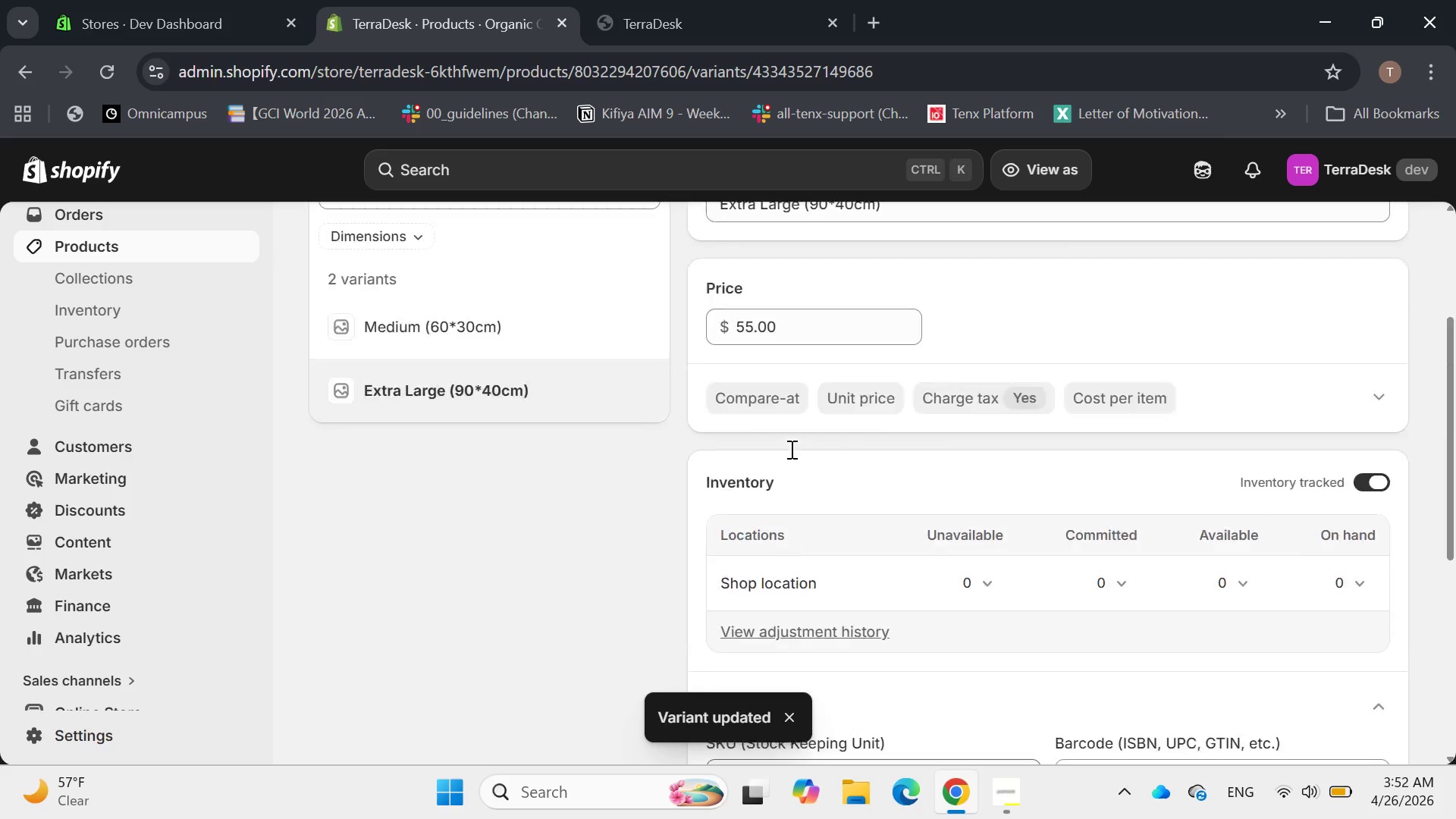 
wait(5.59)
 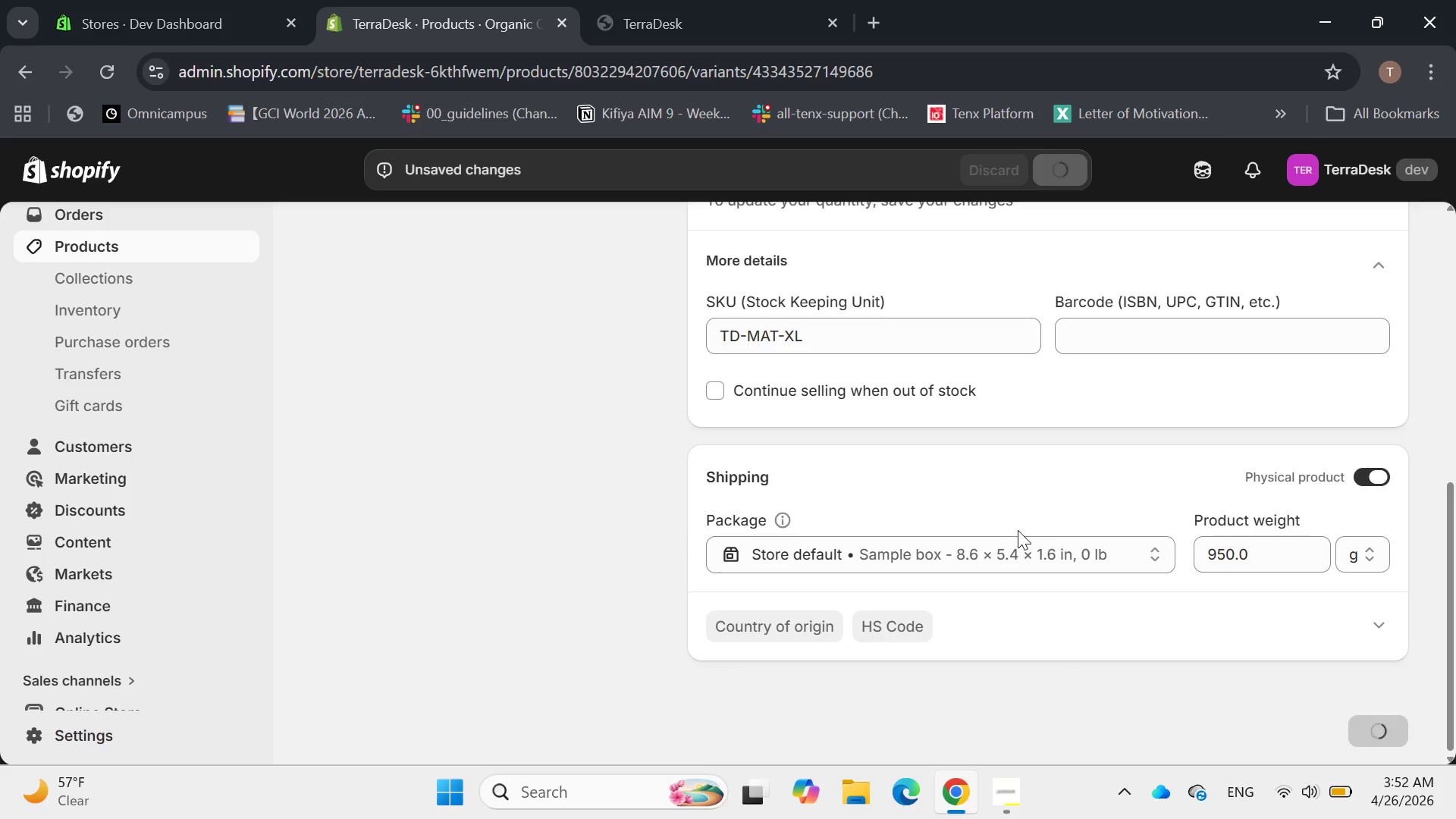 
left_click([416, 241])
 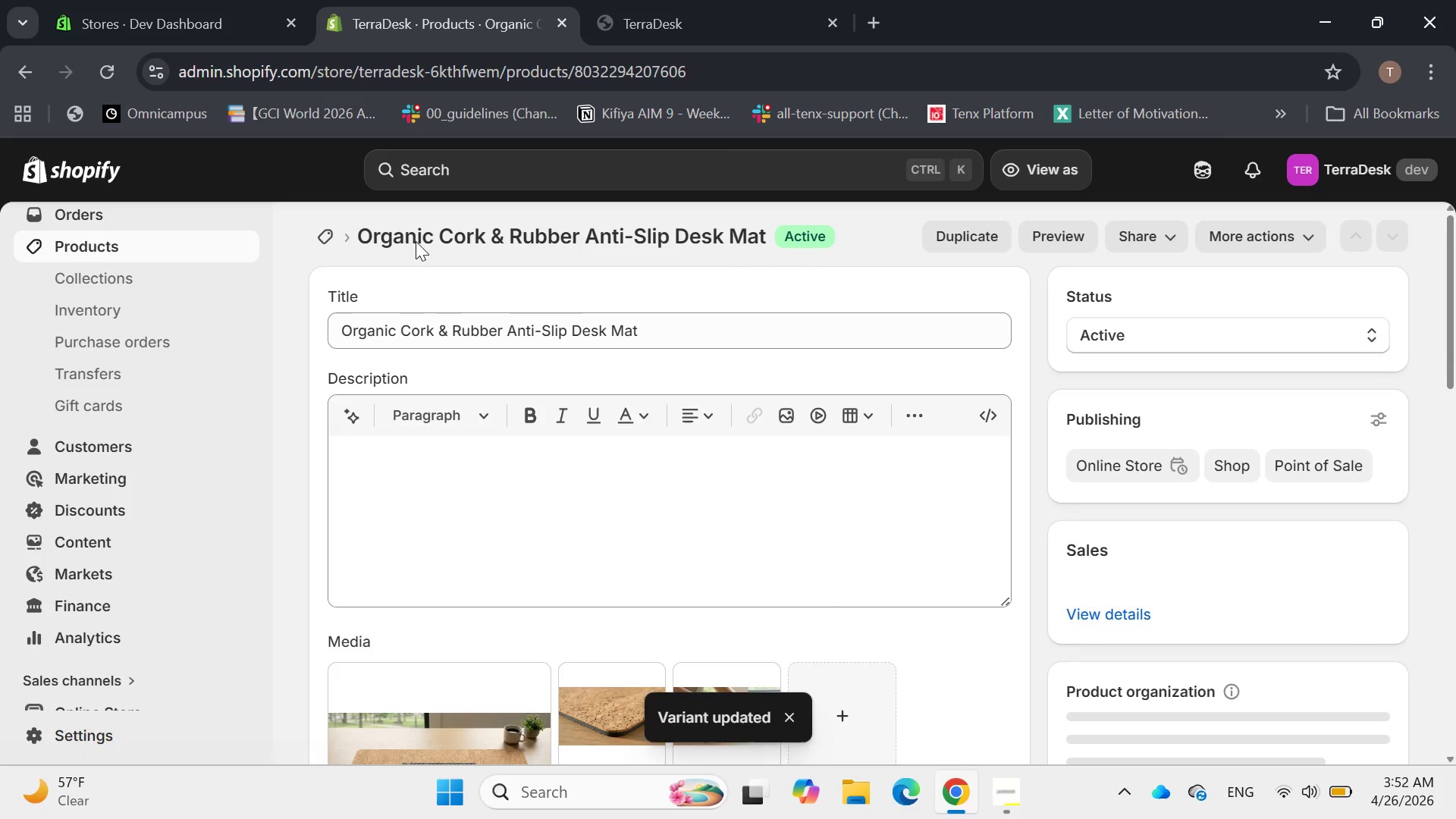 
mouse_move([485, 358])
 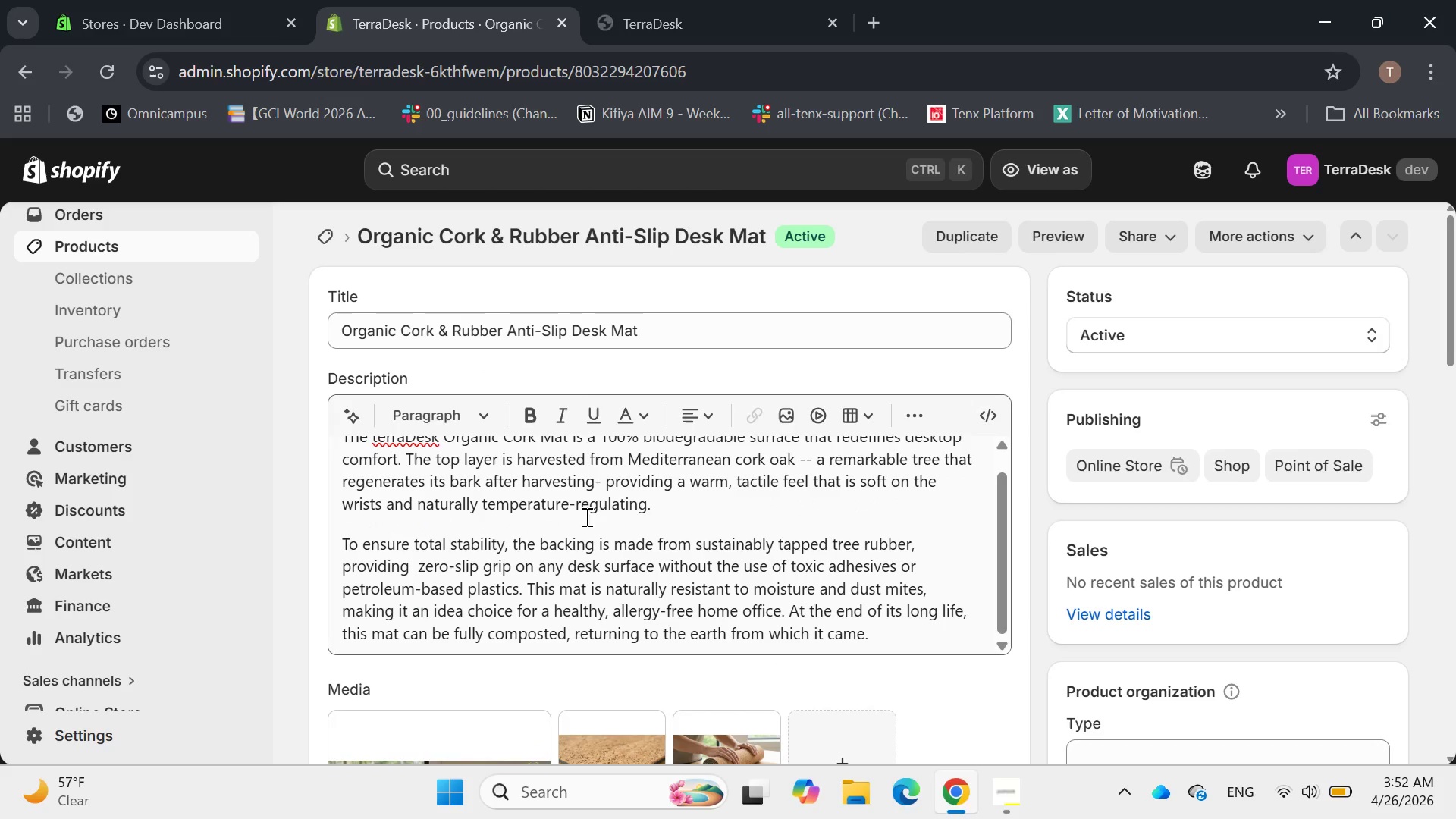 
mouse_move([591, 303])
 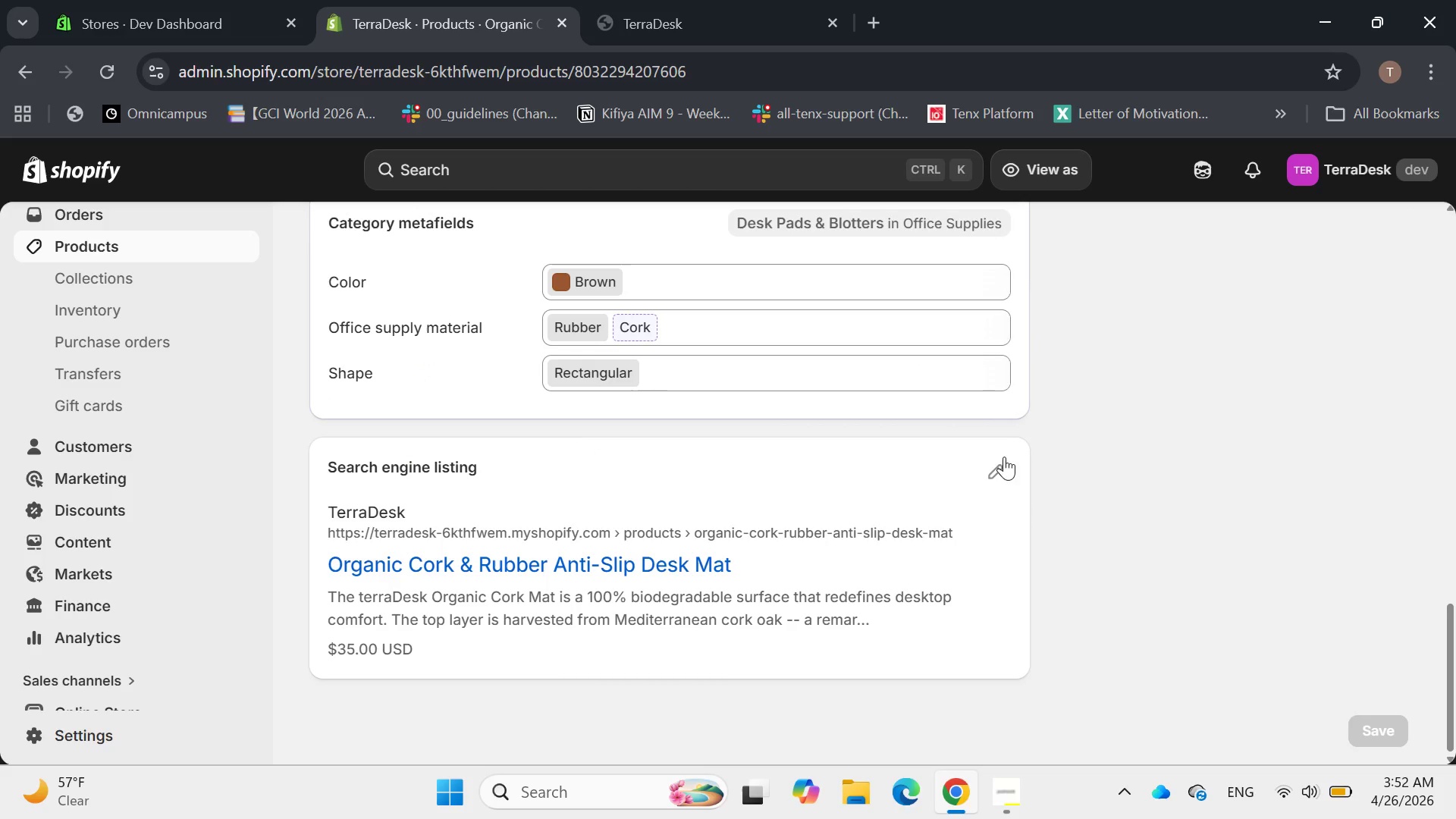 
left_click([1001, 466])
 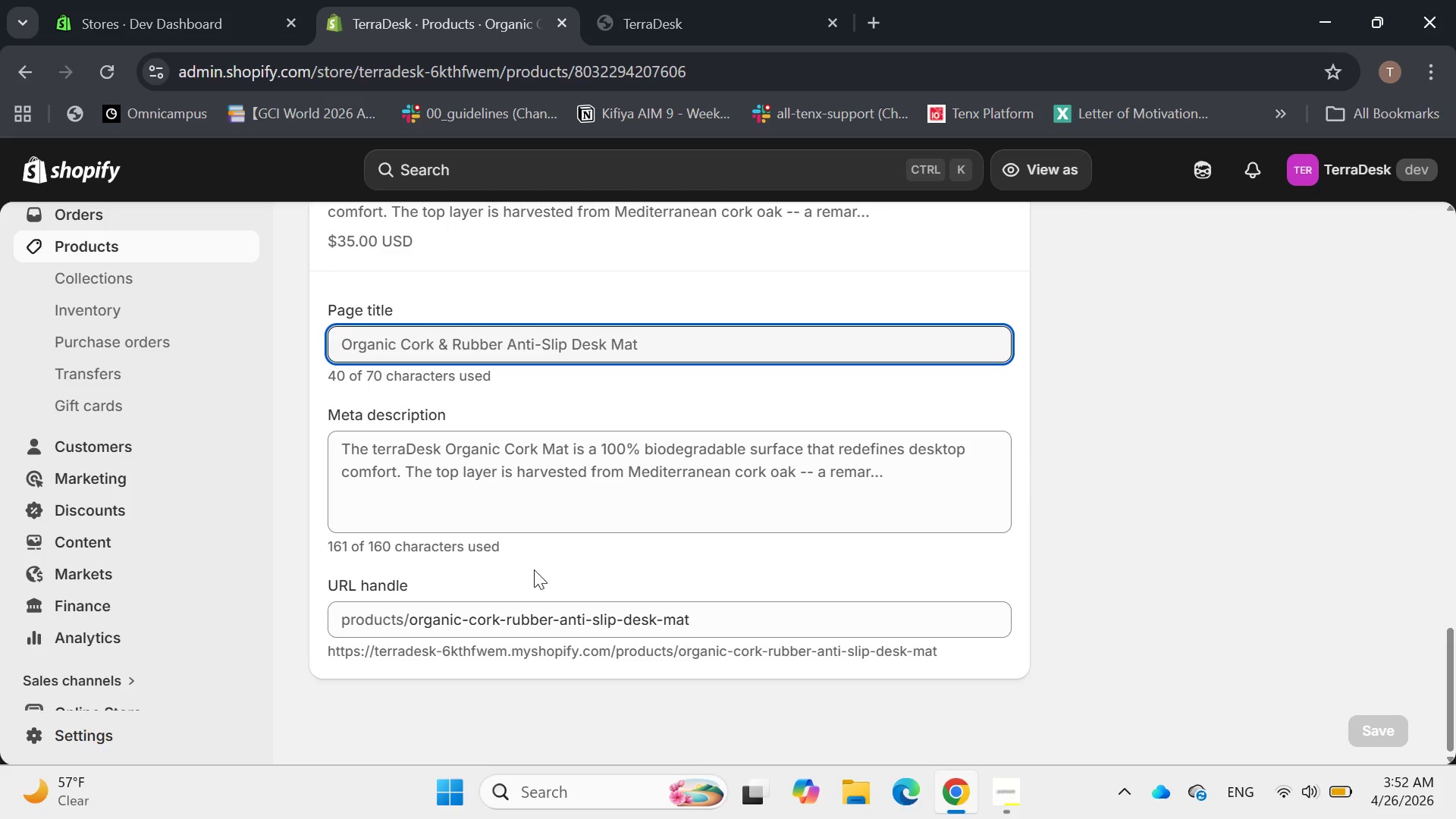 
wait(6.14)
 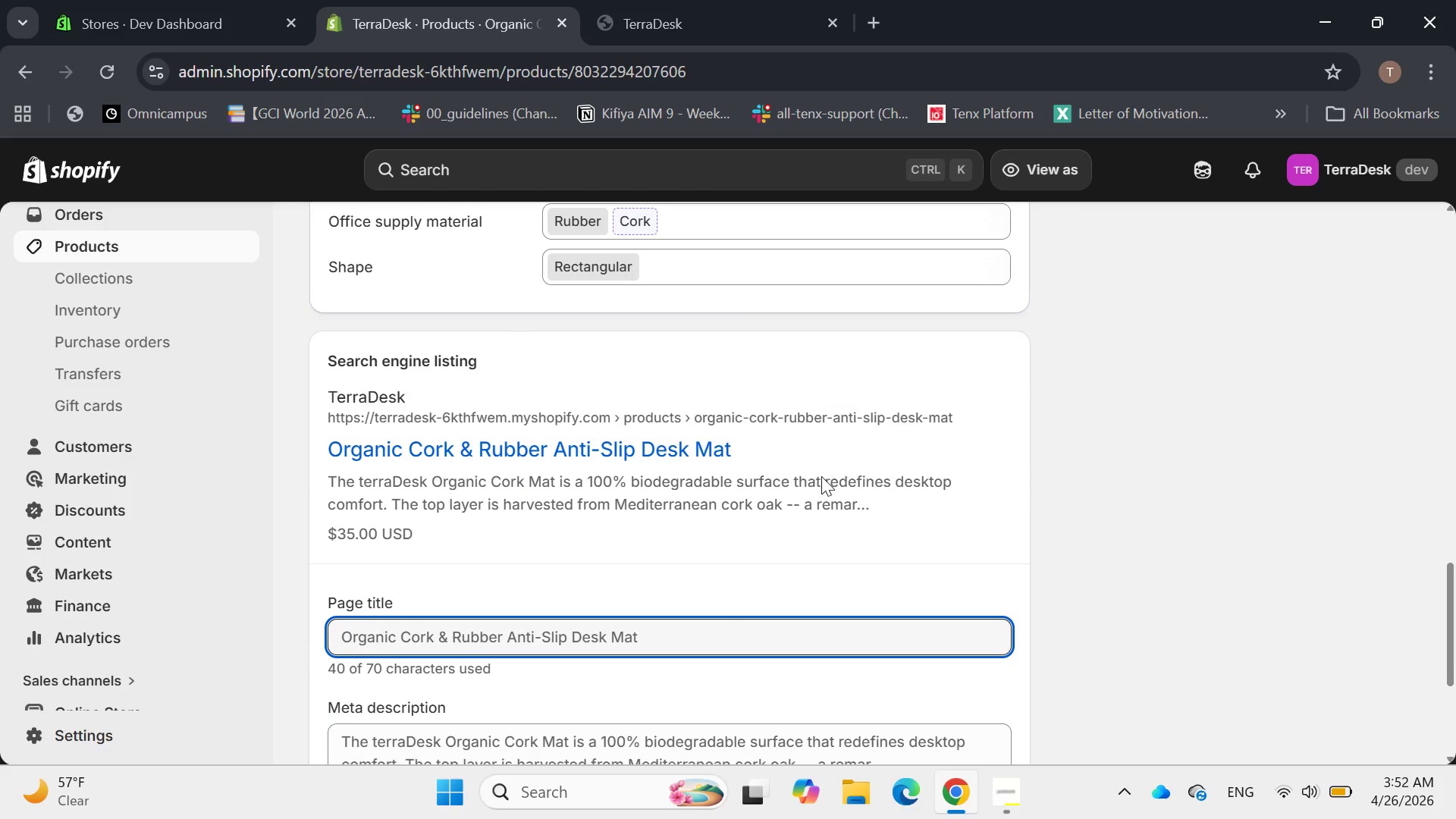 
left_click_drag(start_coordinate=[469, 620], to_coordinate=[411, 620])
 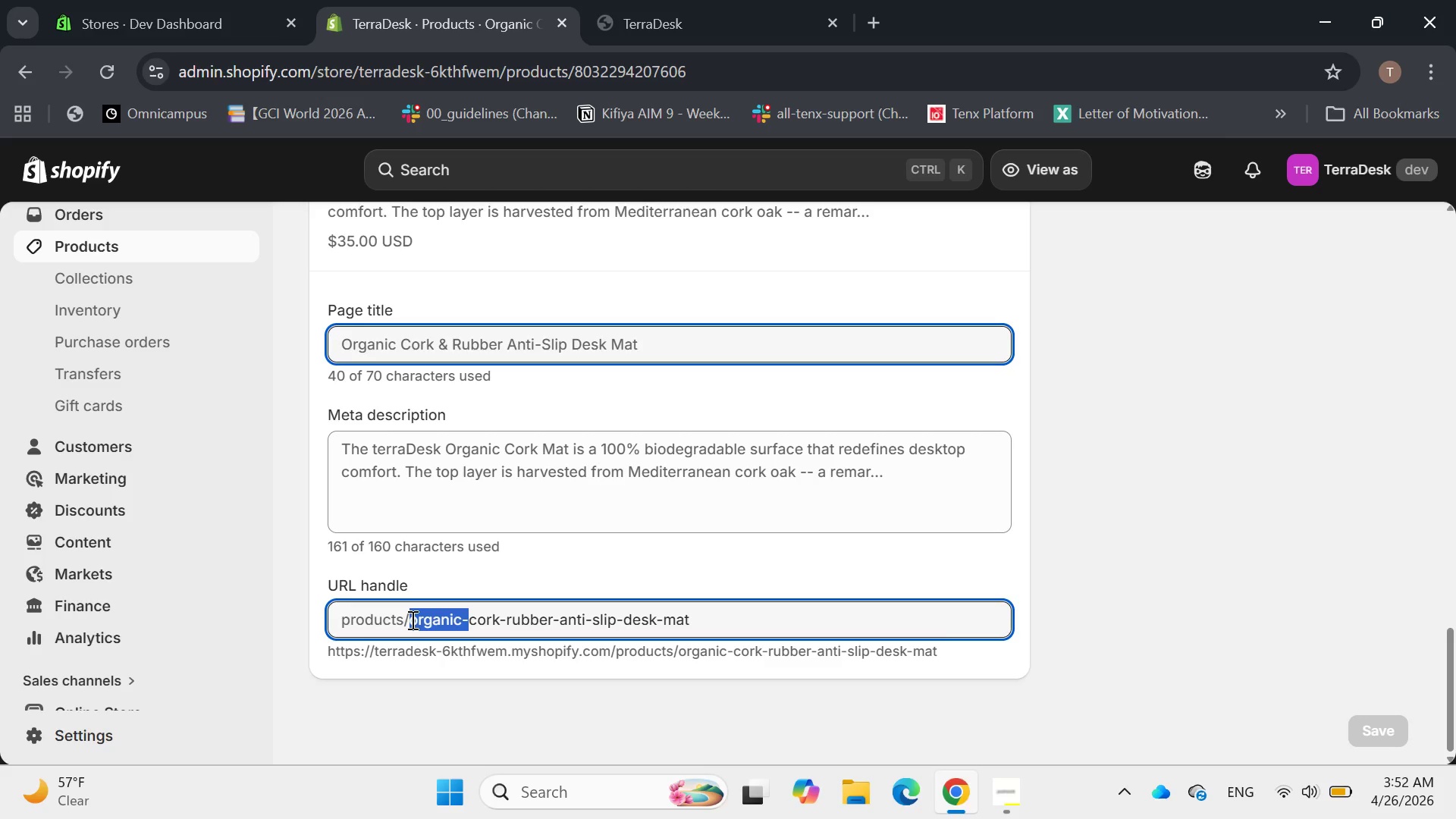 
key(Backspace)
 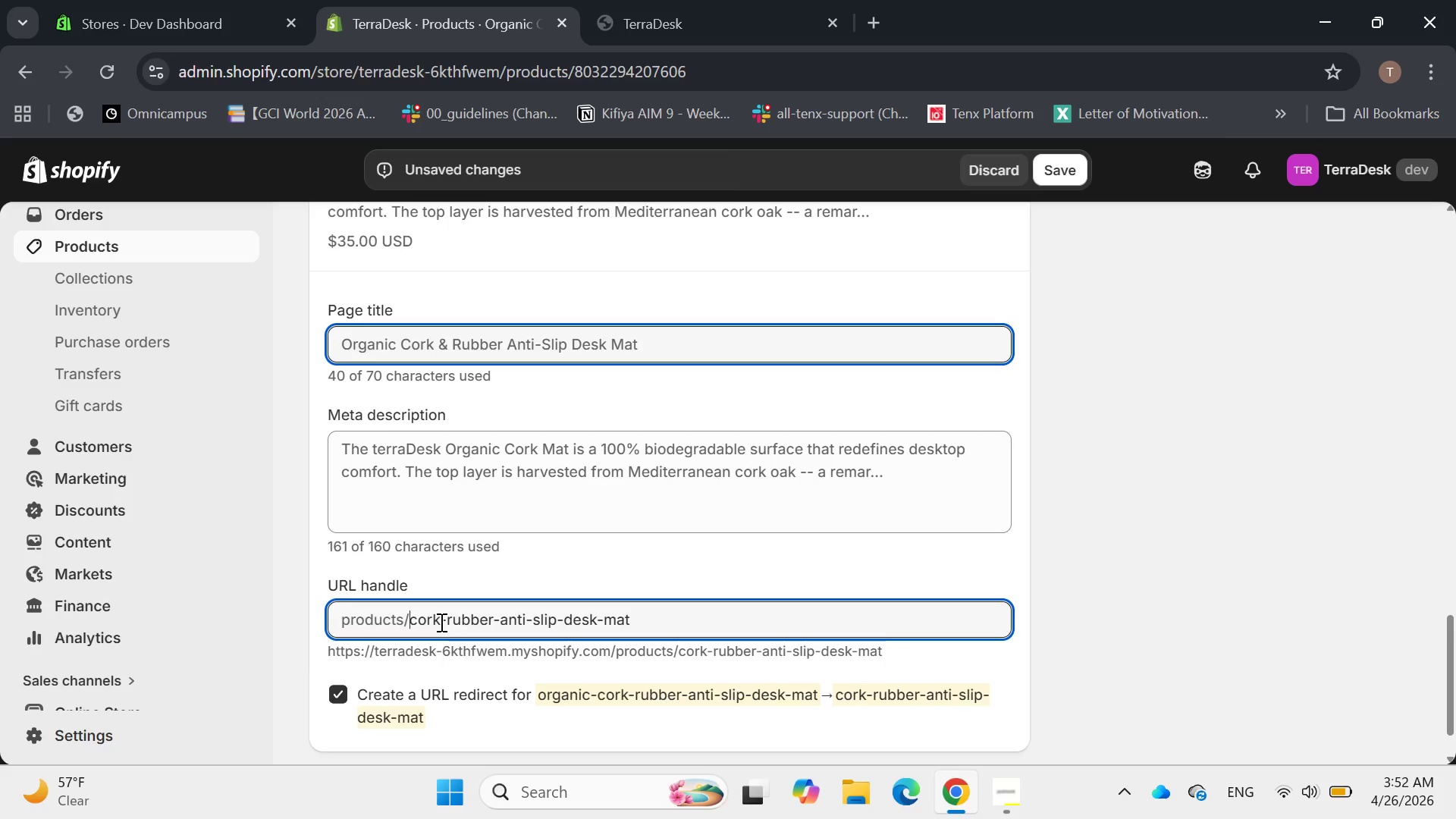 
left_click_drag(start_coordinate=[440, 622], to_coordinate=[557, 623])
 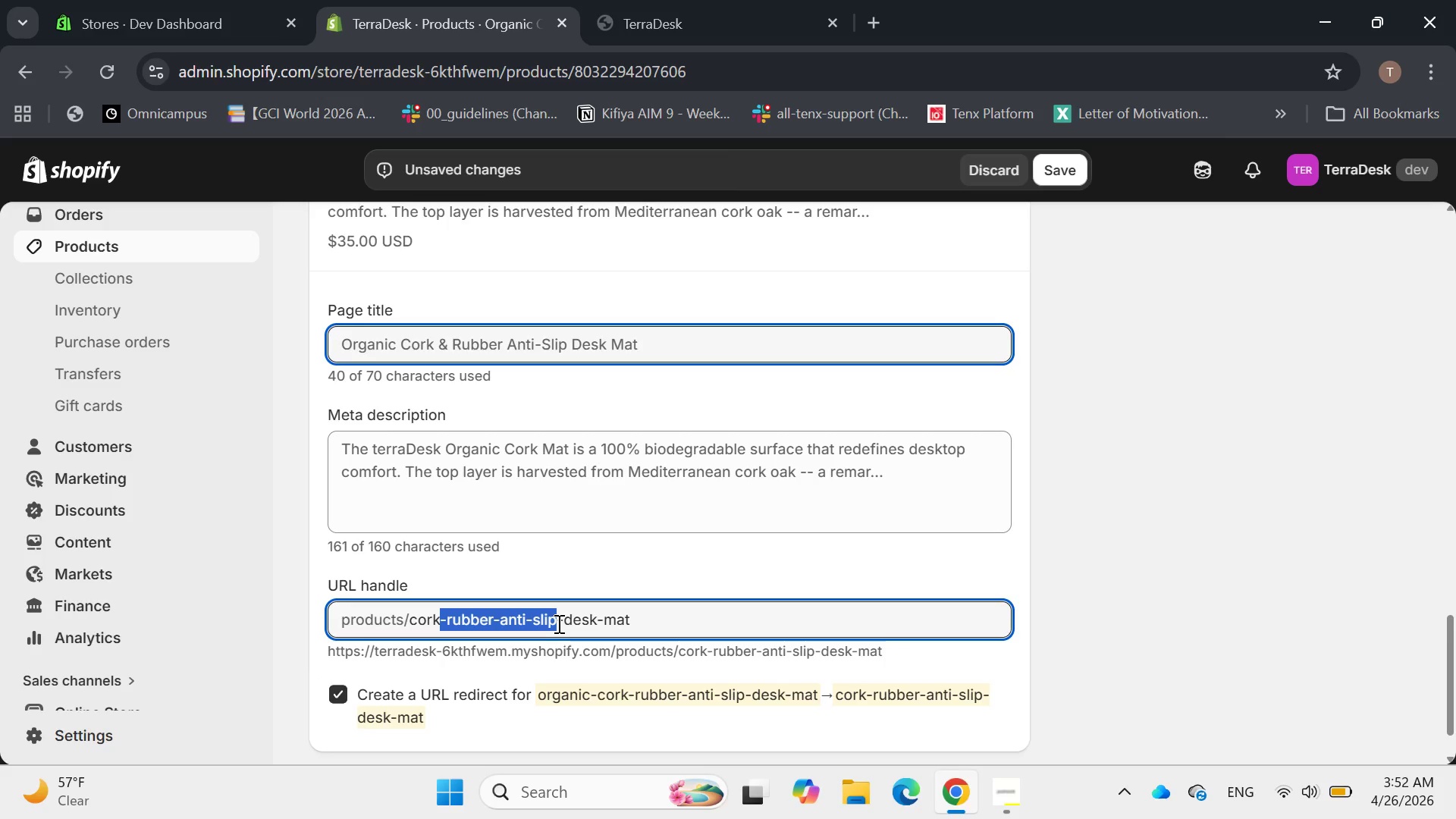 
key(Backspace)
 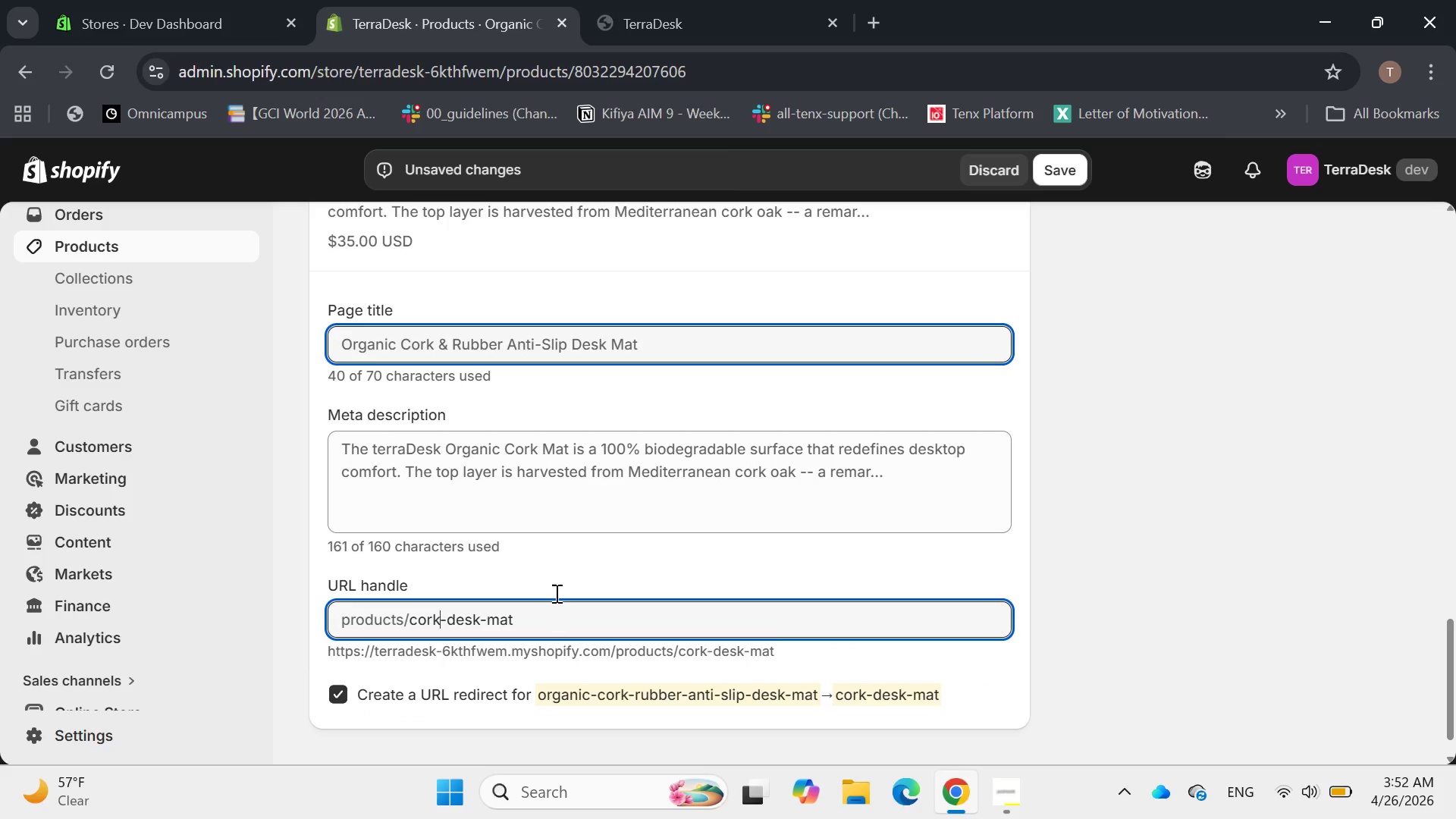 
left_click([580, 545])
 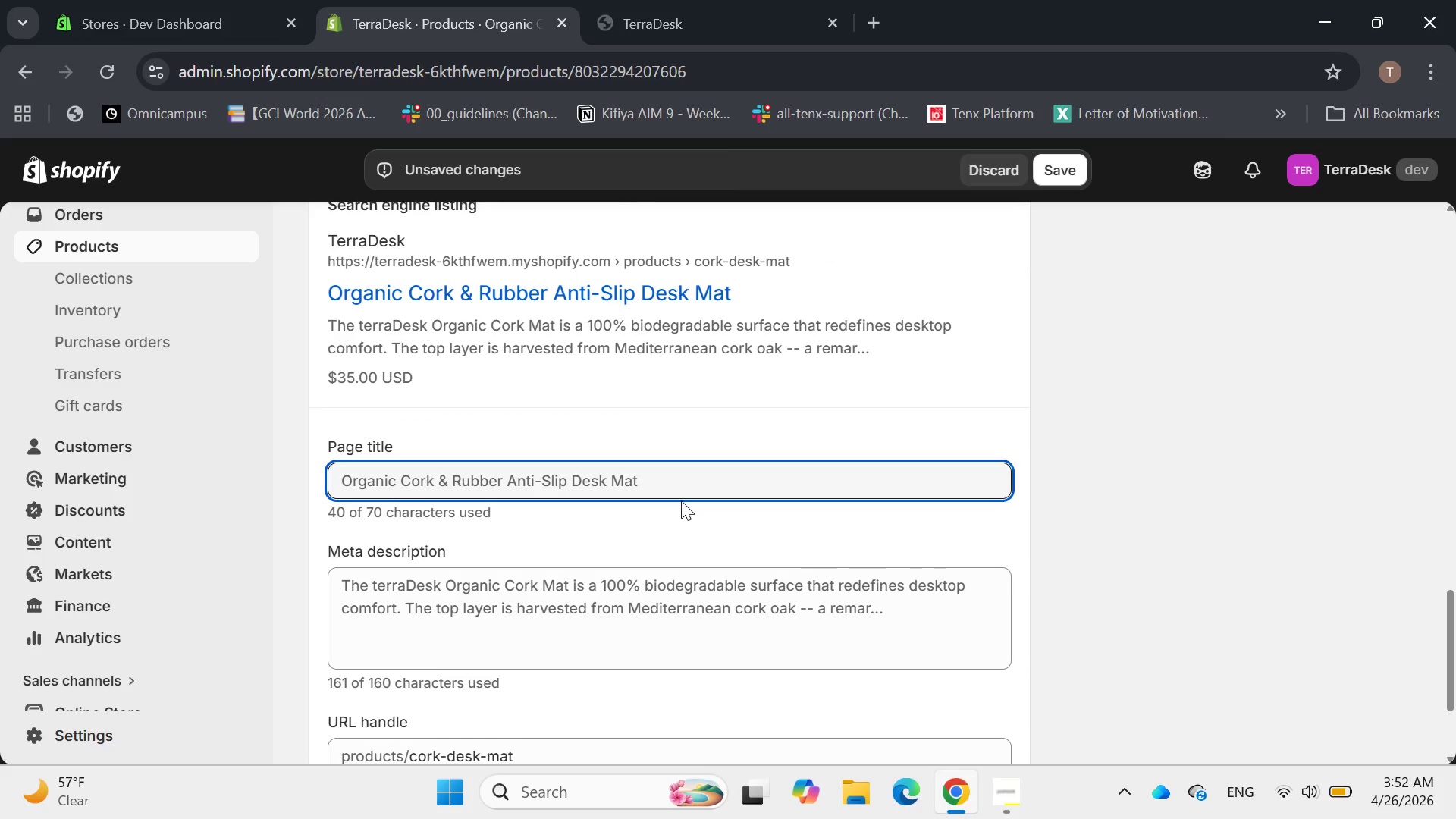 
left_click([654, 471])
 